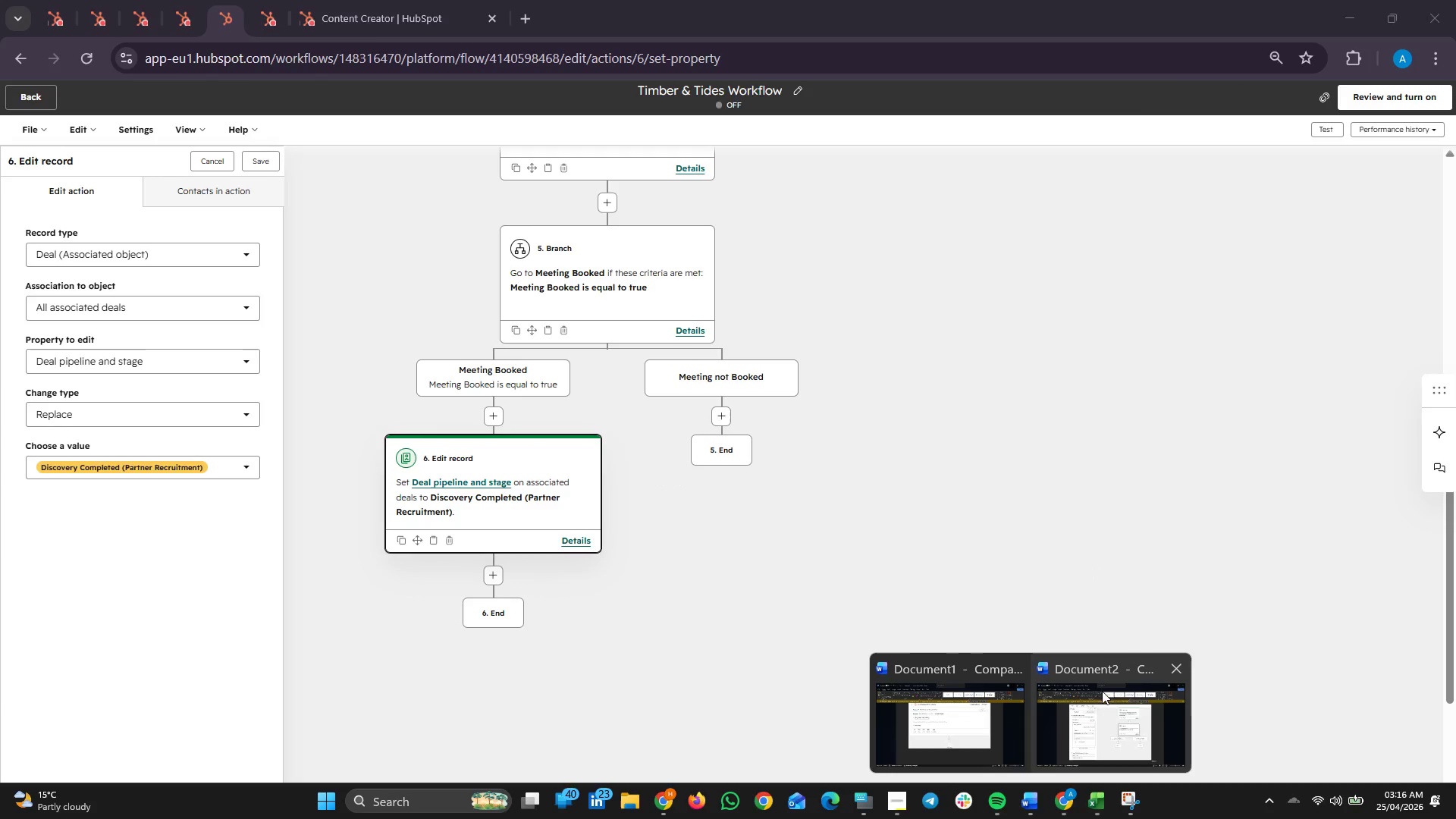 
left_click([1100, 702])
 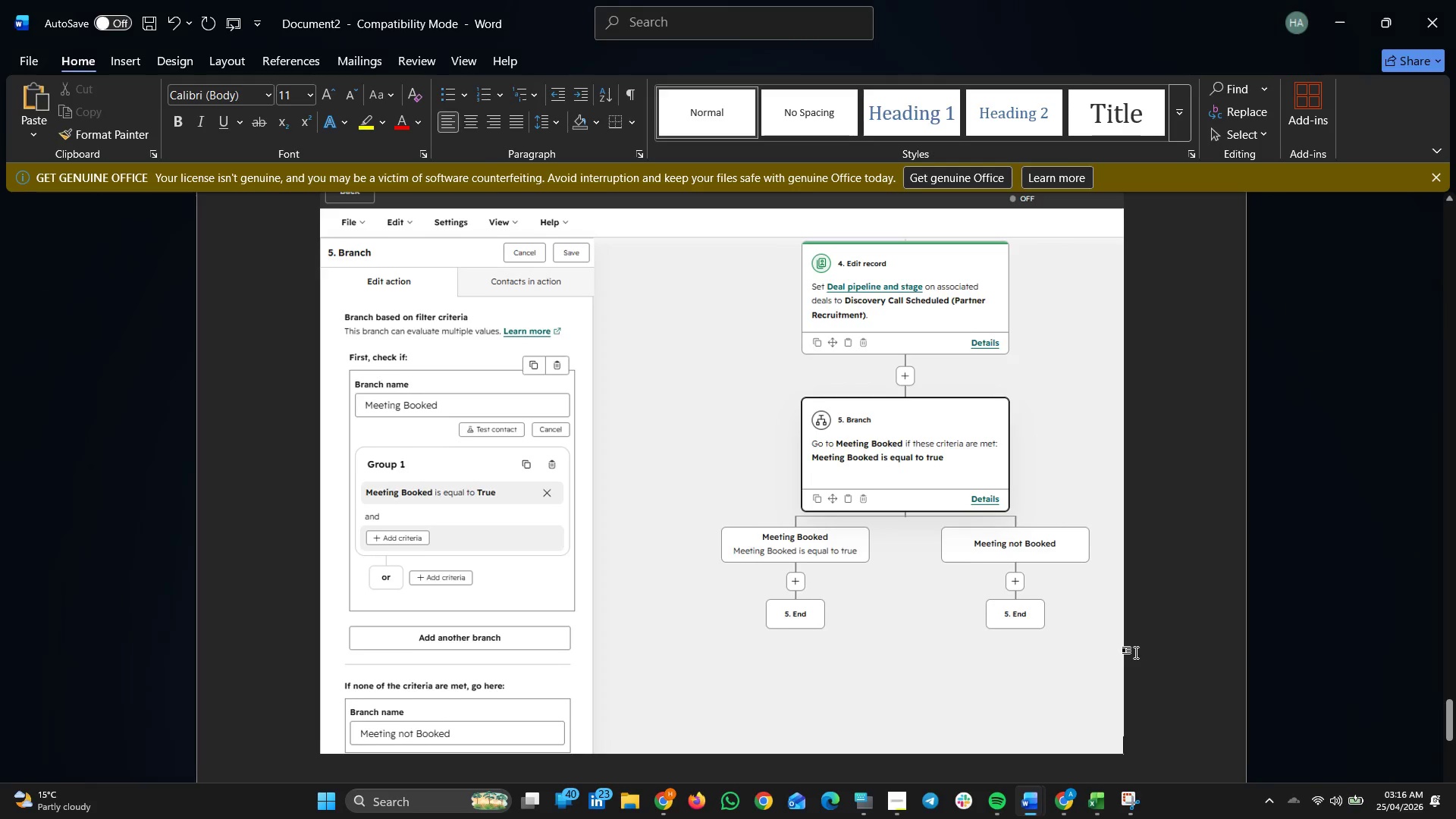 
left_click([1159, 596])
 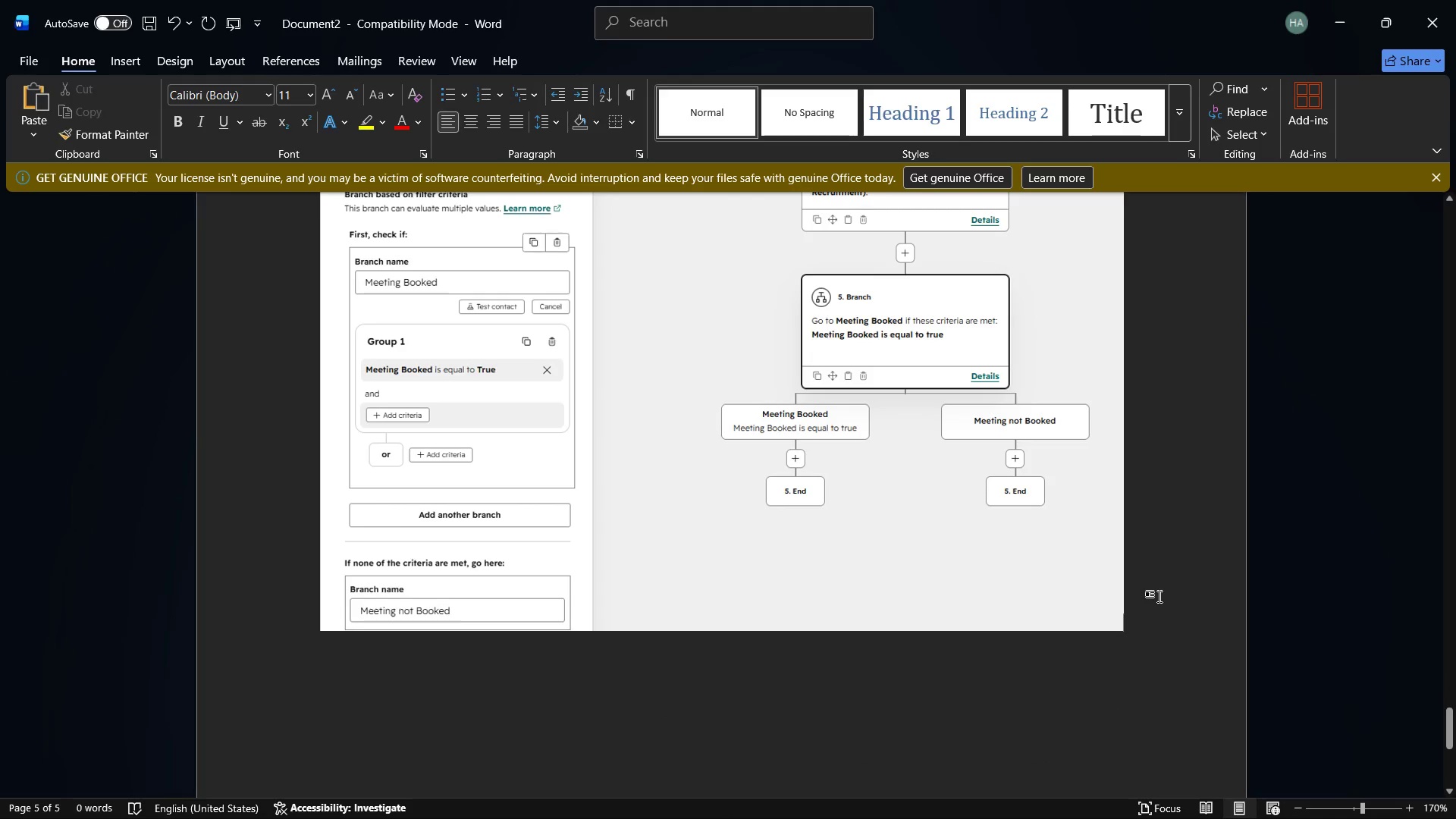 
scroll: coordinate [1136, 652], scroll_direction: down, amount: 3.0
 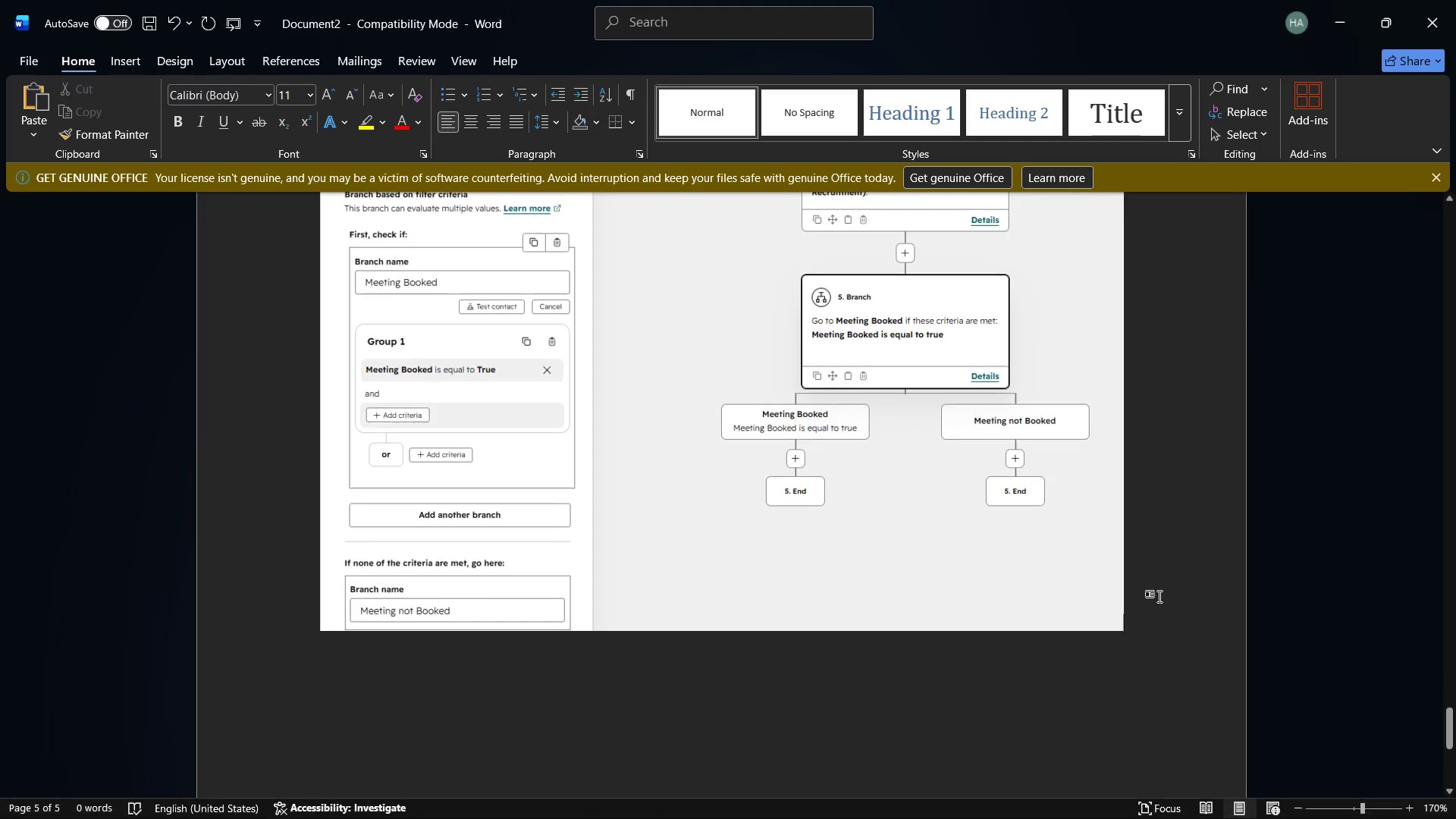 
key(Enter)
 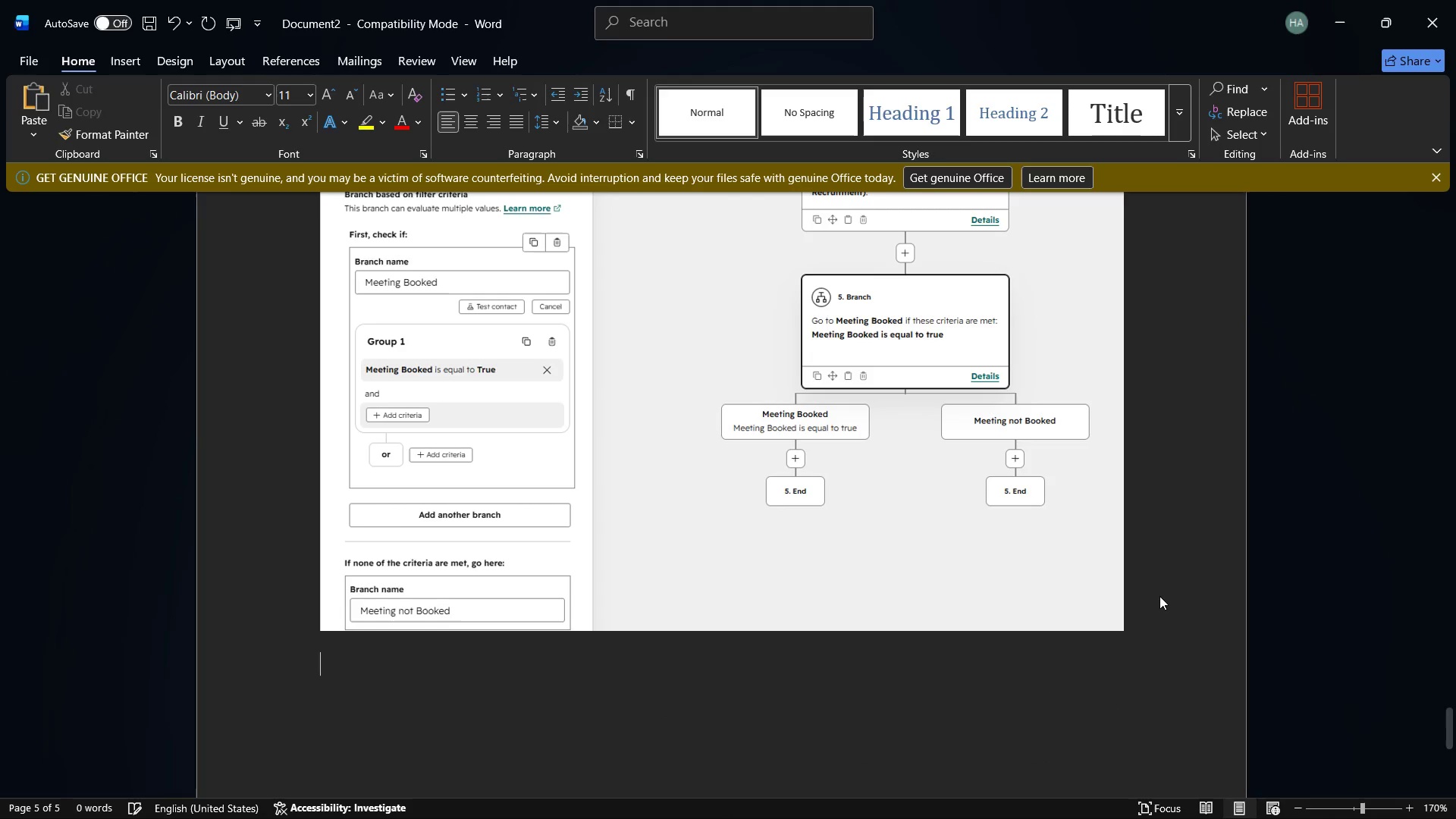 
key(Enter)
 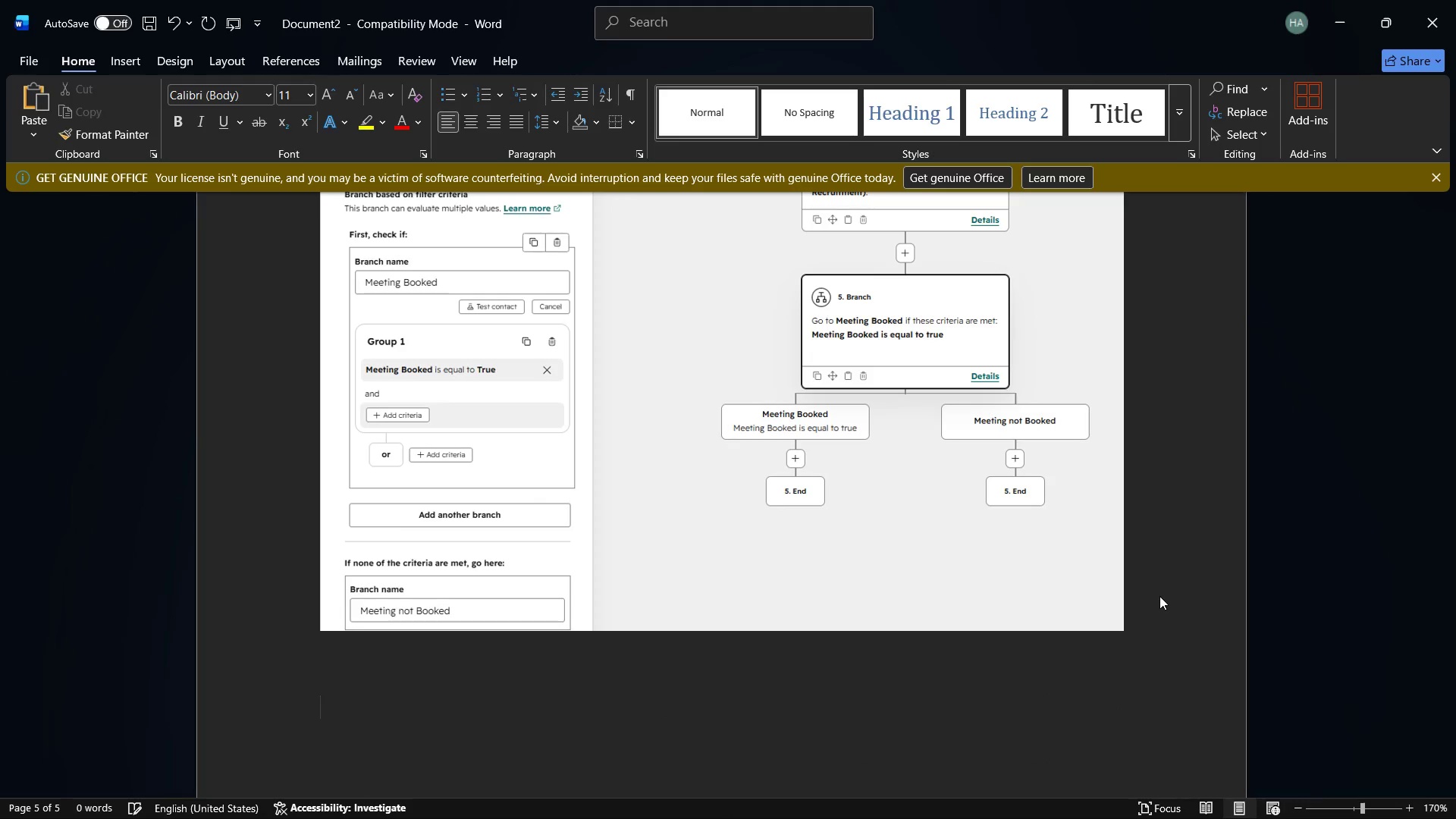 
key(Control+V)
 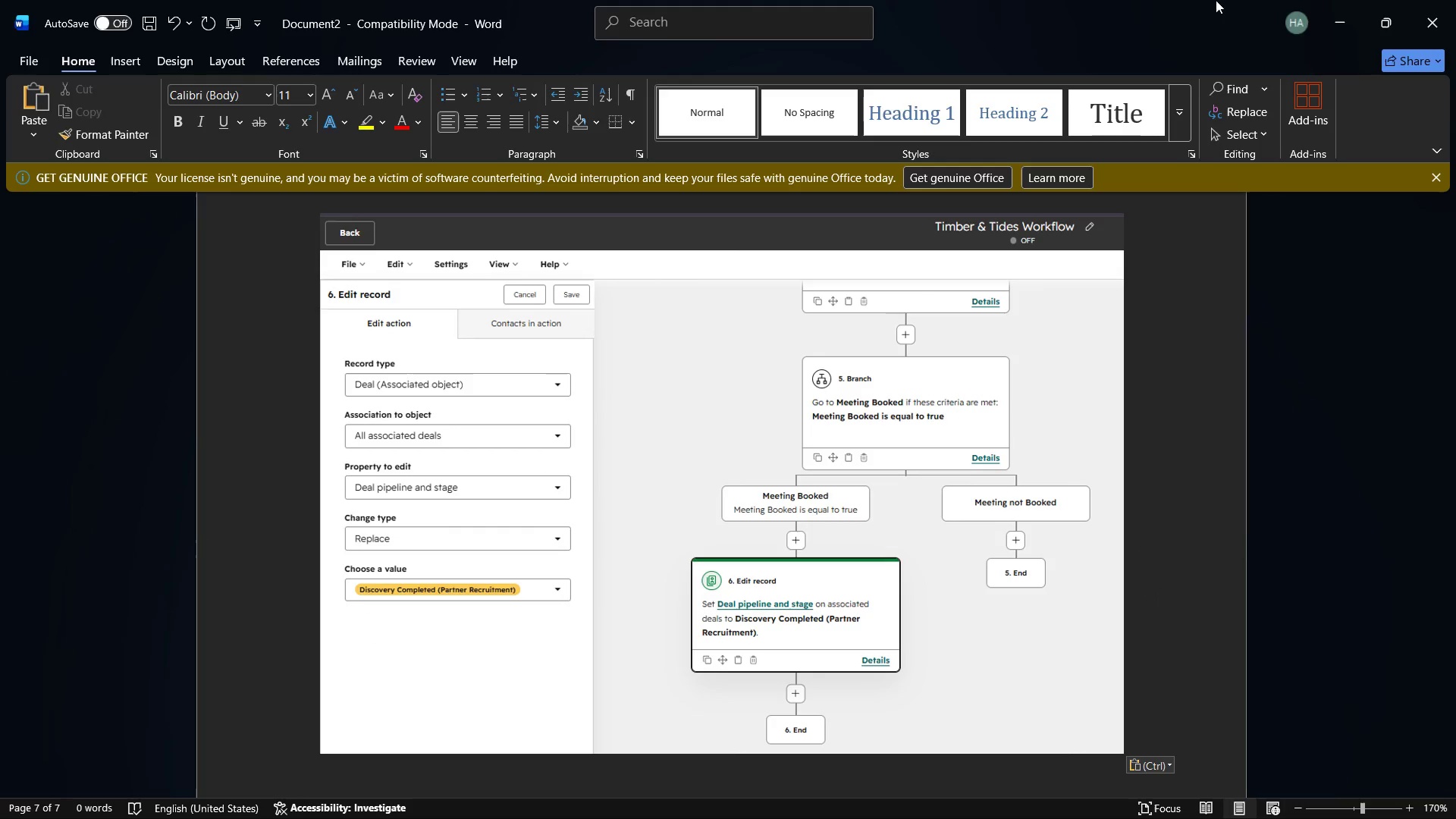 
left_click([1332, 0])
 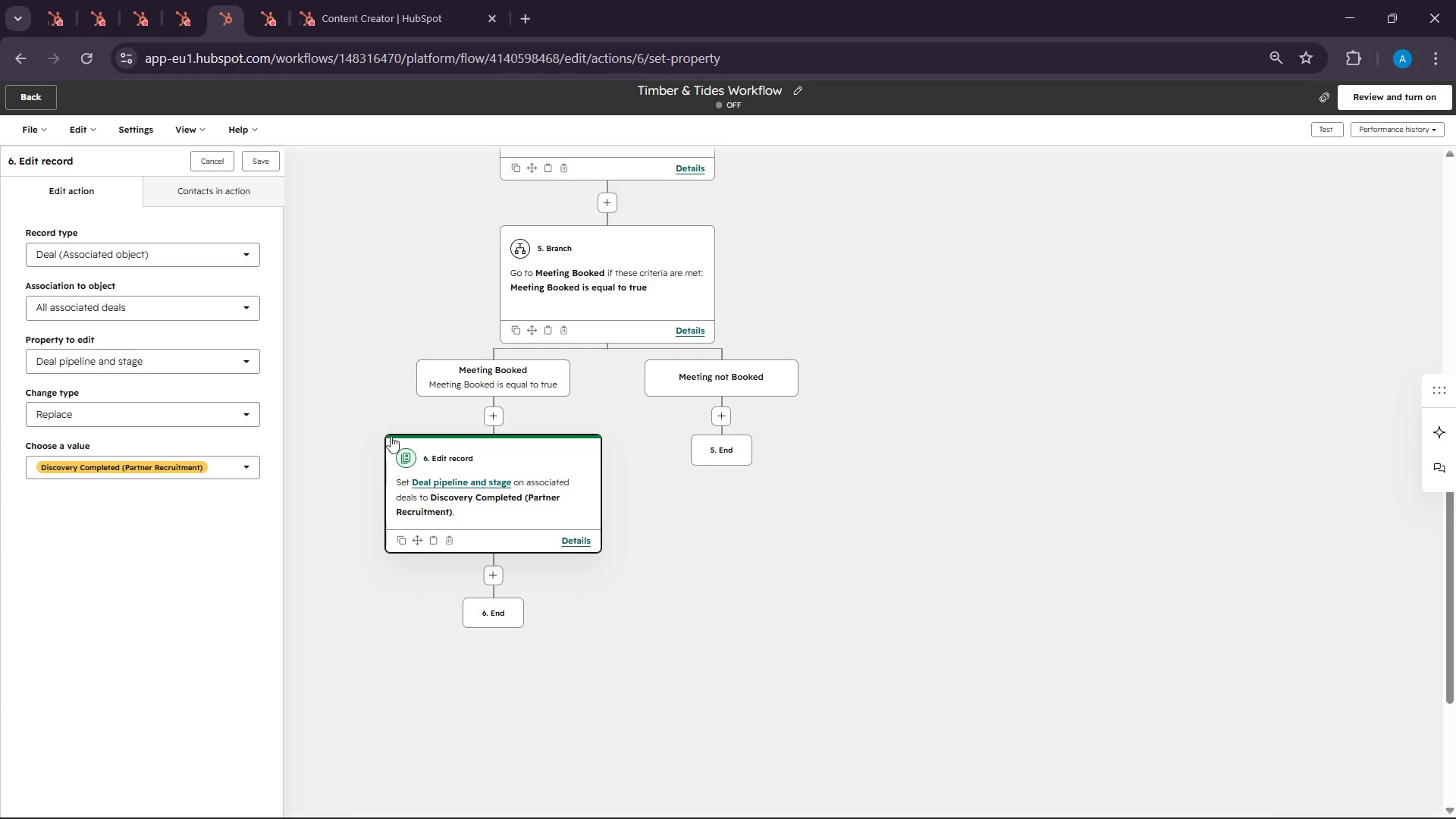 
scroll: coordinate [401, 447], scroll_direction: up, amount: 2.0
 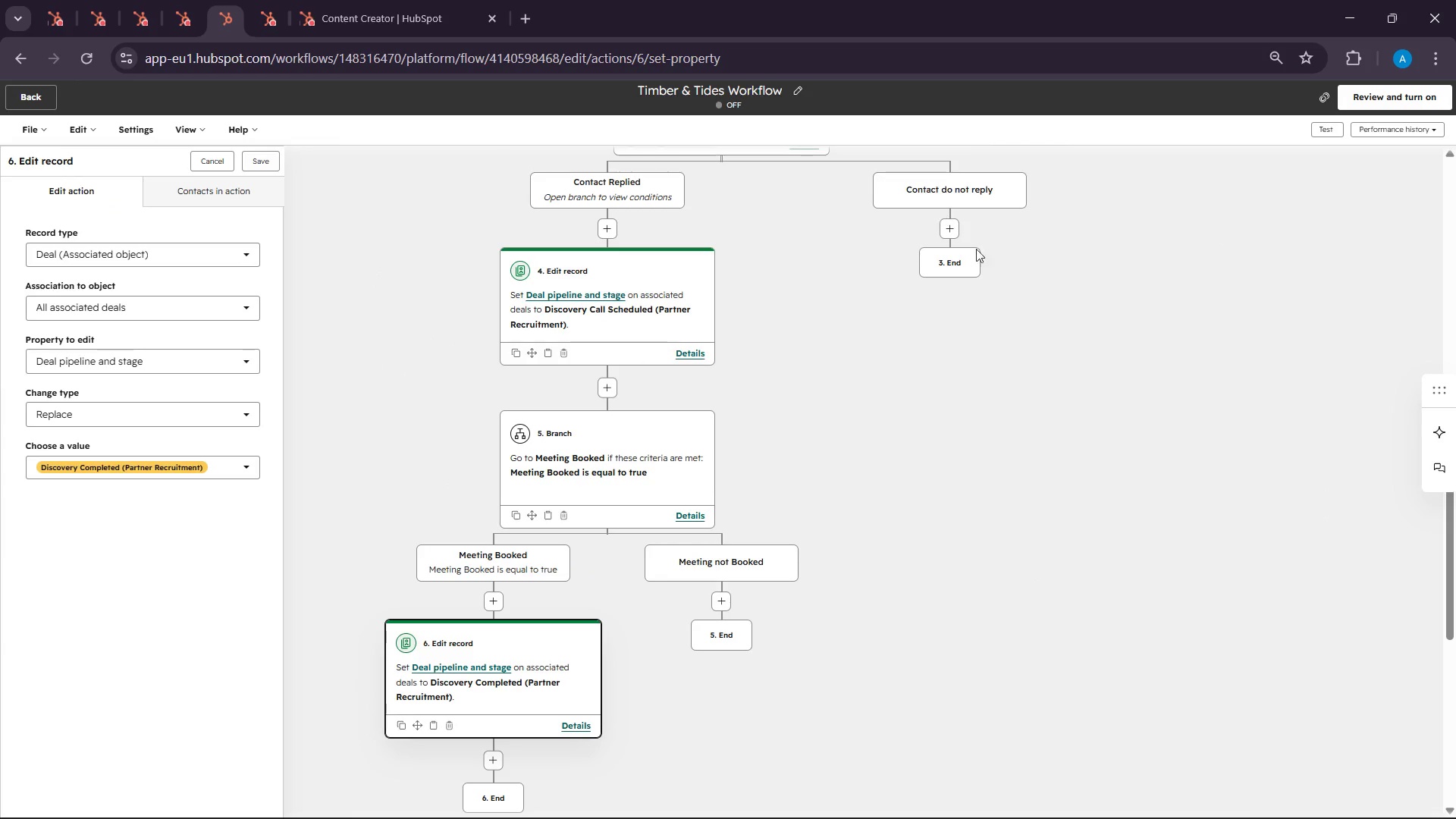 
scroll: coordinate [989, 267], scroll_direction: none, amount: 0.0
 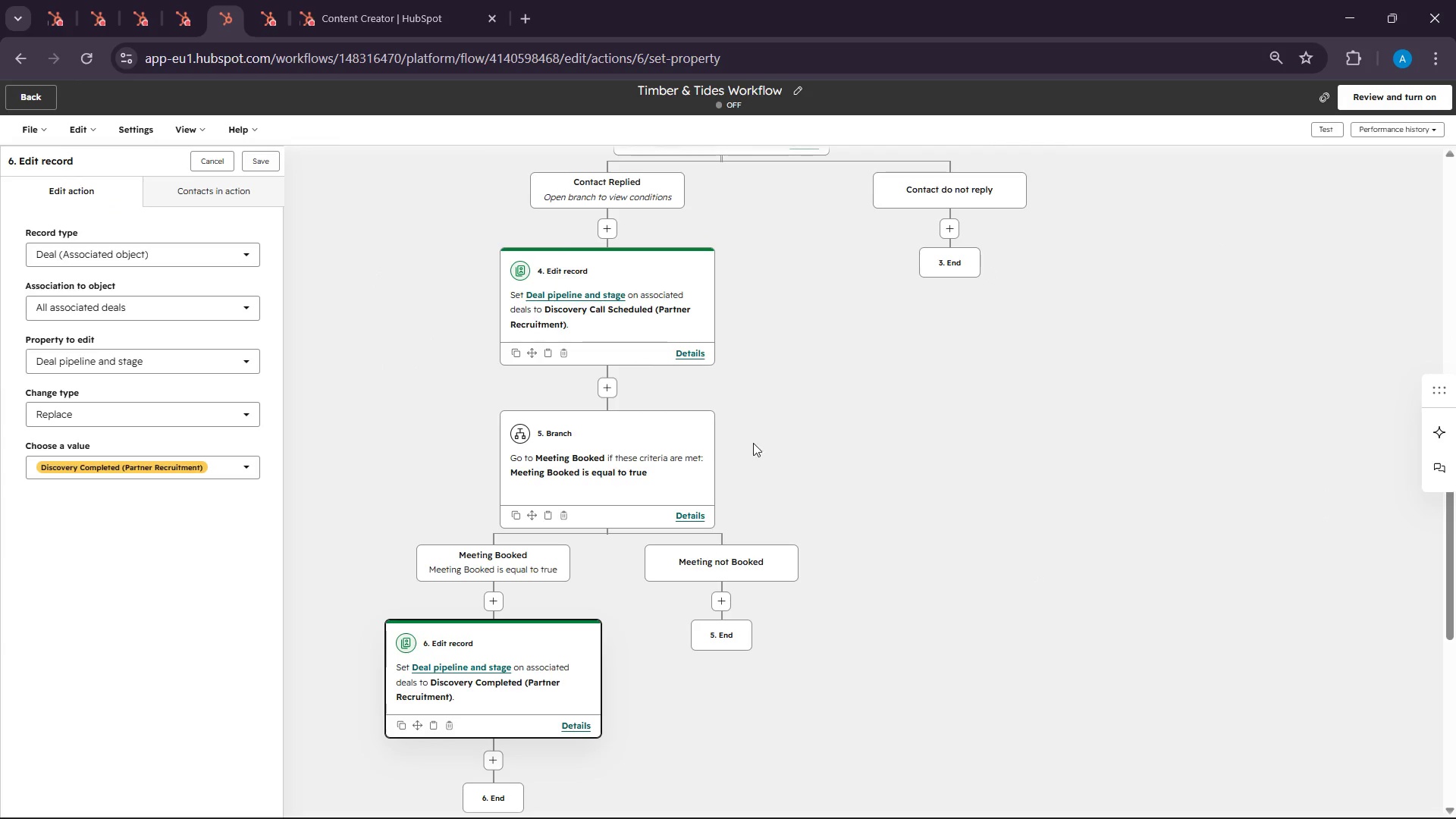 
scroll: coordinate [753, 443], scroll_direction: up, amount: 15.0
 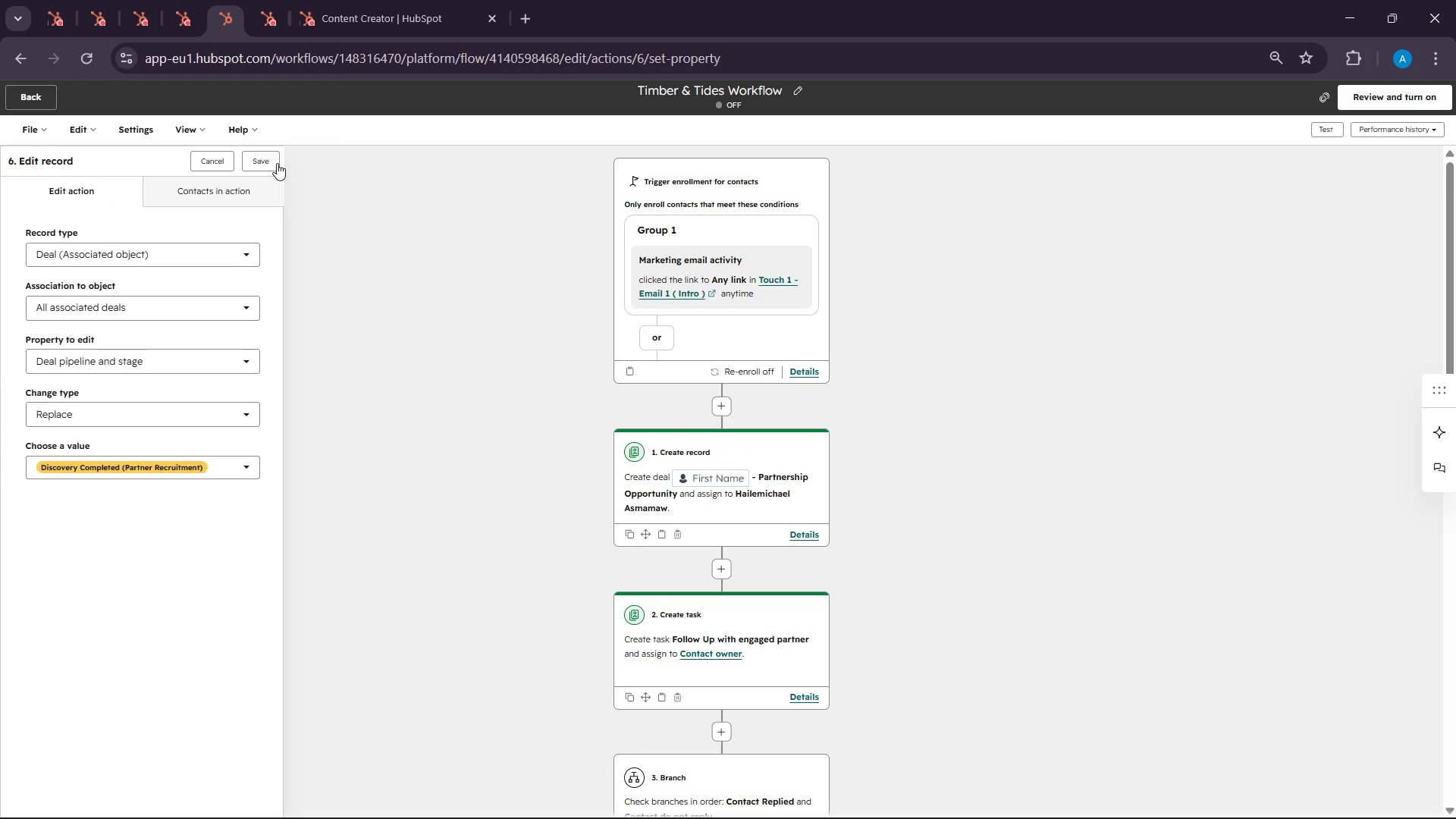 
left_click([277, 163])
 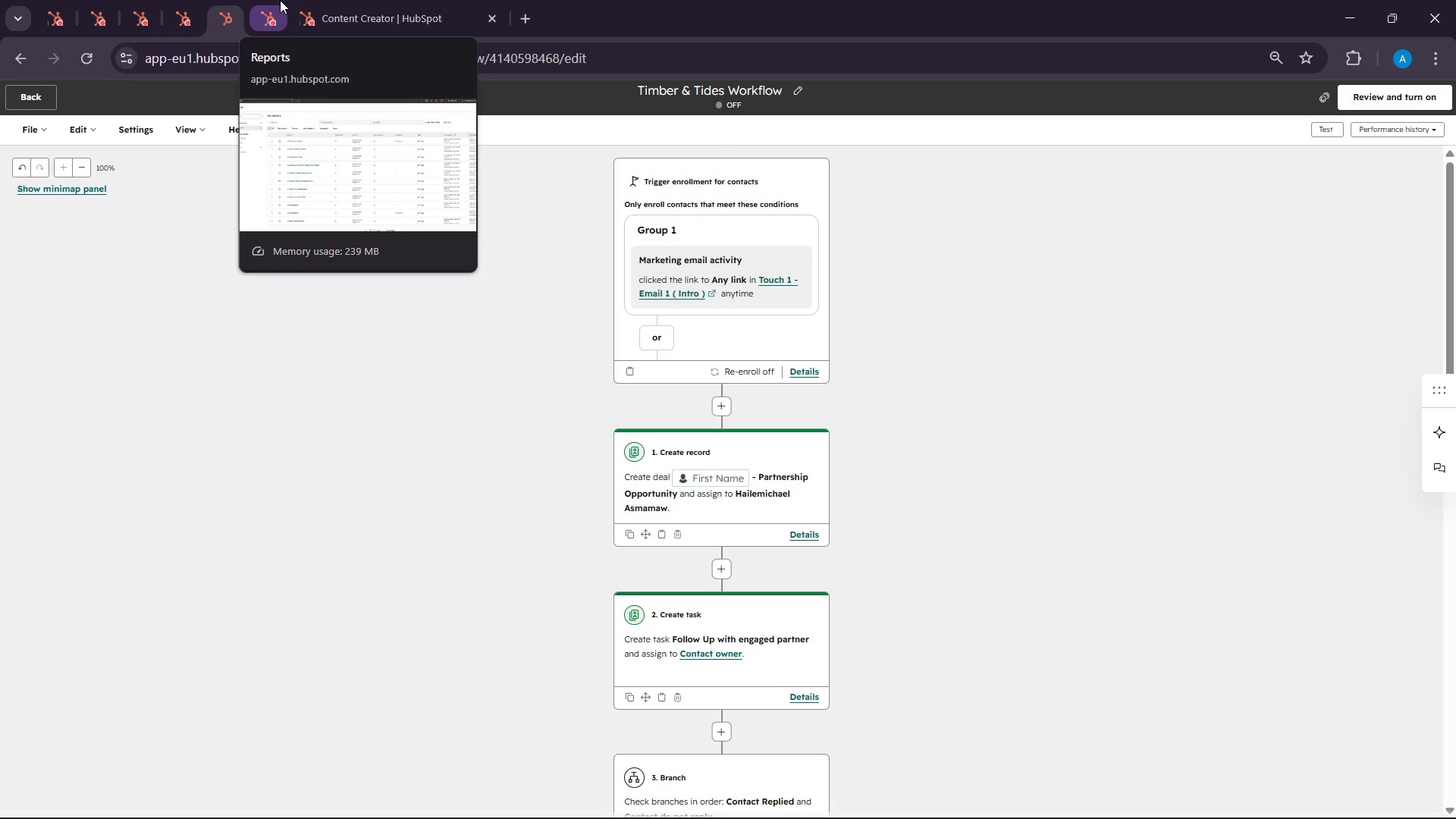 
wait(5.34)
 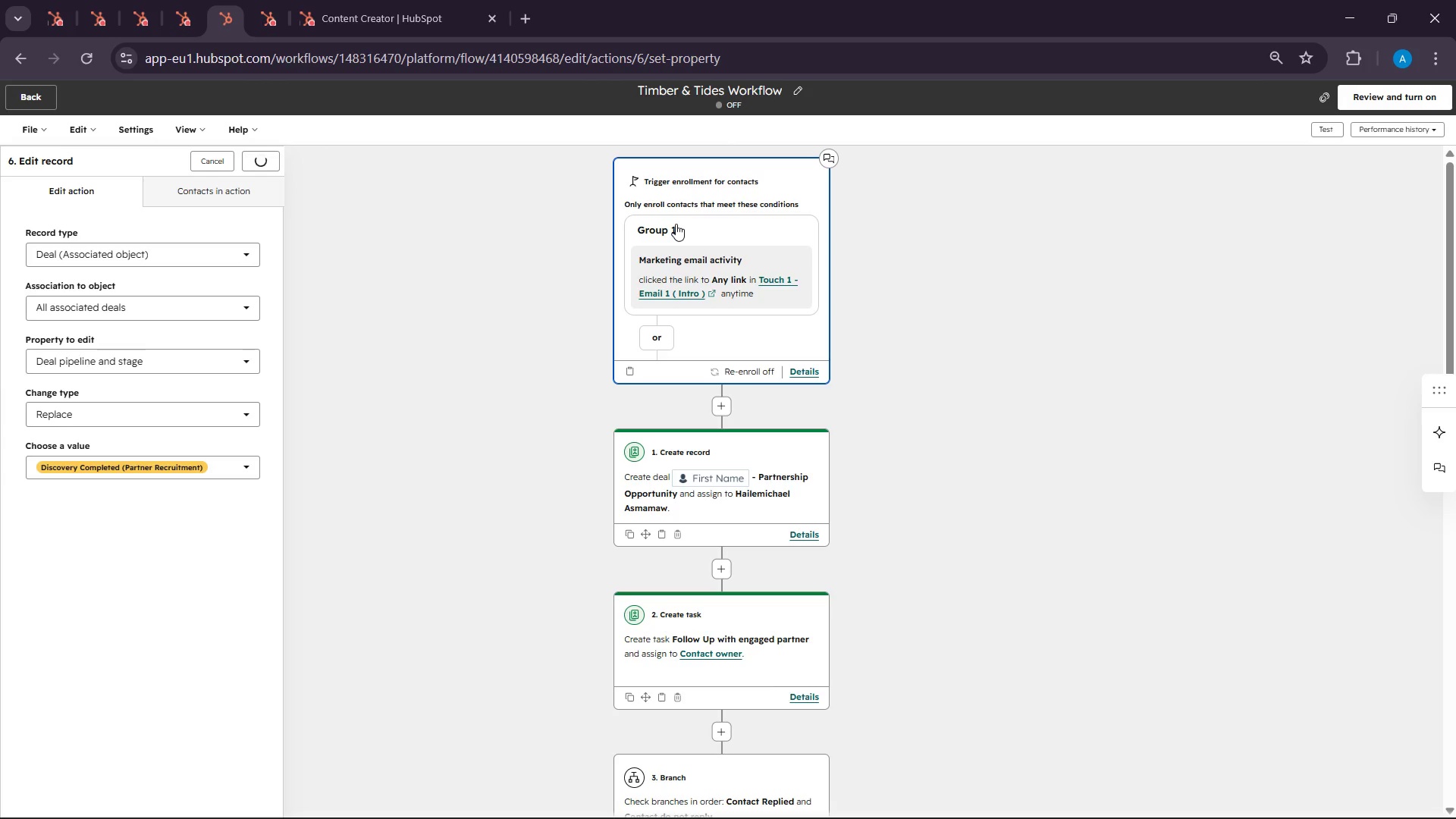 
left_click([280, 0])
 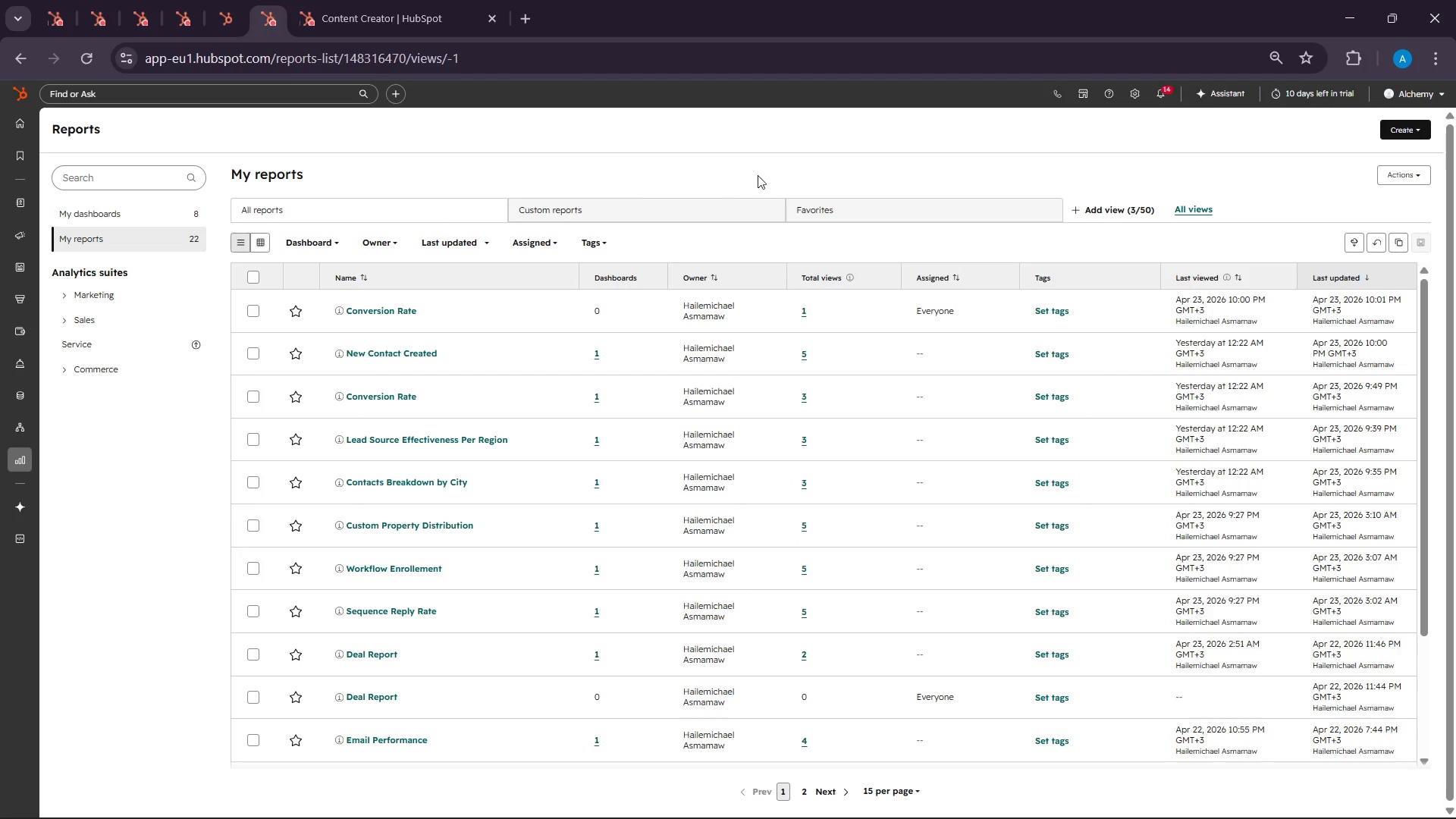 
mouse_move([1407, 138])
 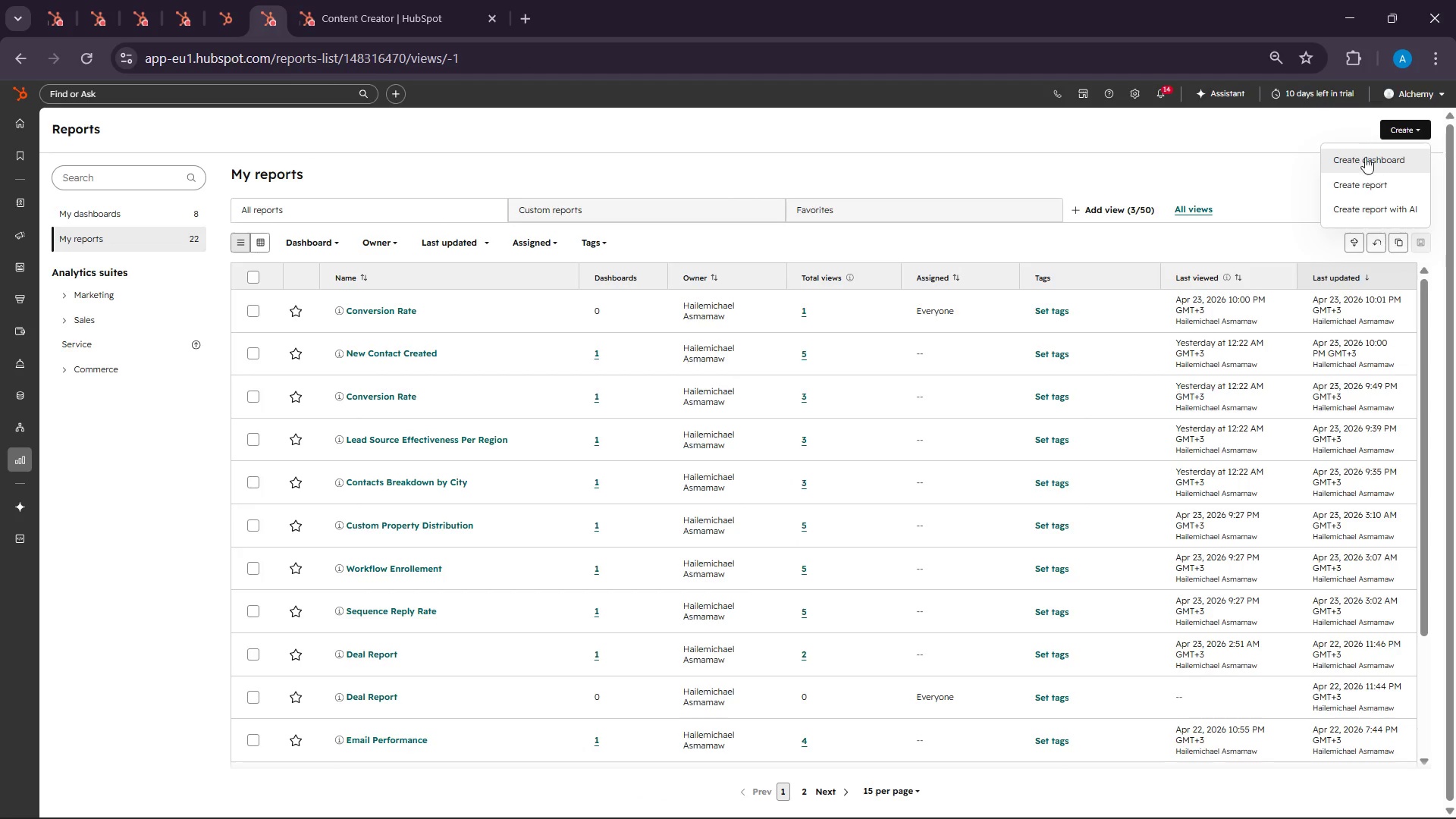 
left_click([1364, 155])
 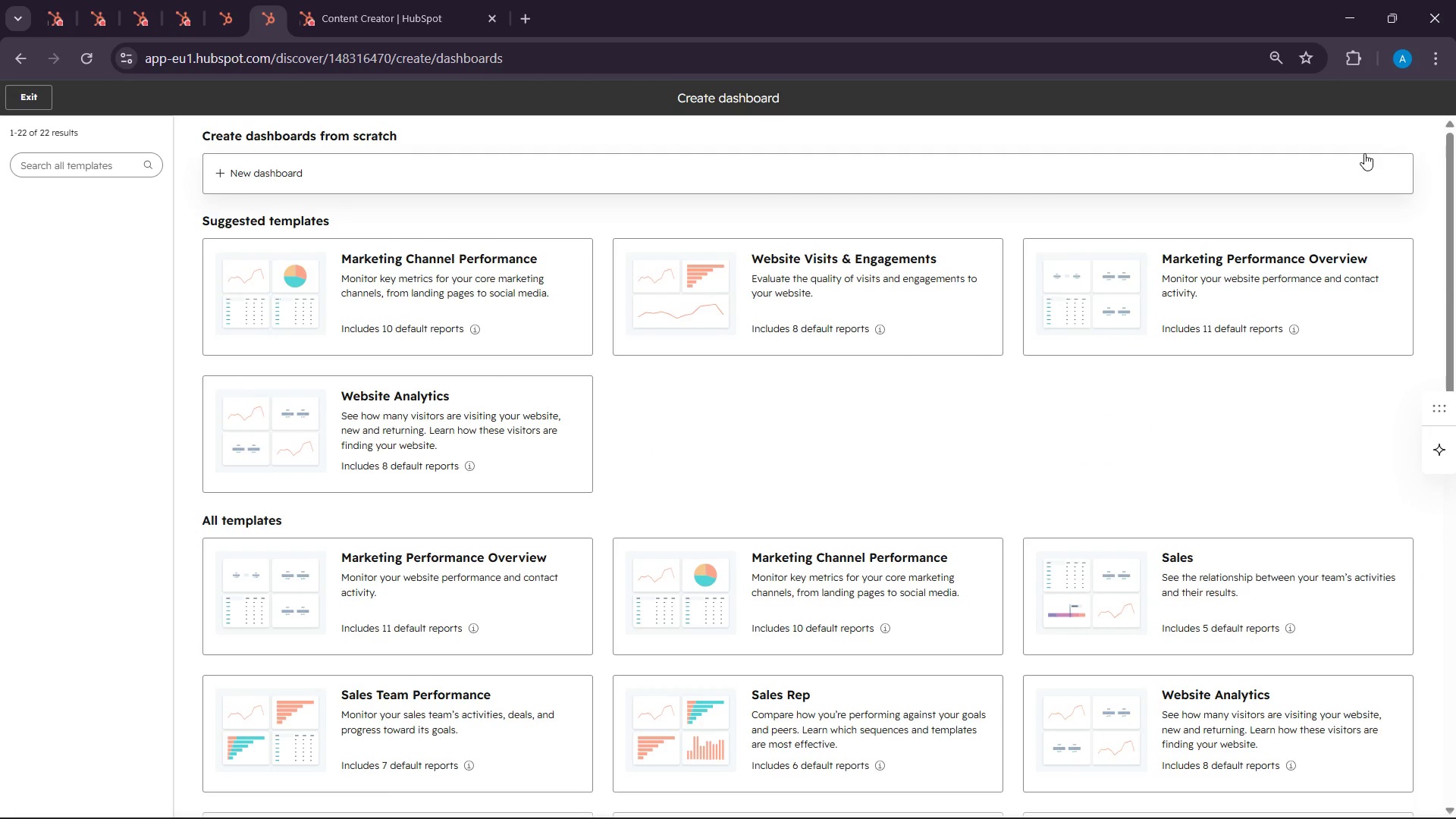 
wait(104.84)
 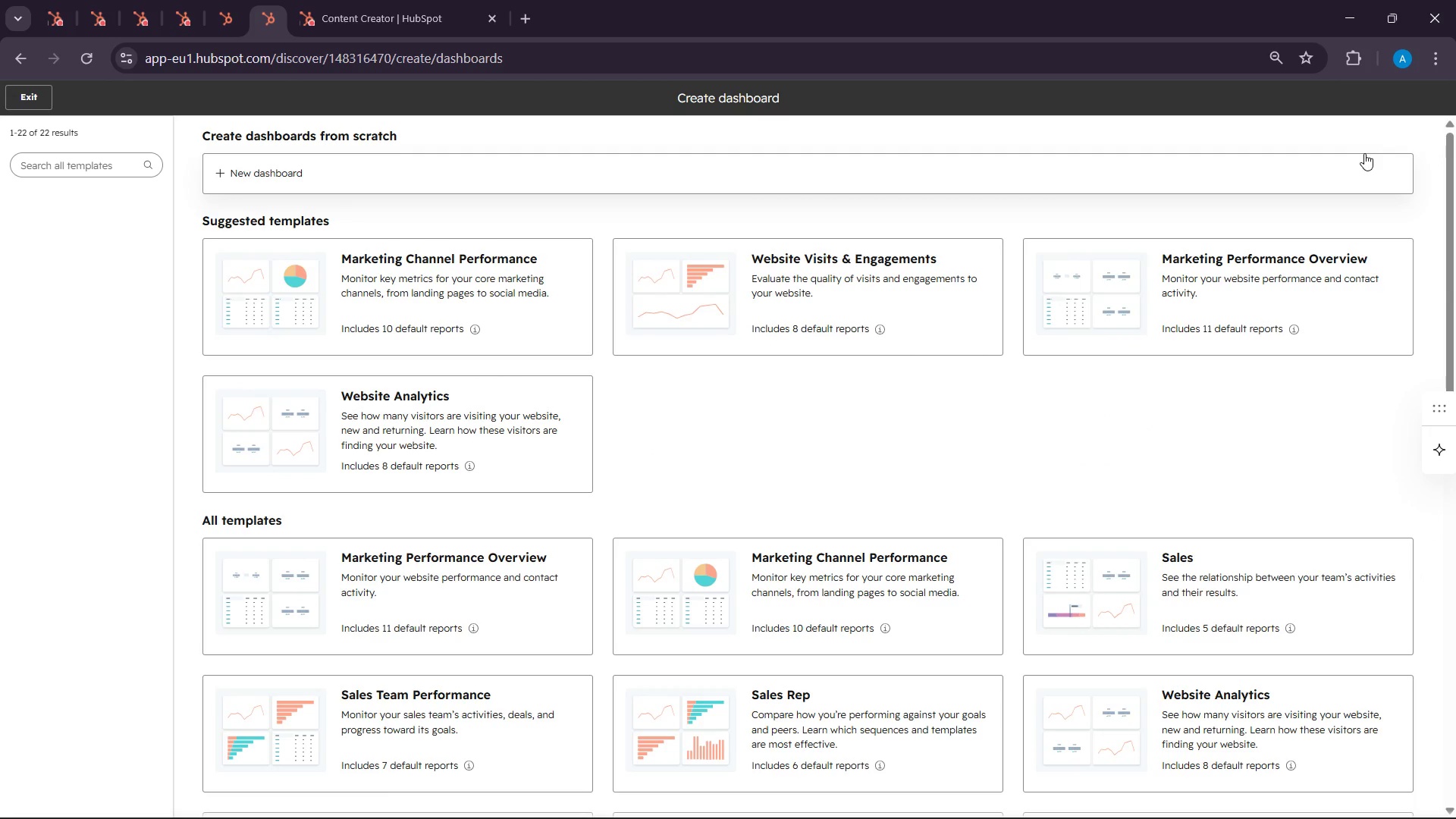 
left_click([676, 179])
 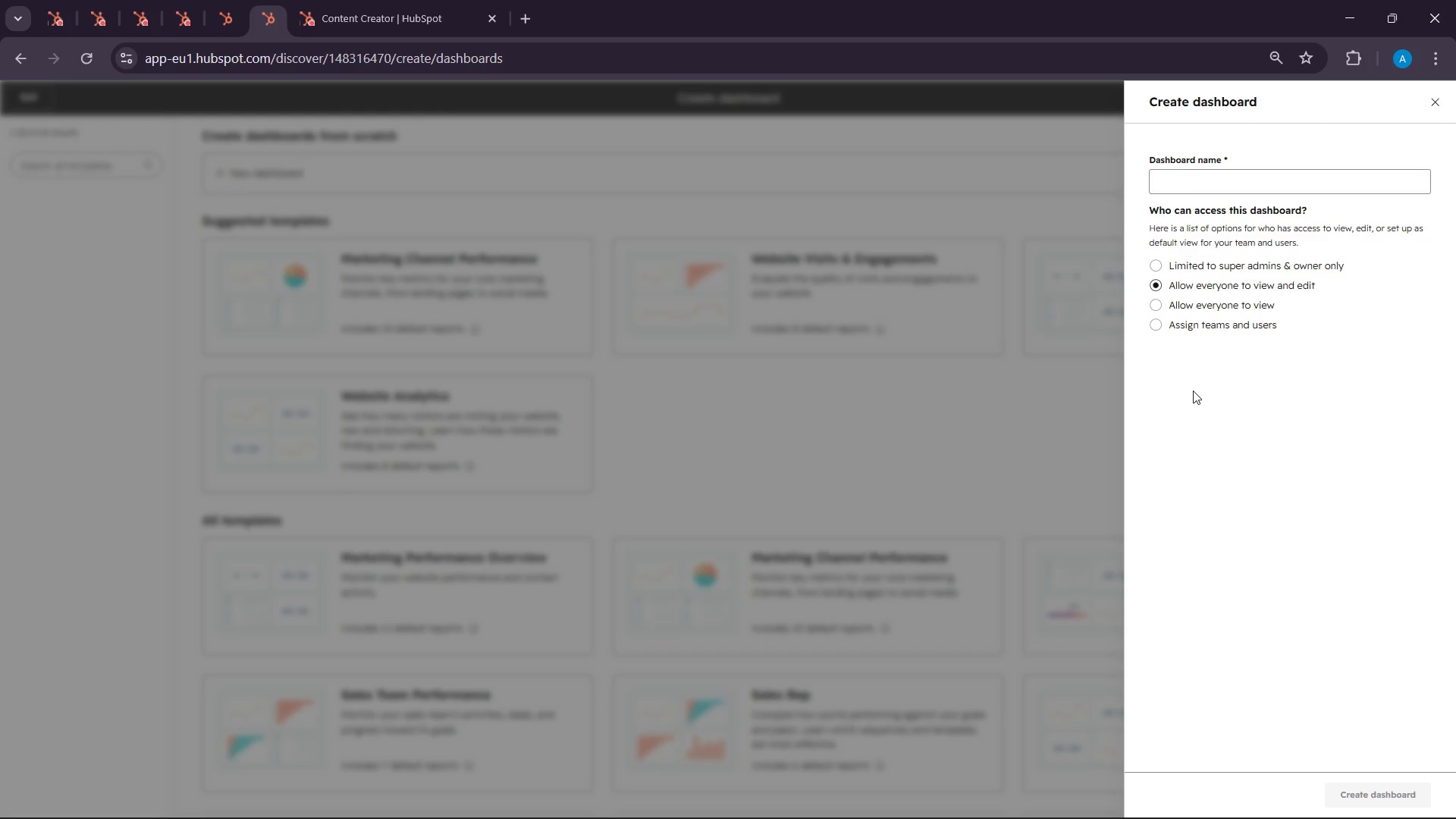 
wait(23.11)
 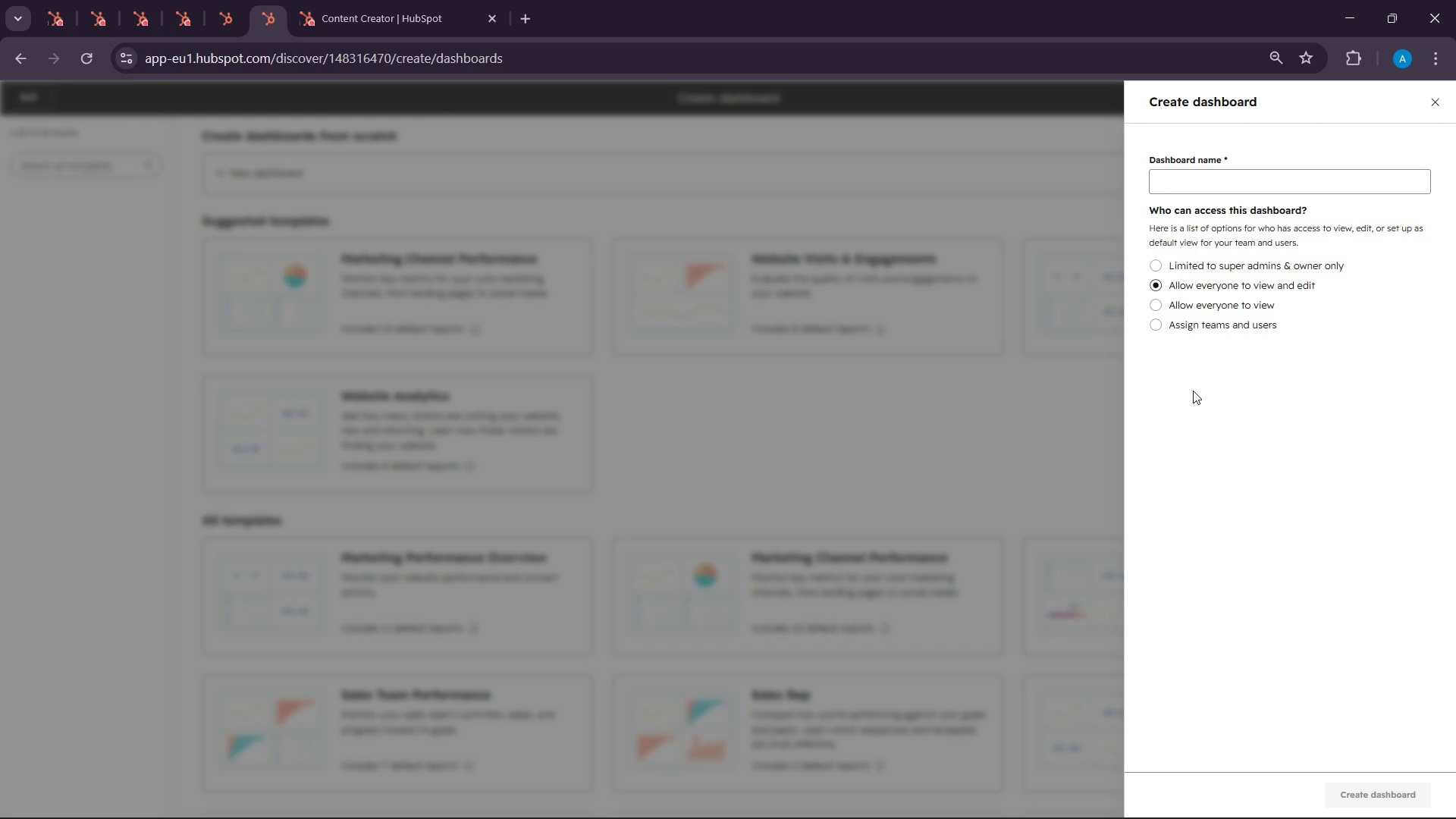 
left_click([1203, 202])
 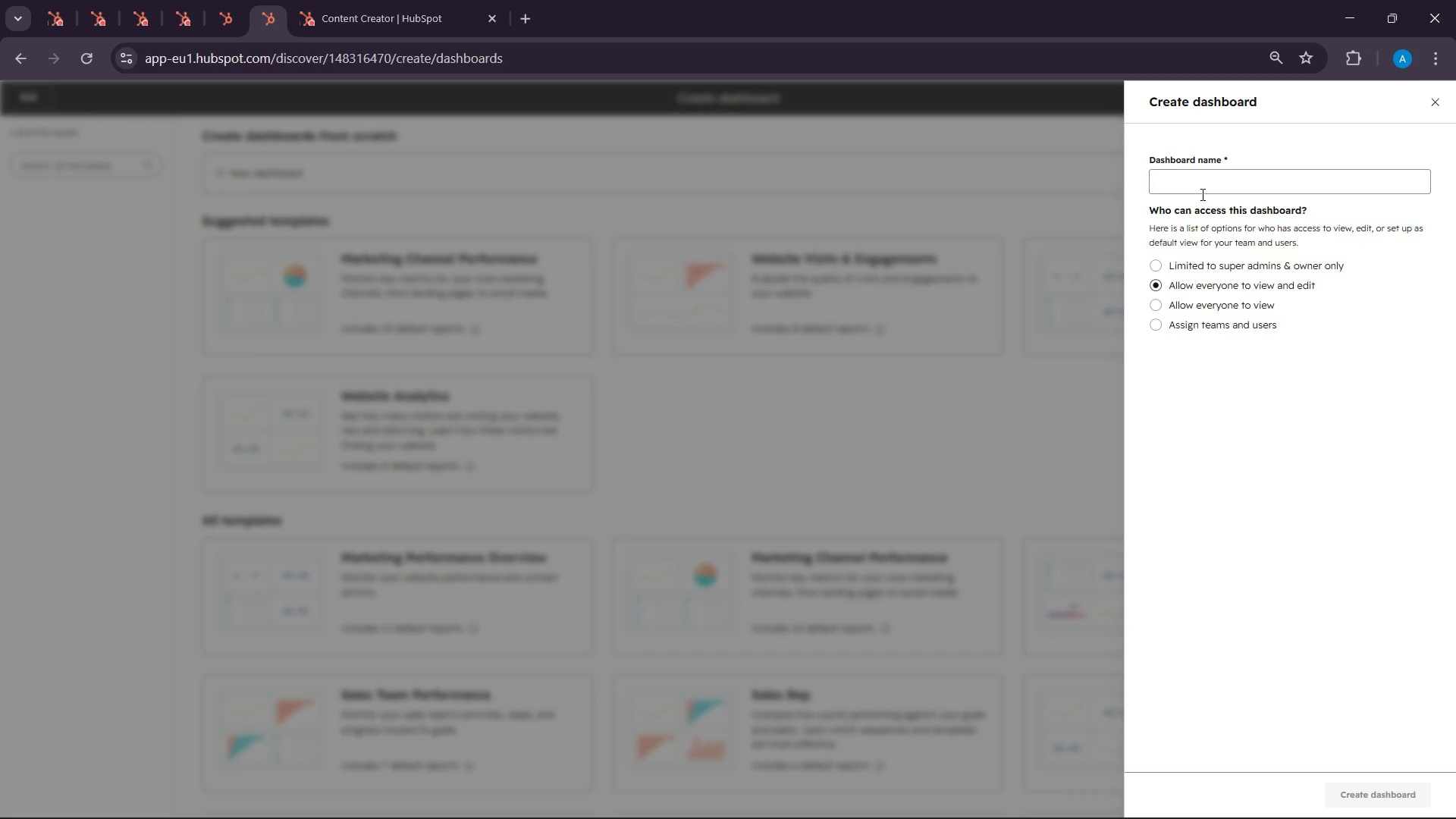 
left_click([1201, 194])
 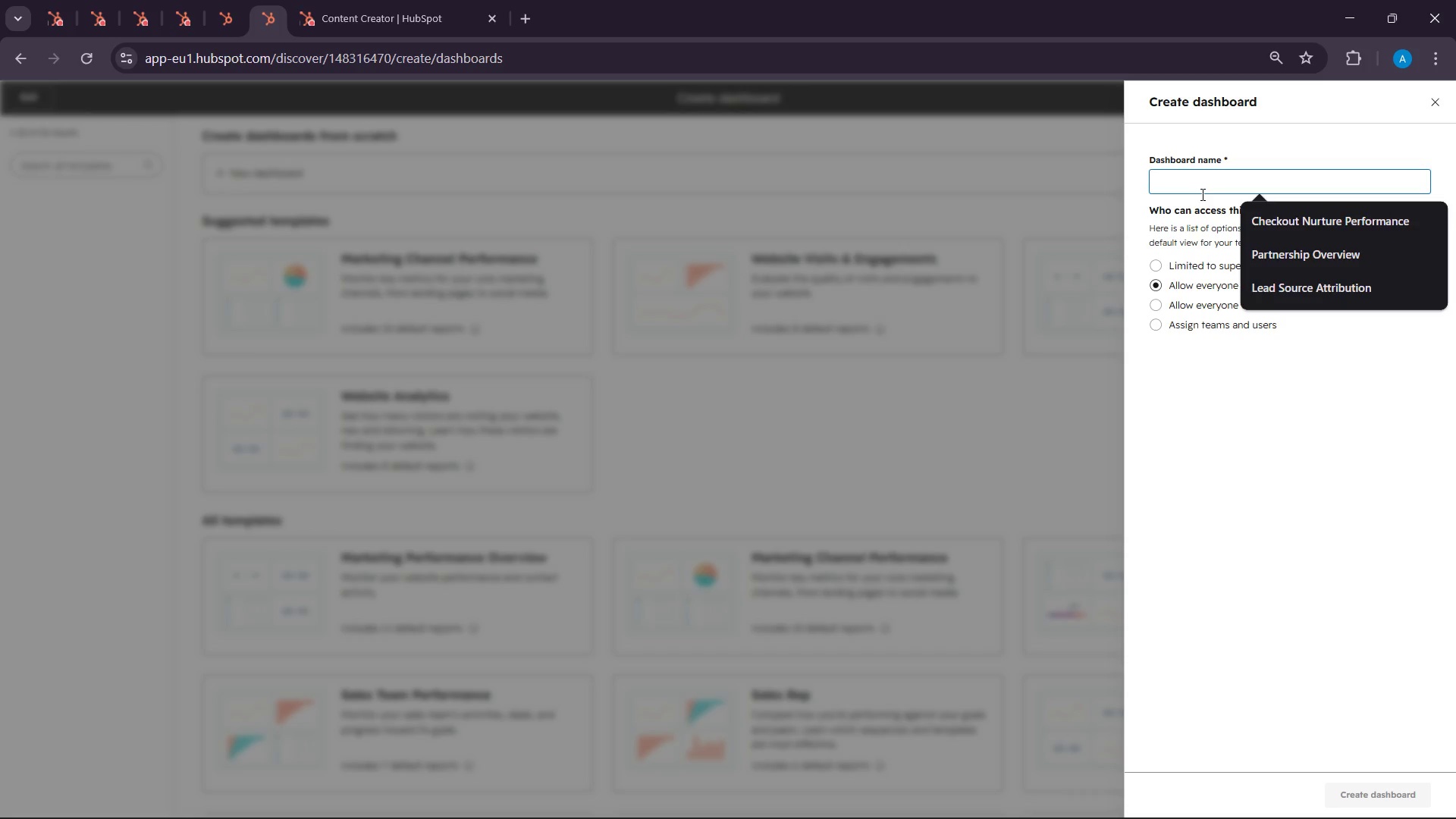 
type(Adu)
key(Backspace)
type(U )
key(Backspace)
key(Backspace)
key(Backspace)
key(Backspace)
type(AD Recritment )
 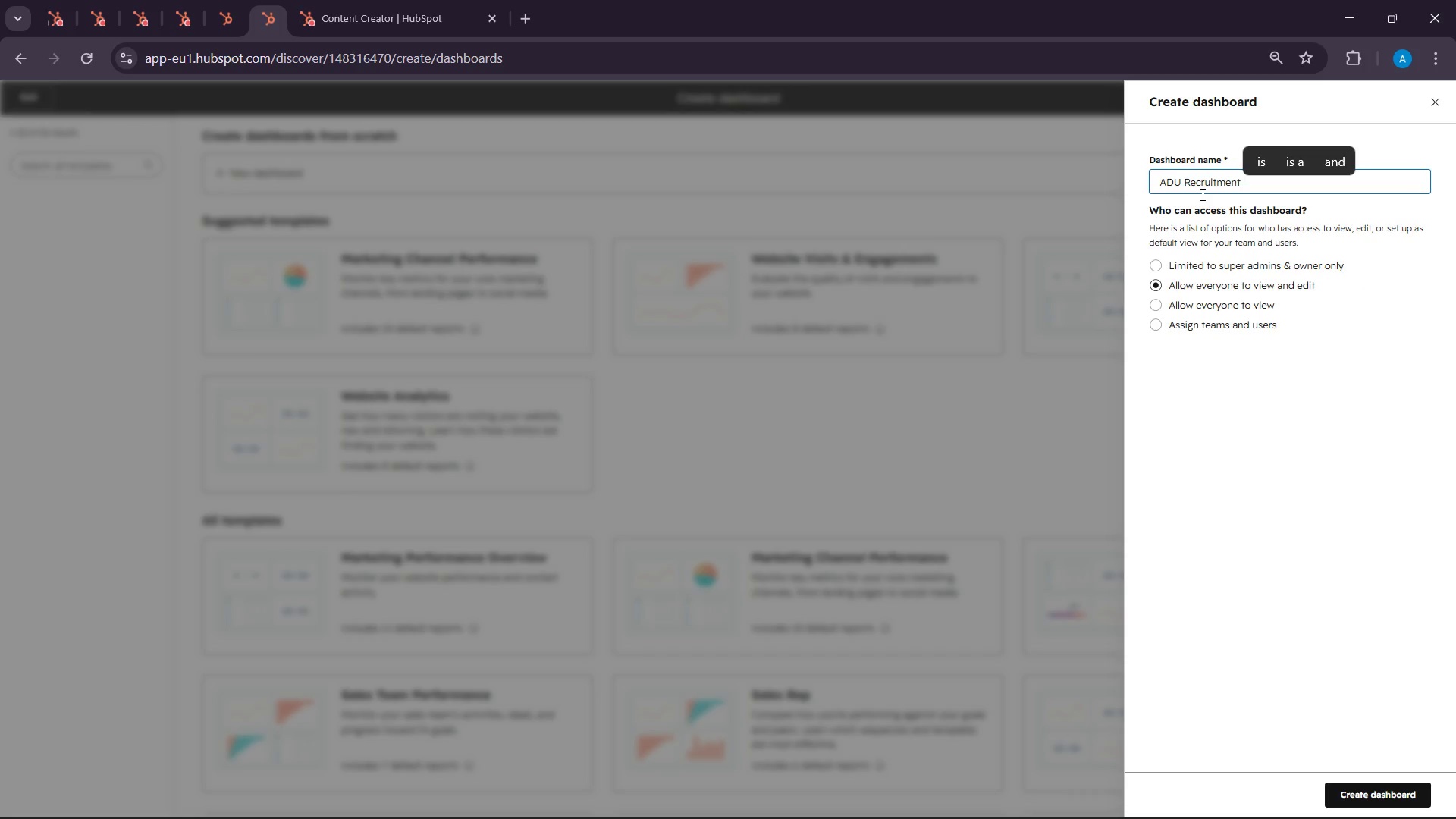 
left_click([1172, 176])
 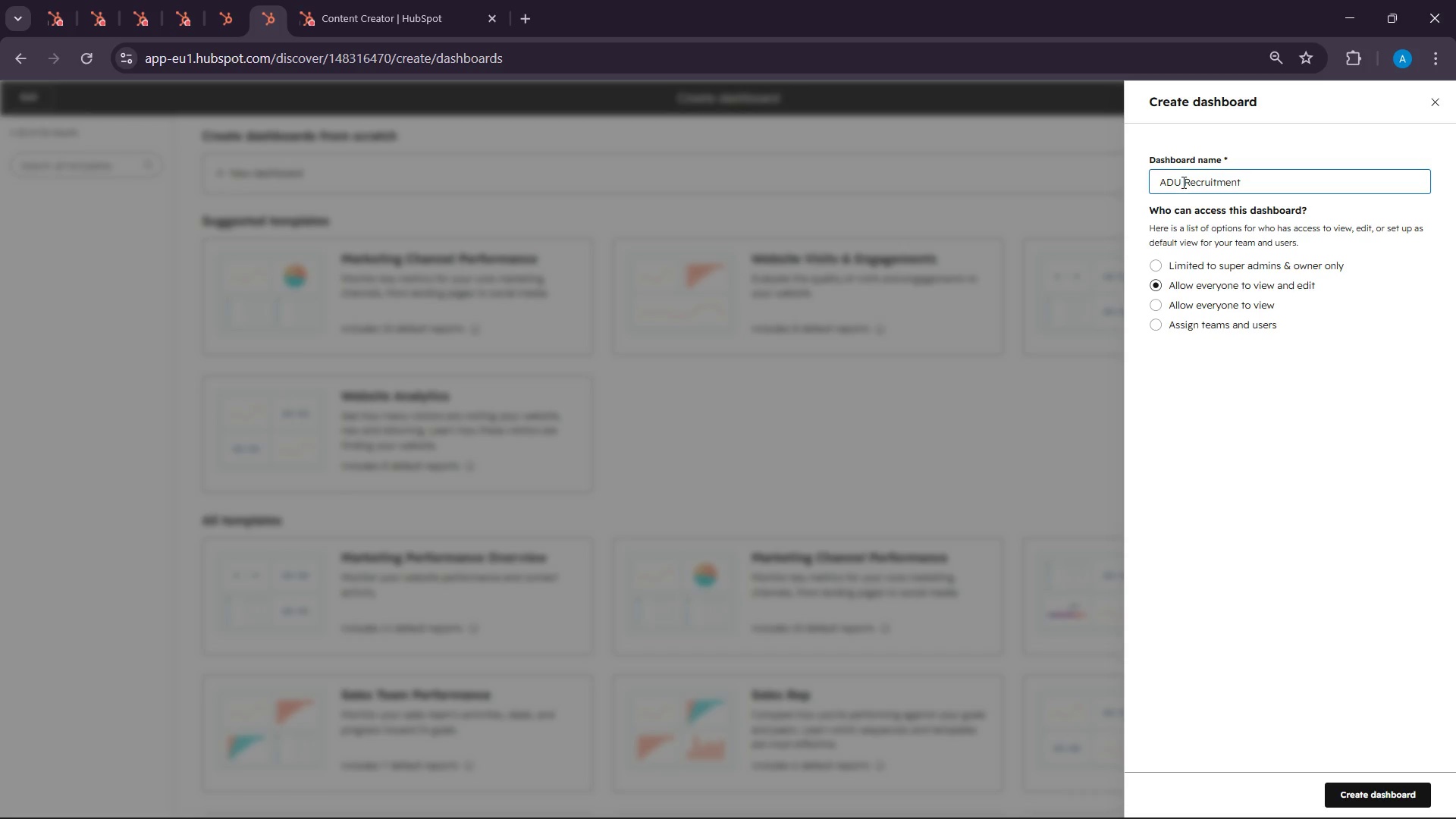 
left_click([1182, 182])
 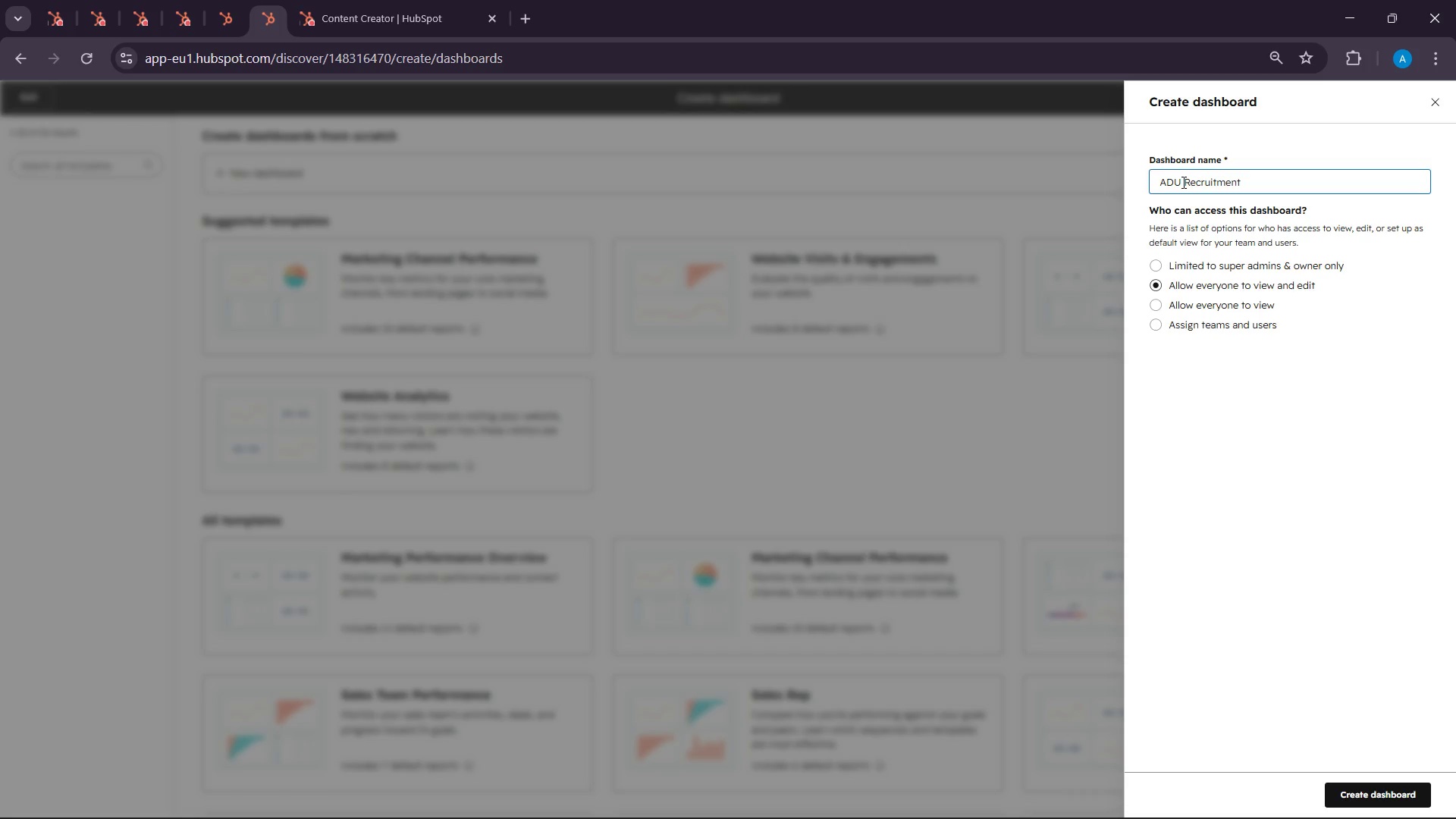 
type( Partner )
 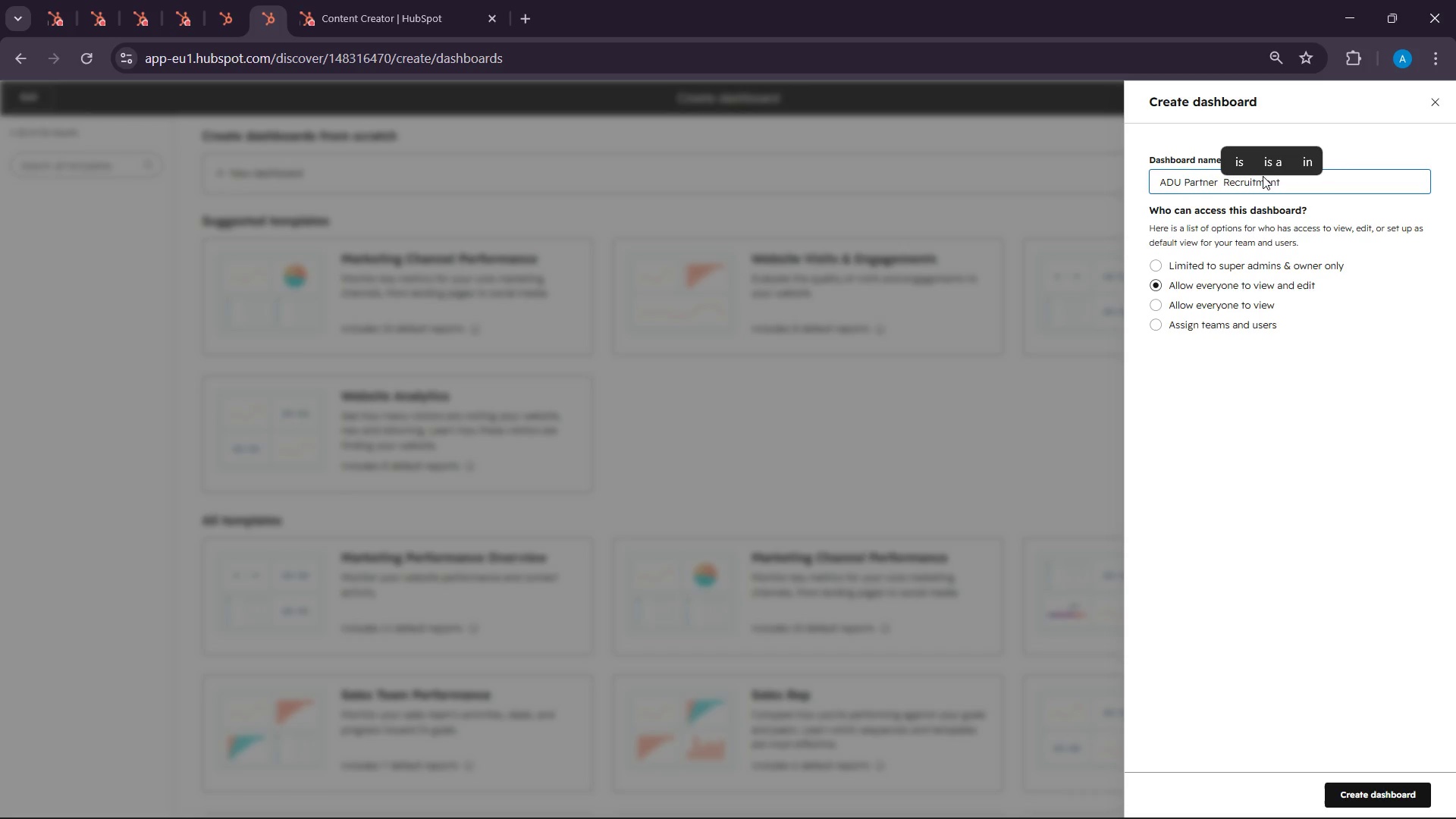 
left_click([1359, 177])
 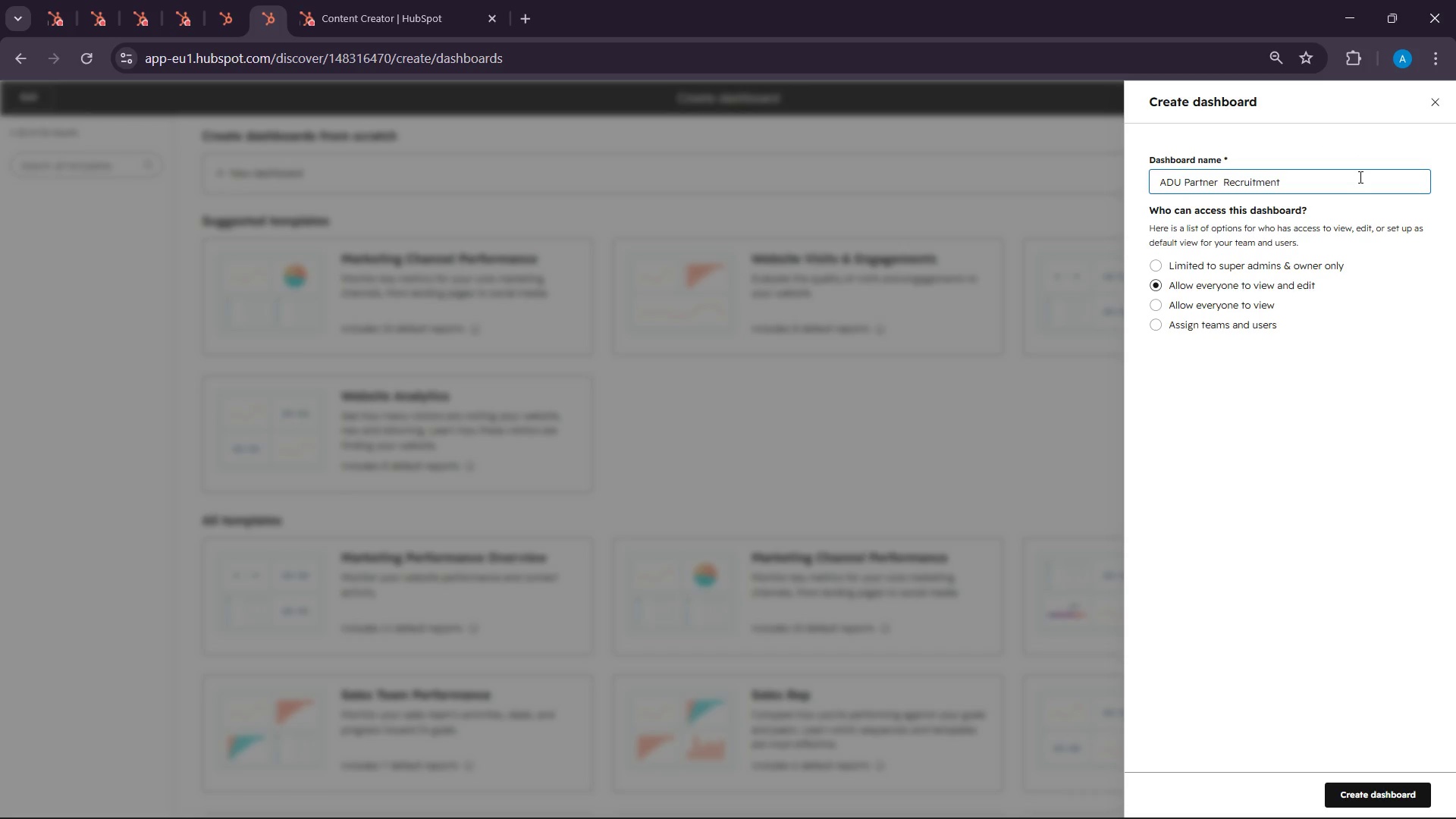 
type(DAshbo)
 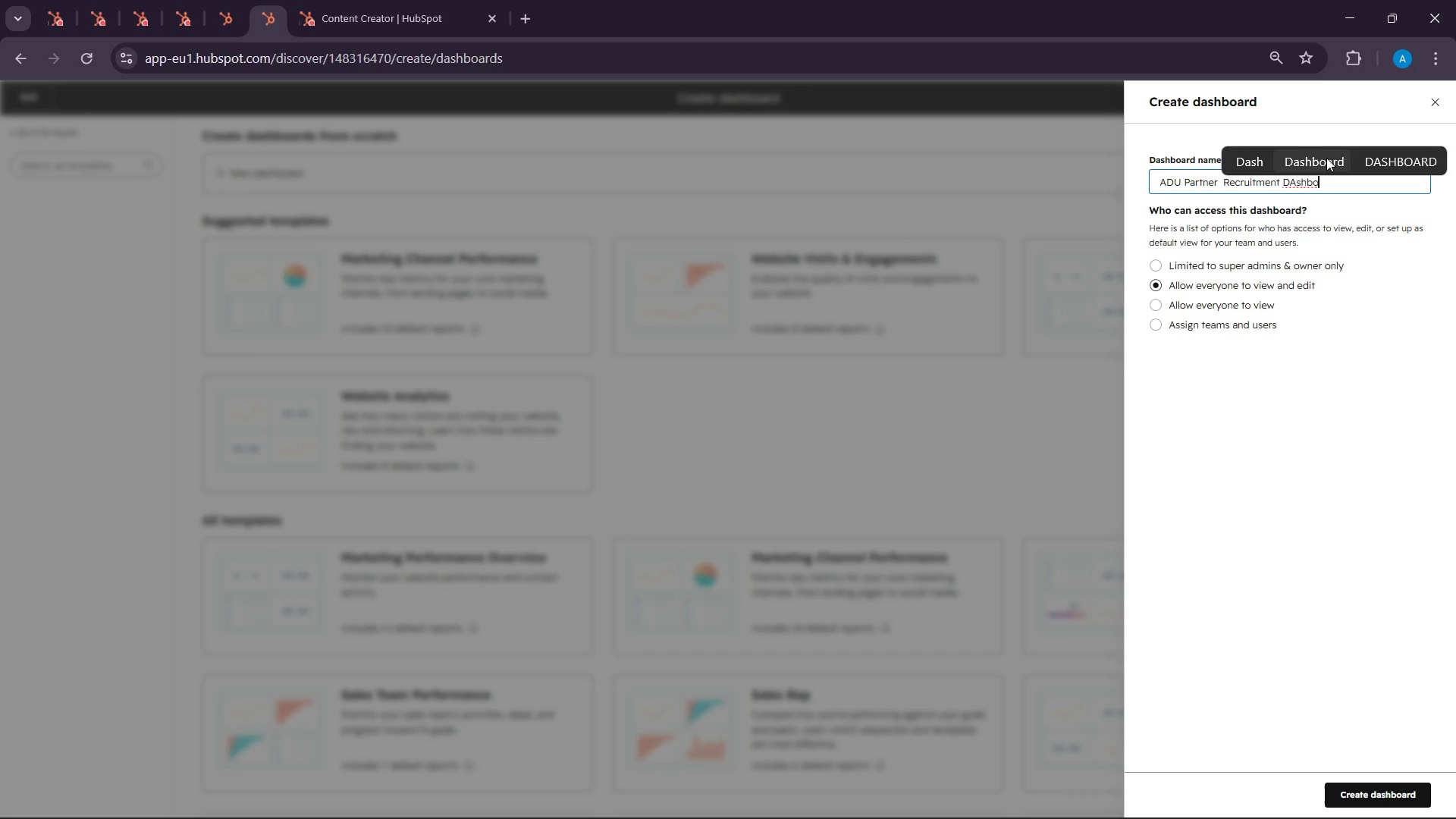 
left_click([1312, 152])
 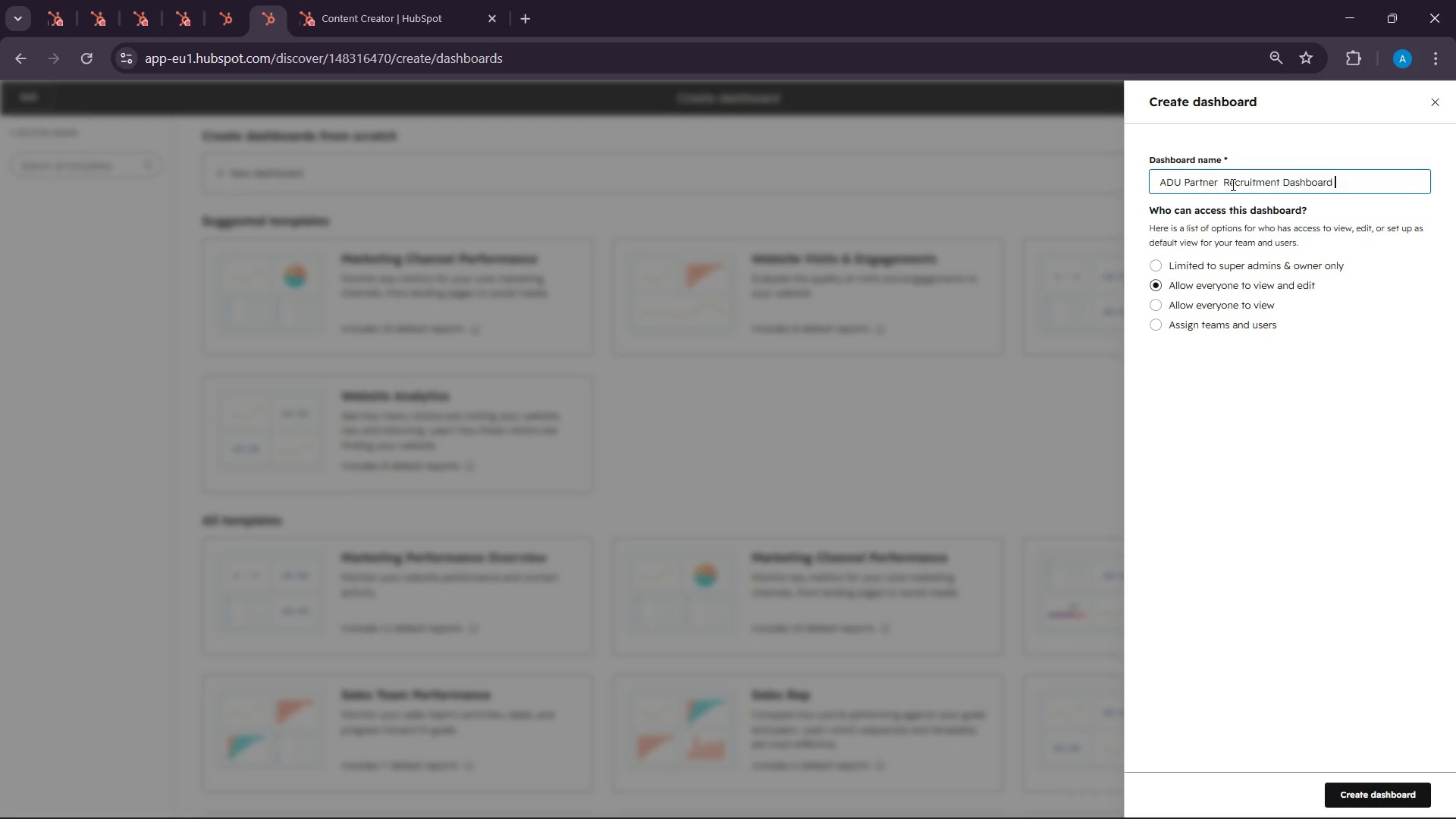 
left_click([1224, 184])
 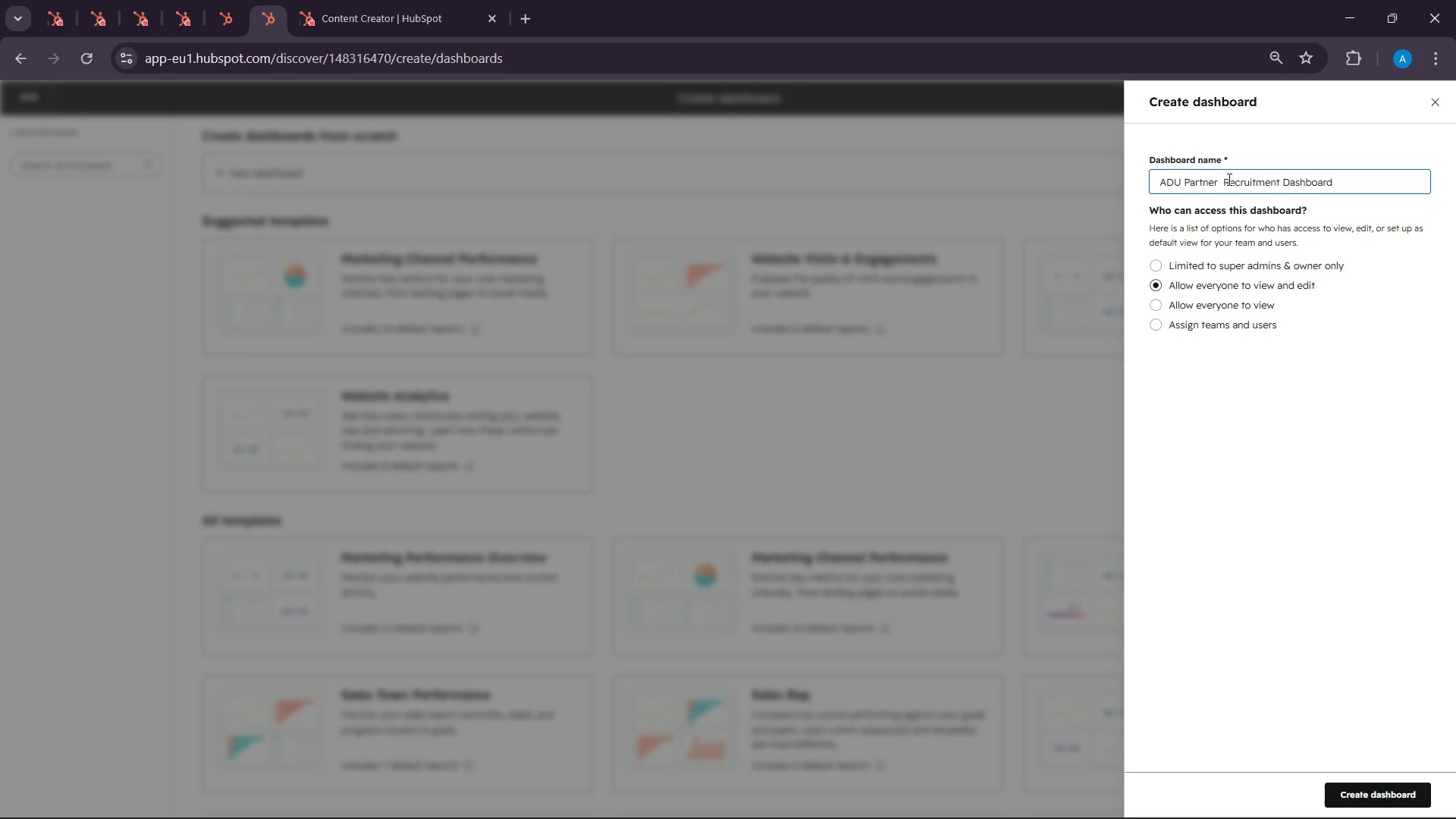 
key(Backspace)
 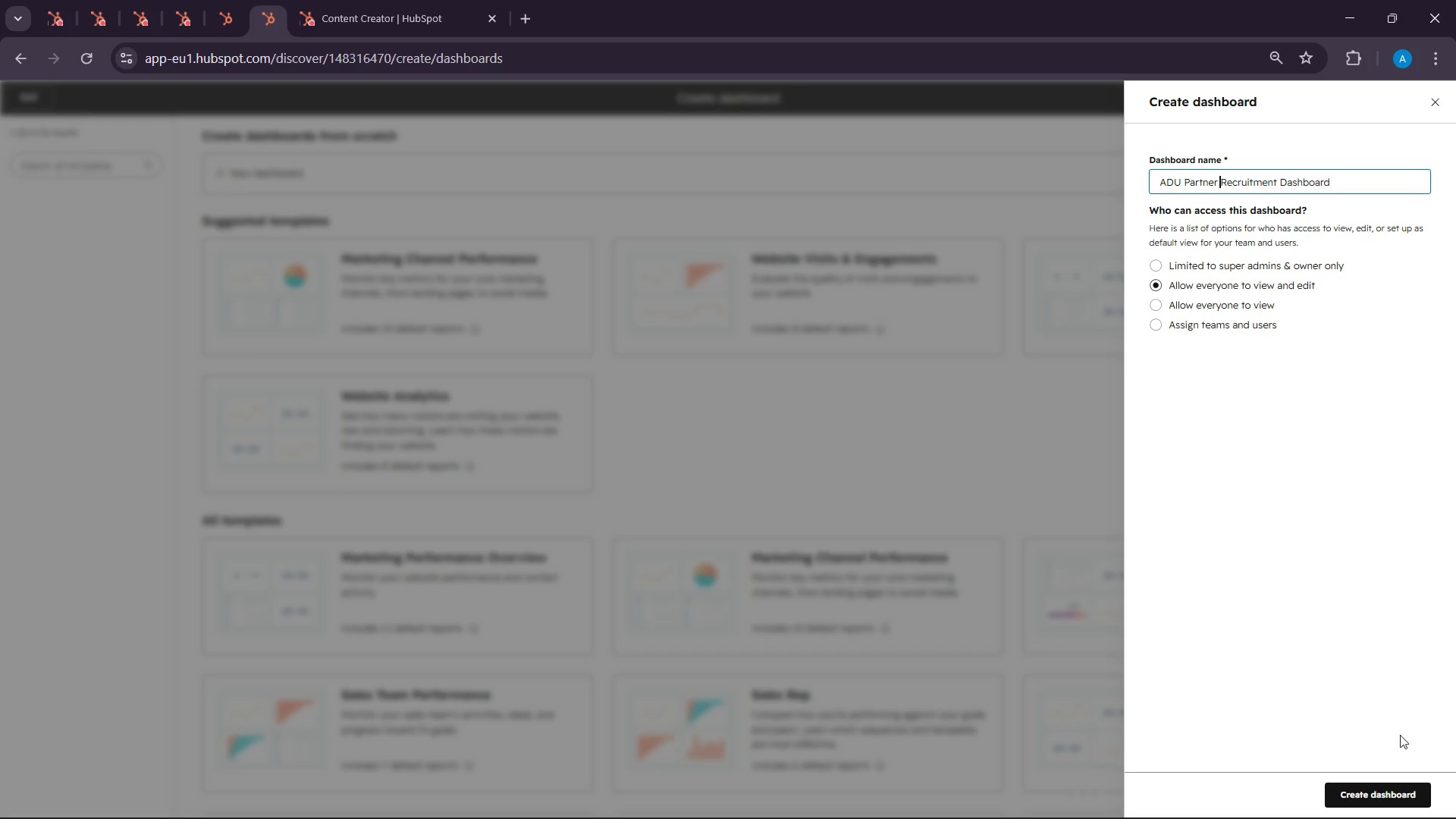 
left_click([1410, 786])
 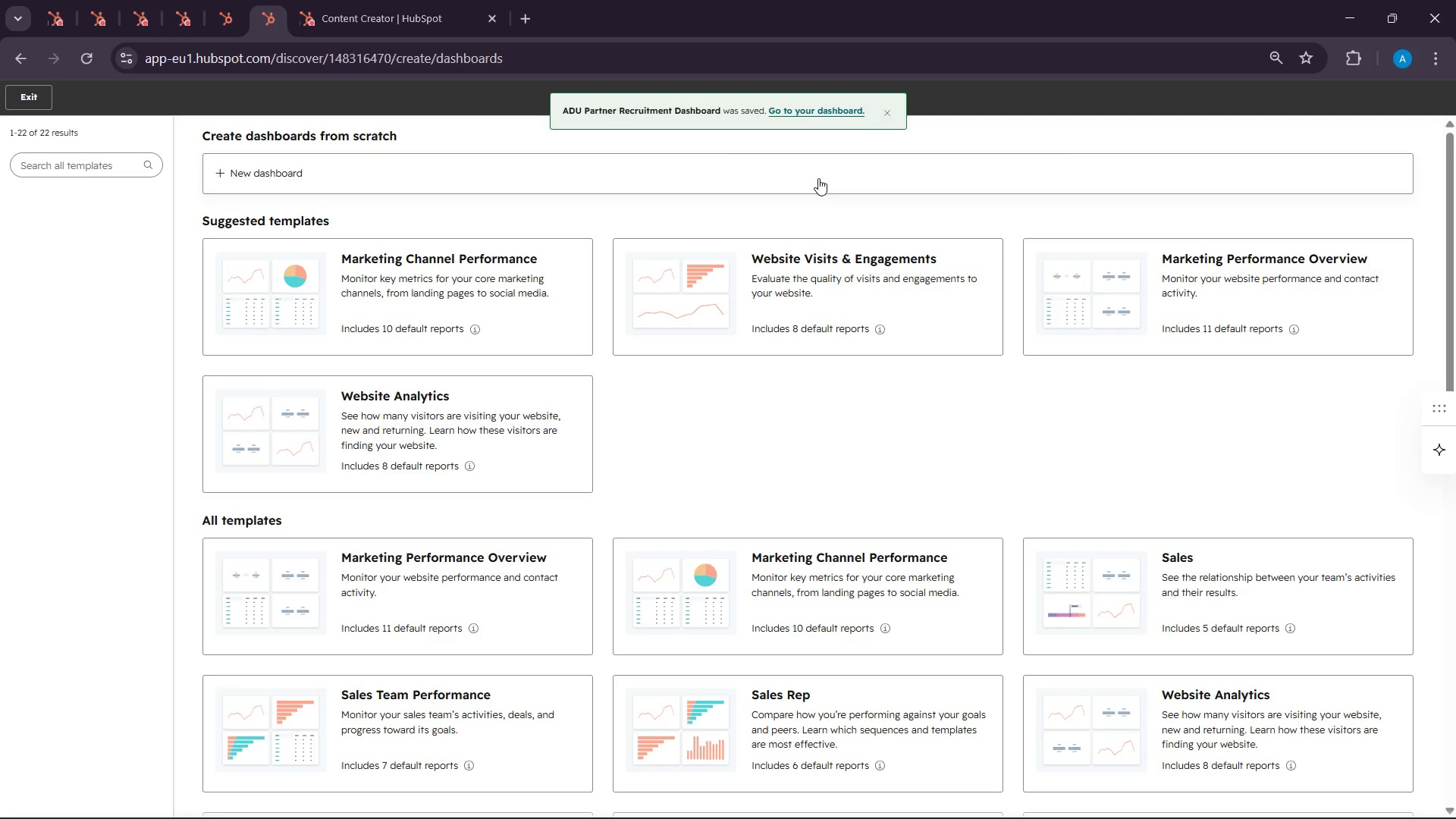 
left_click([806, 95])
 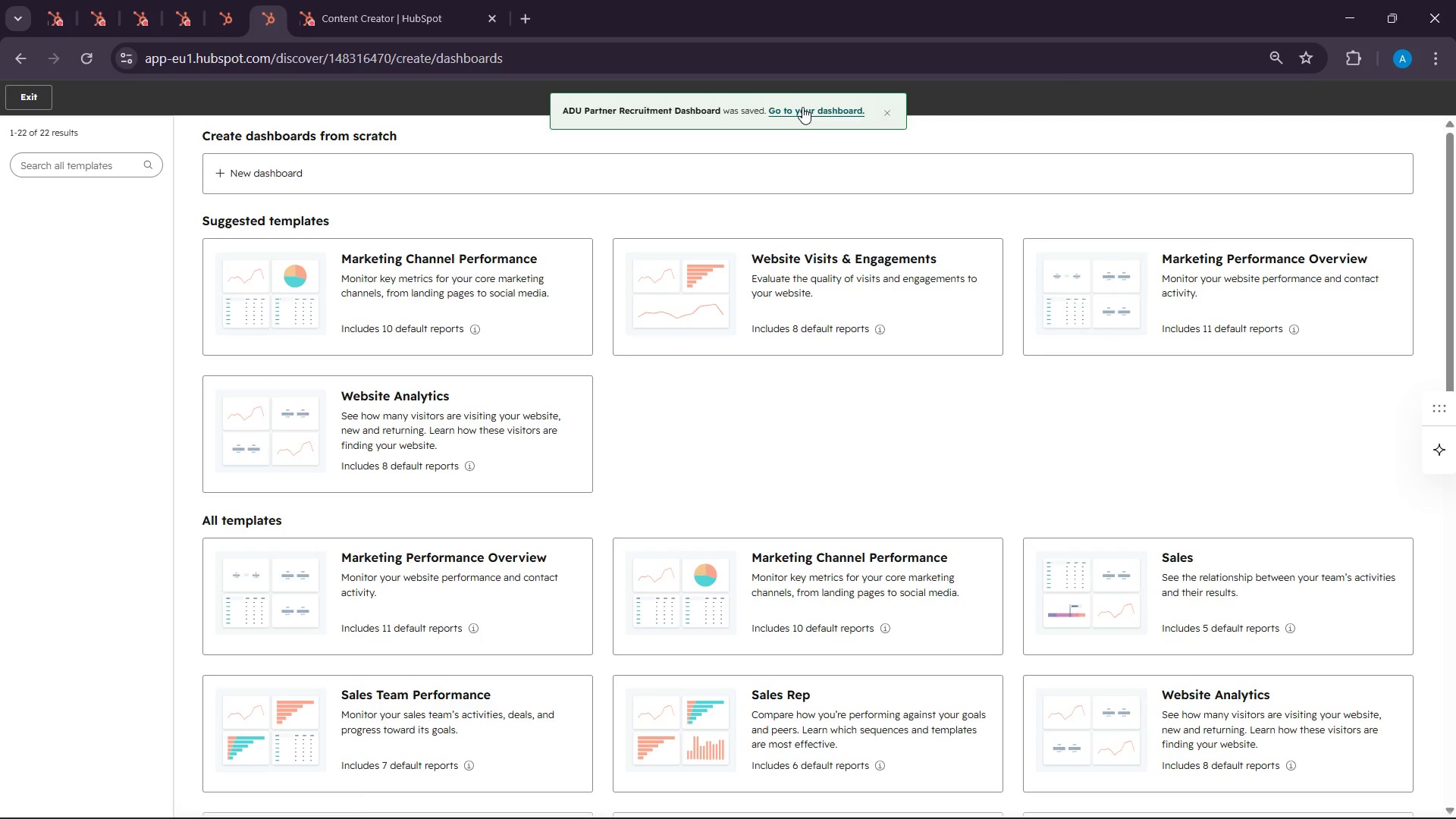 
left_click([802, 107])
 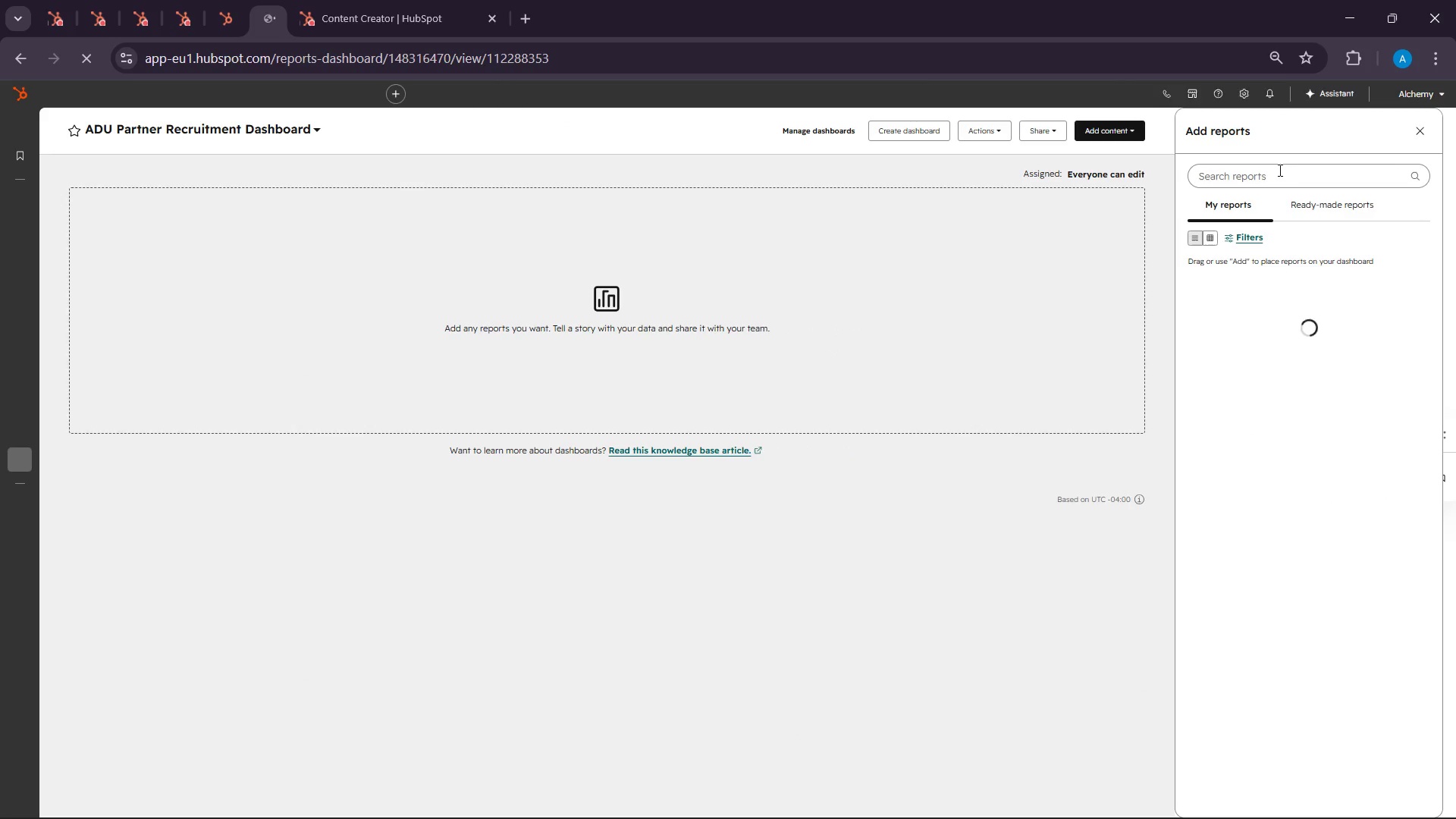 
left_click([1123, 135])
 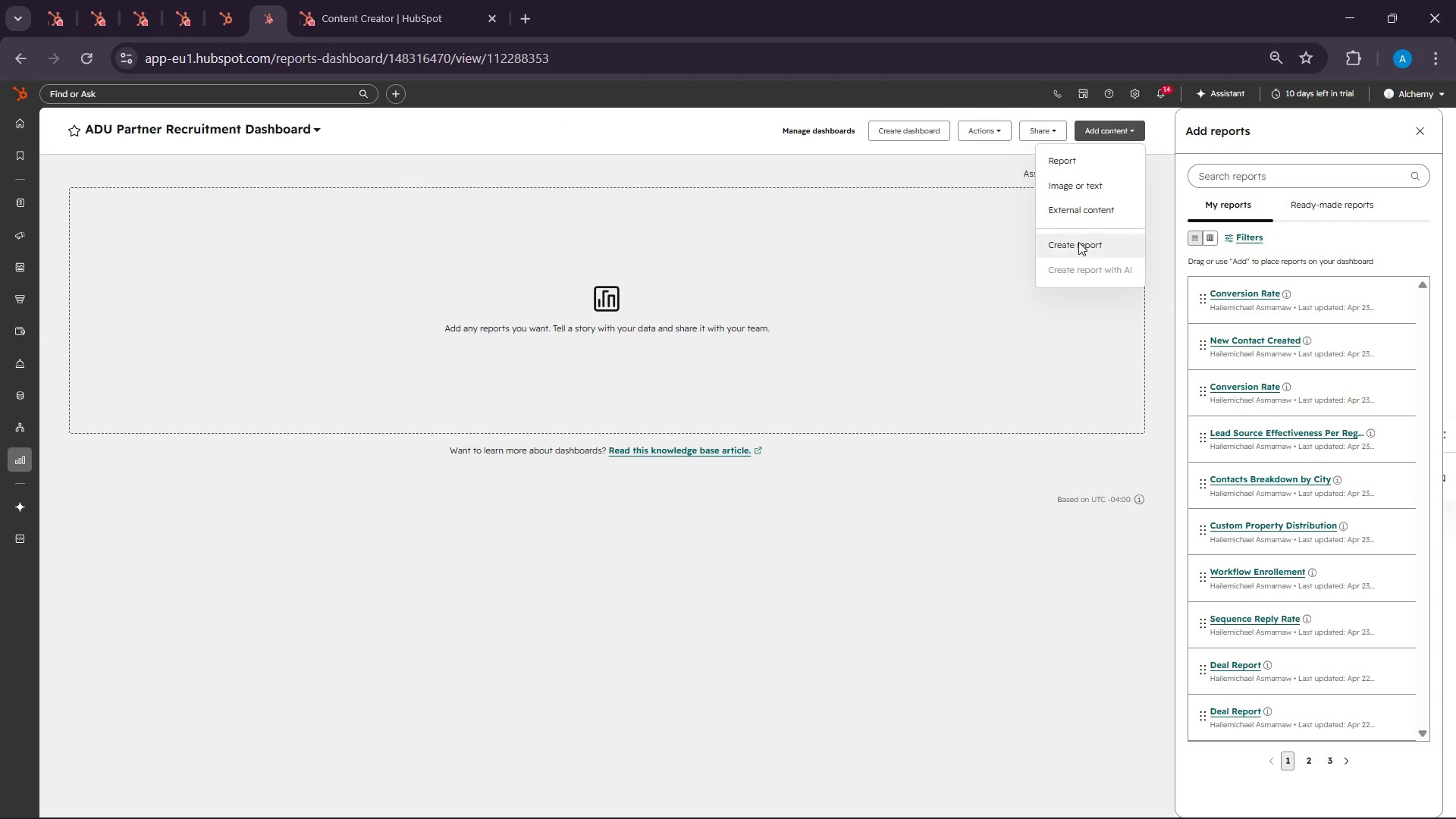 
left_click([1078, 242])
 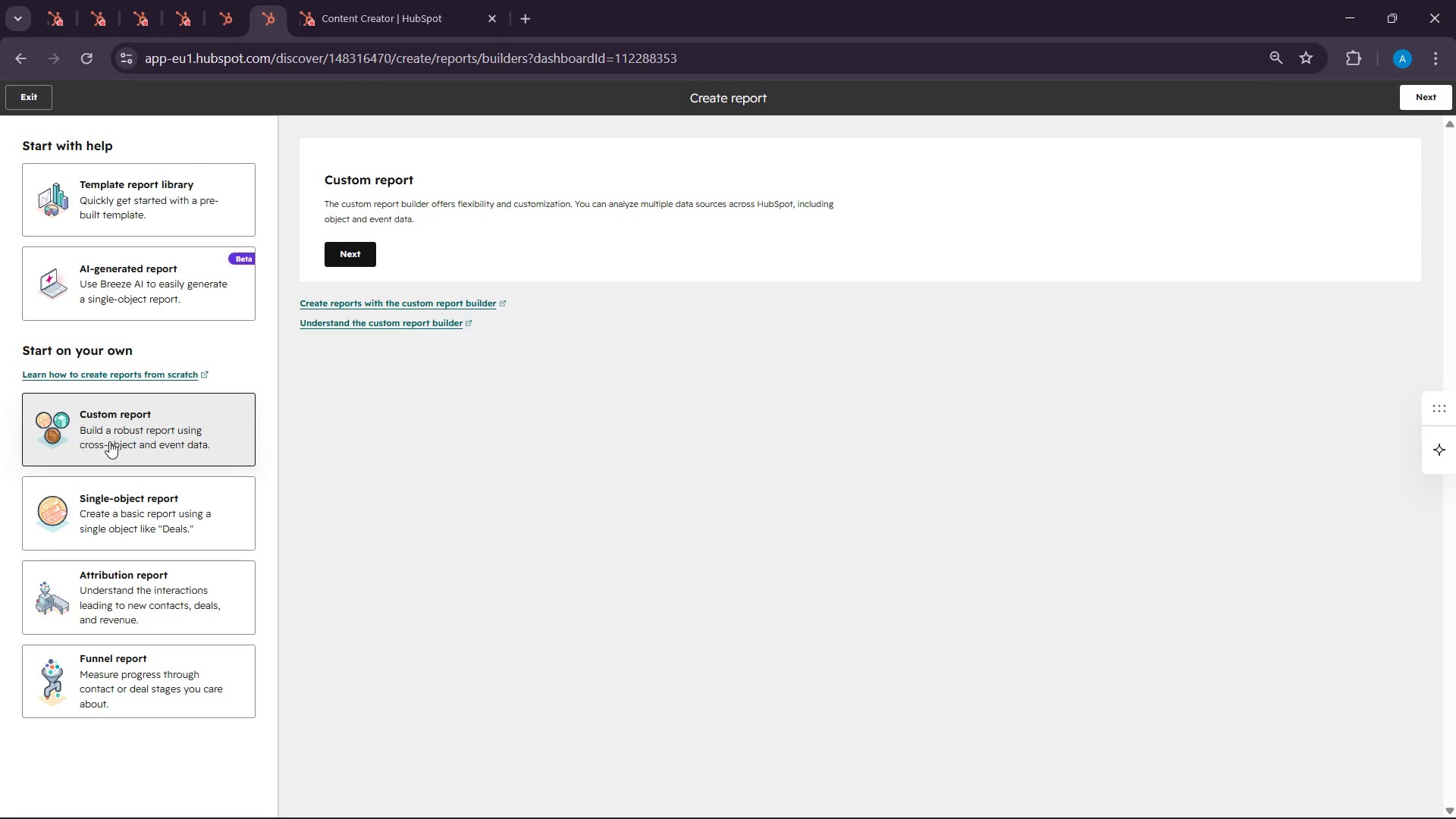 
wait(79.49)
 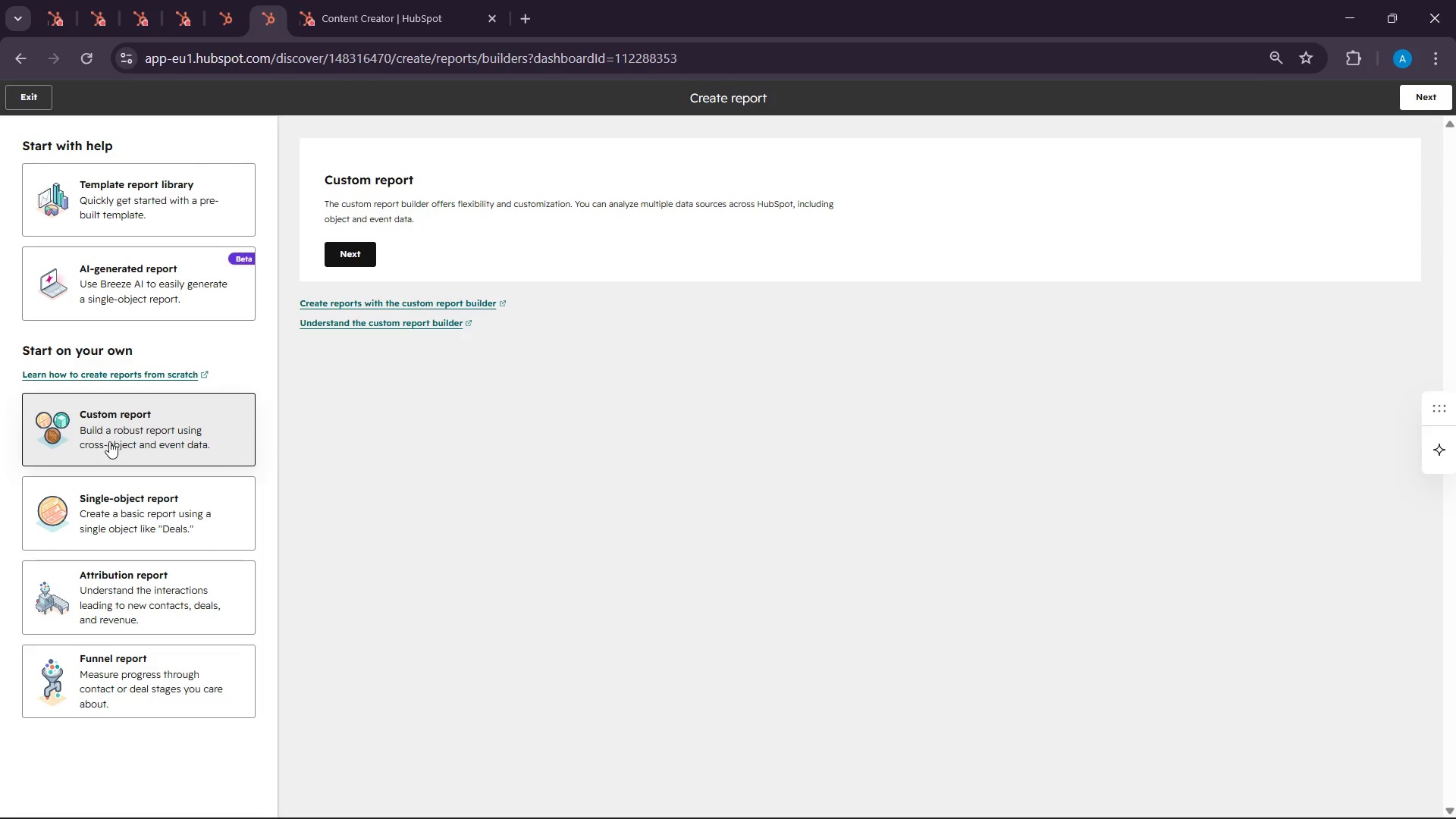 
scroll: coordinate [223, 306], scroll_direction: up, amount: 2.0
 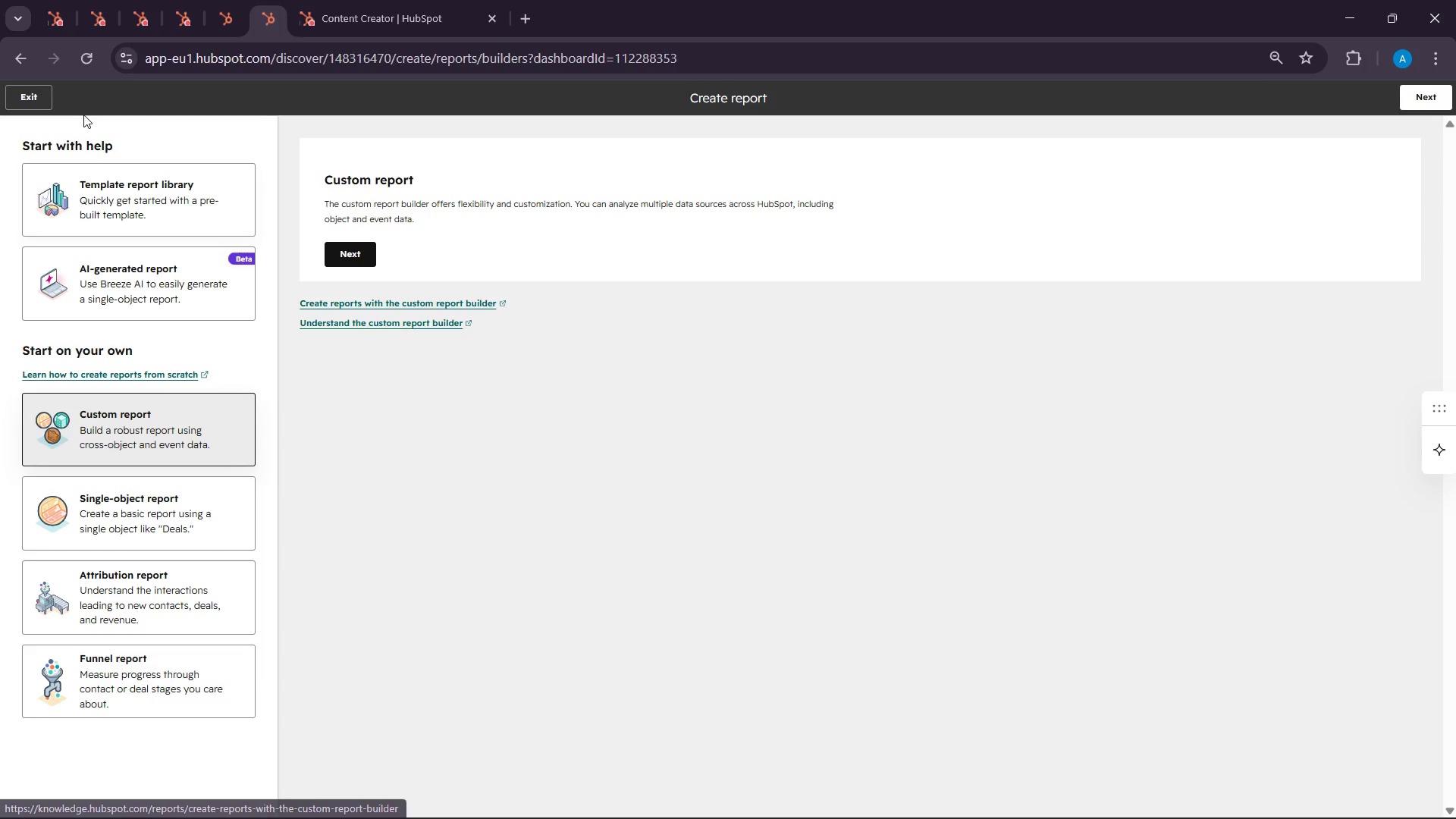 
left_click([45, 105])
 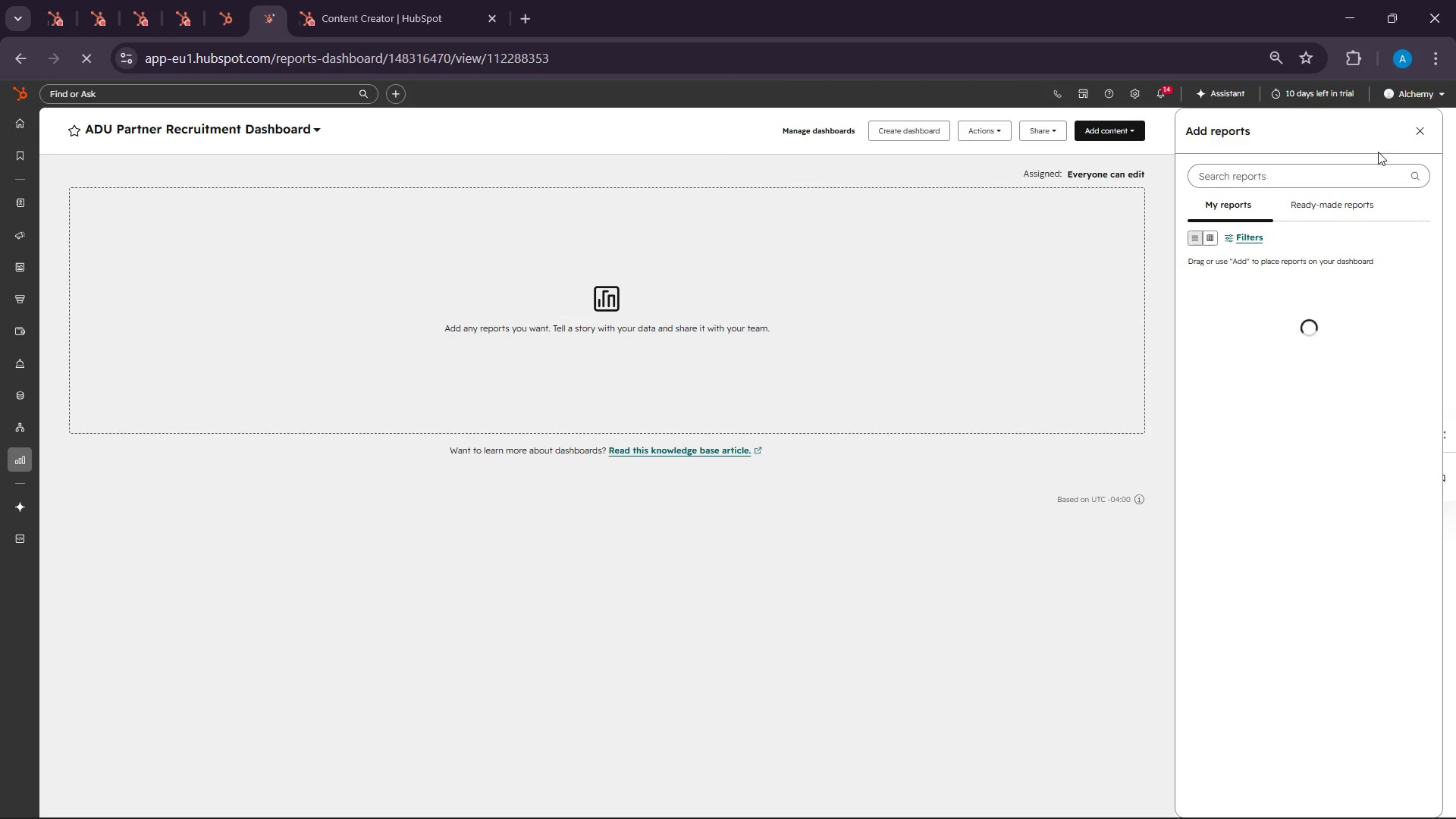 
left_click([1134, 127])
 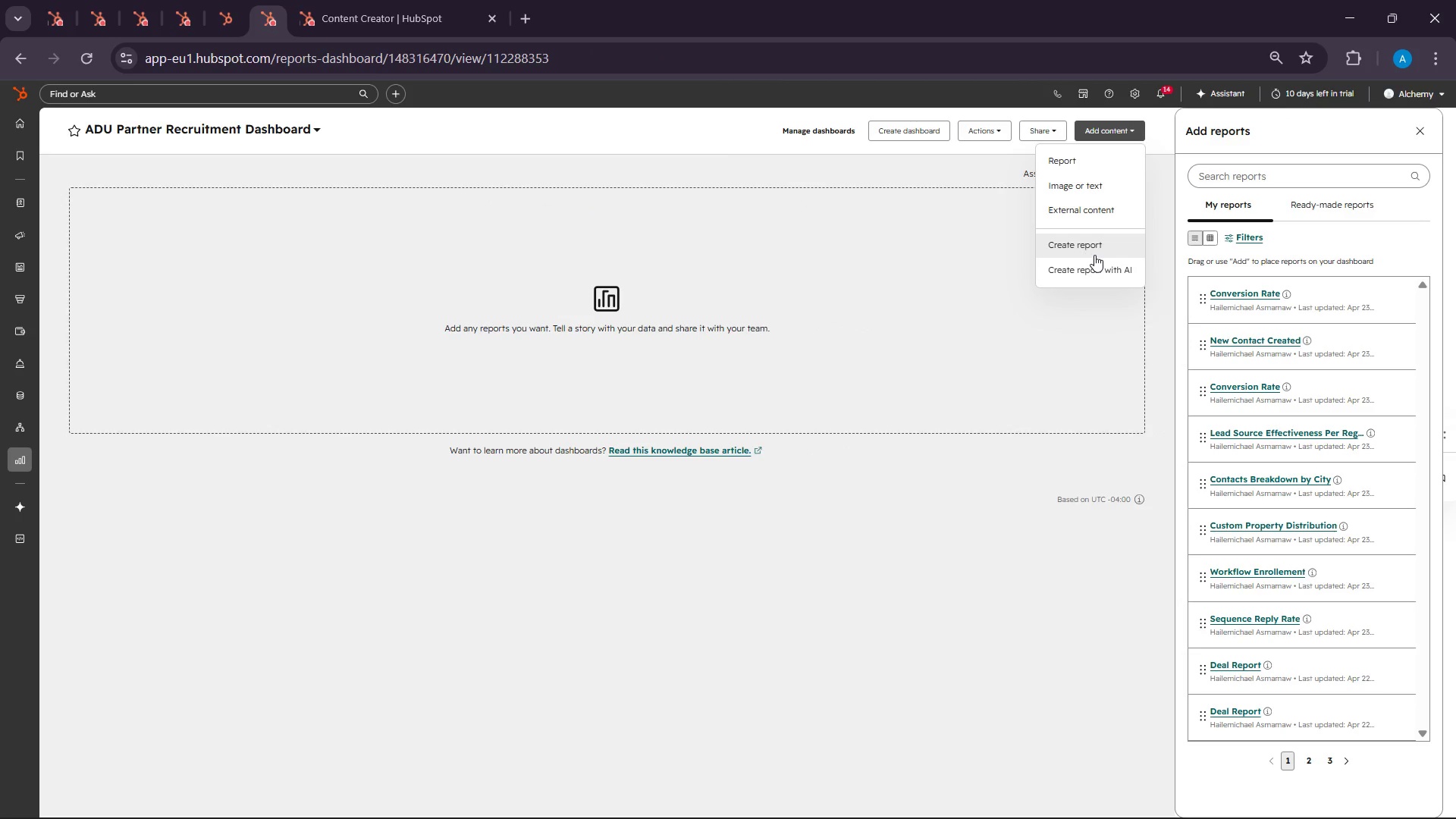 
left_click([1094, 255])
 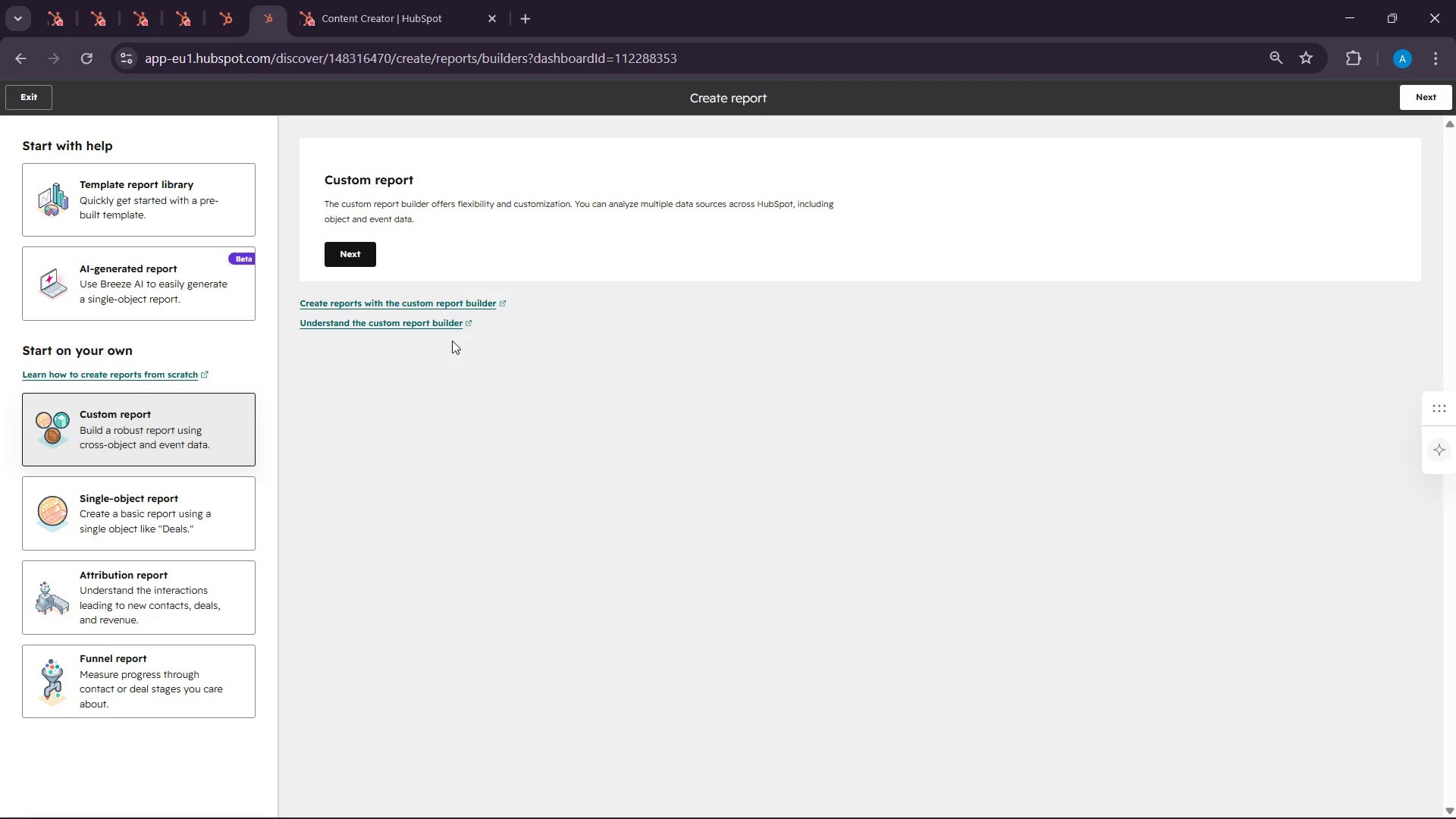 
left_click([47, 89])
 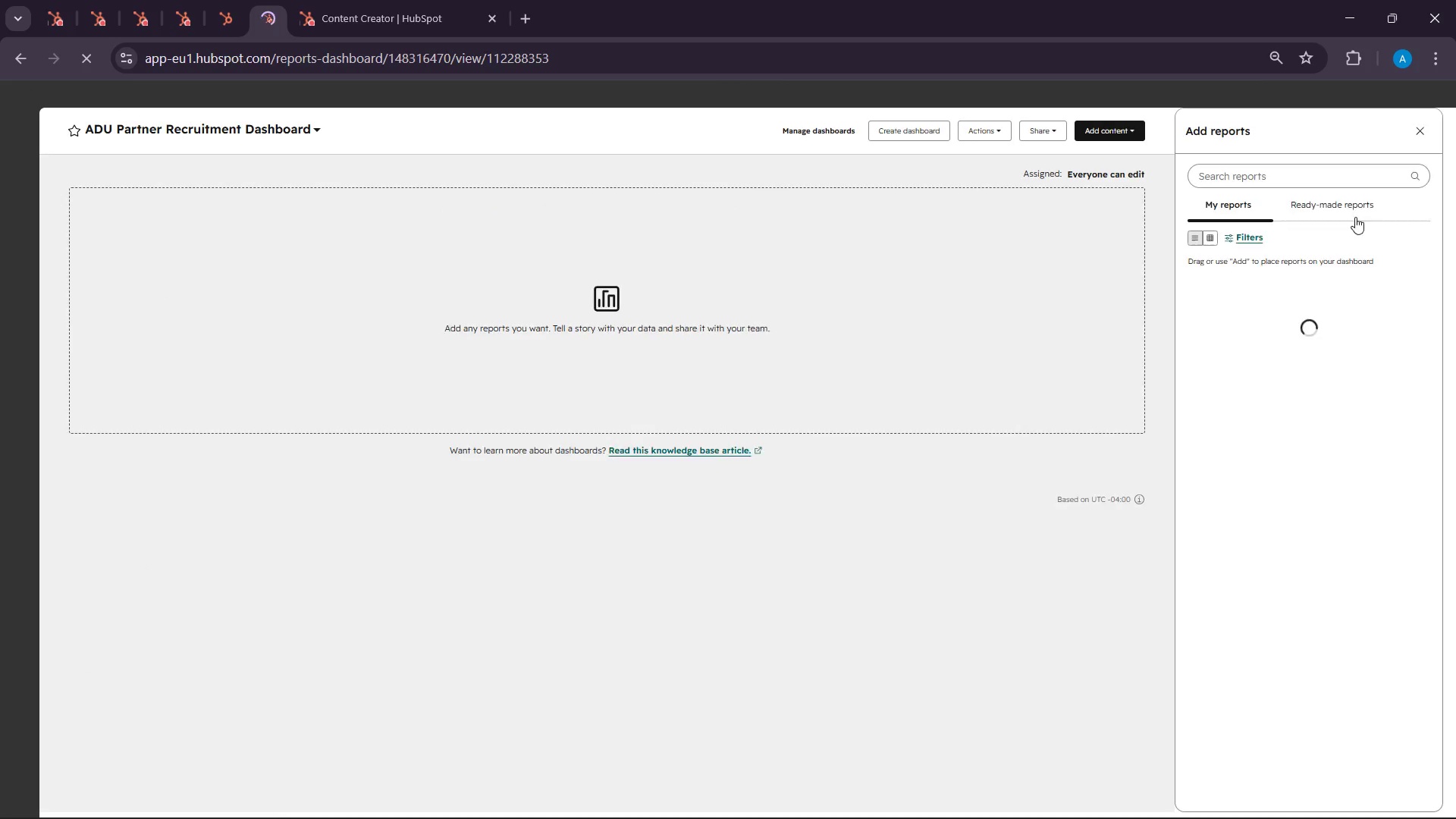 
left_click([1338, 192])
 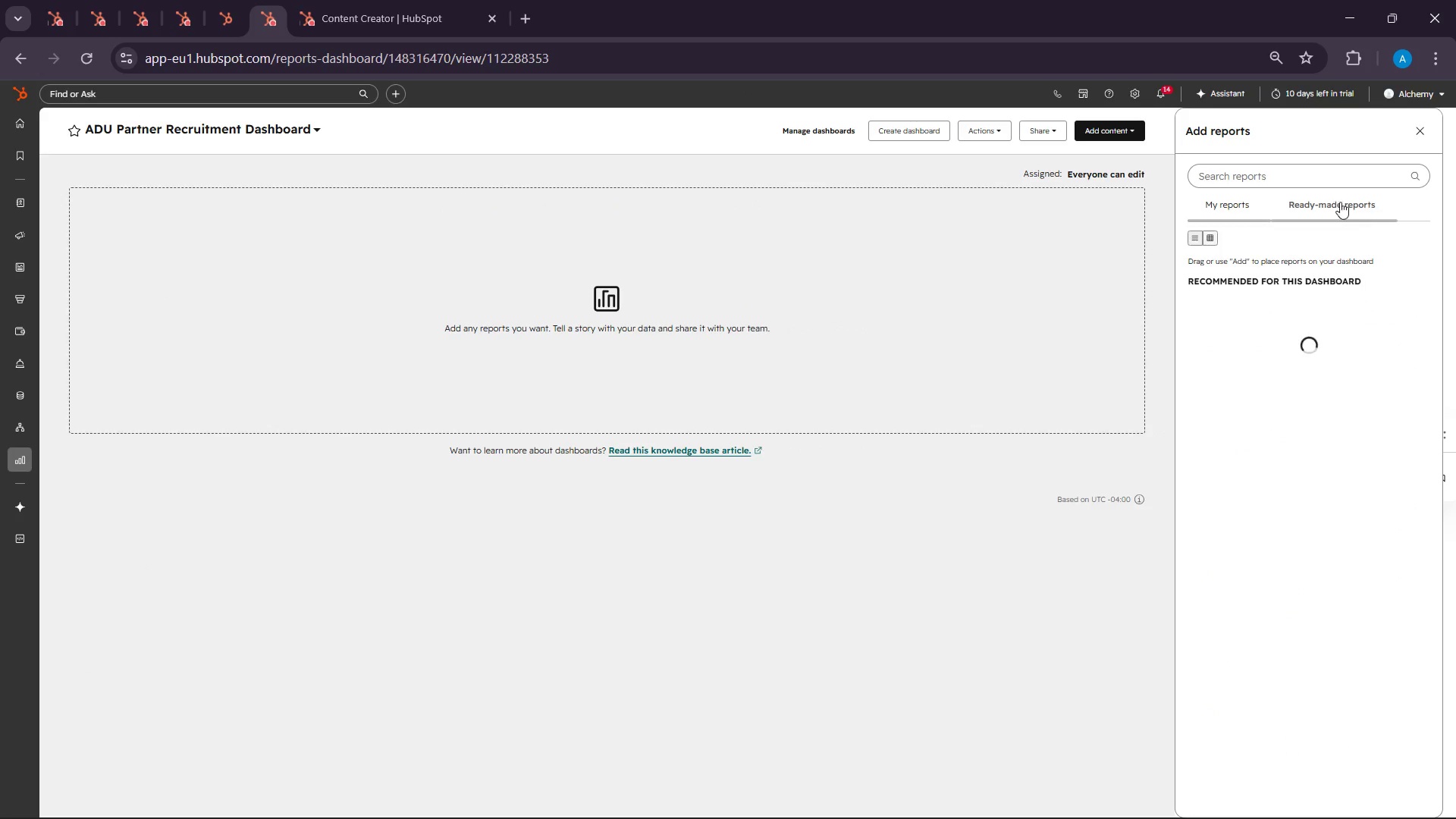 
mouse_move([1381, 231])
 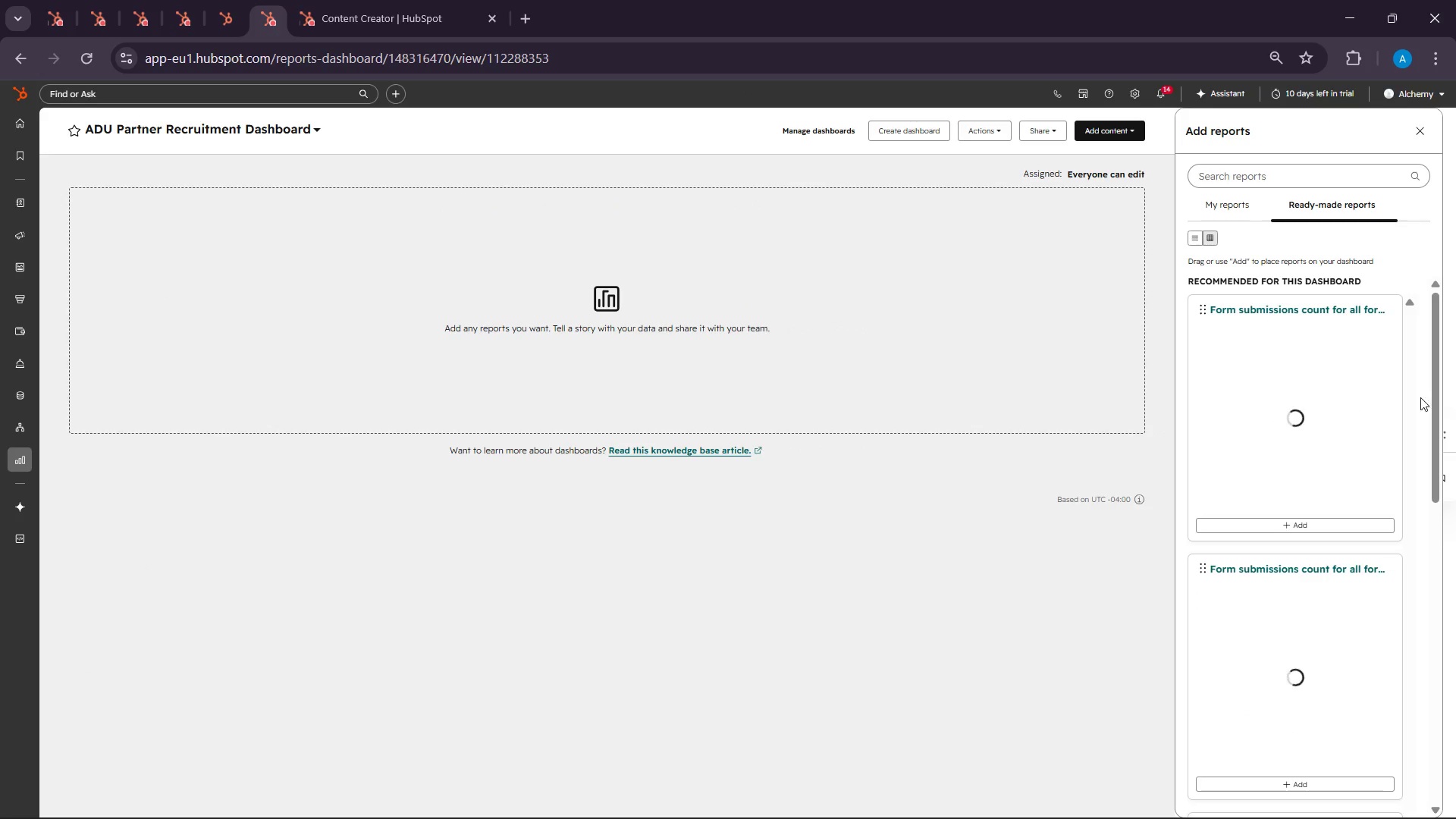 
scroll: coordinate [1328, 430], scroll_direction: down, amount: 26.0
 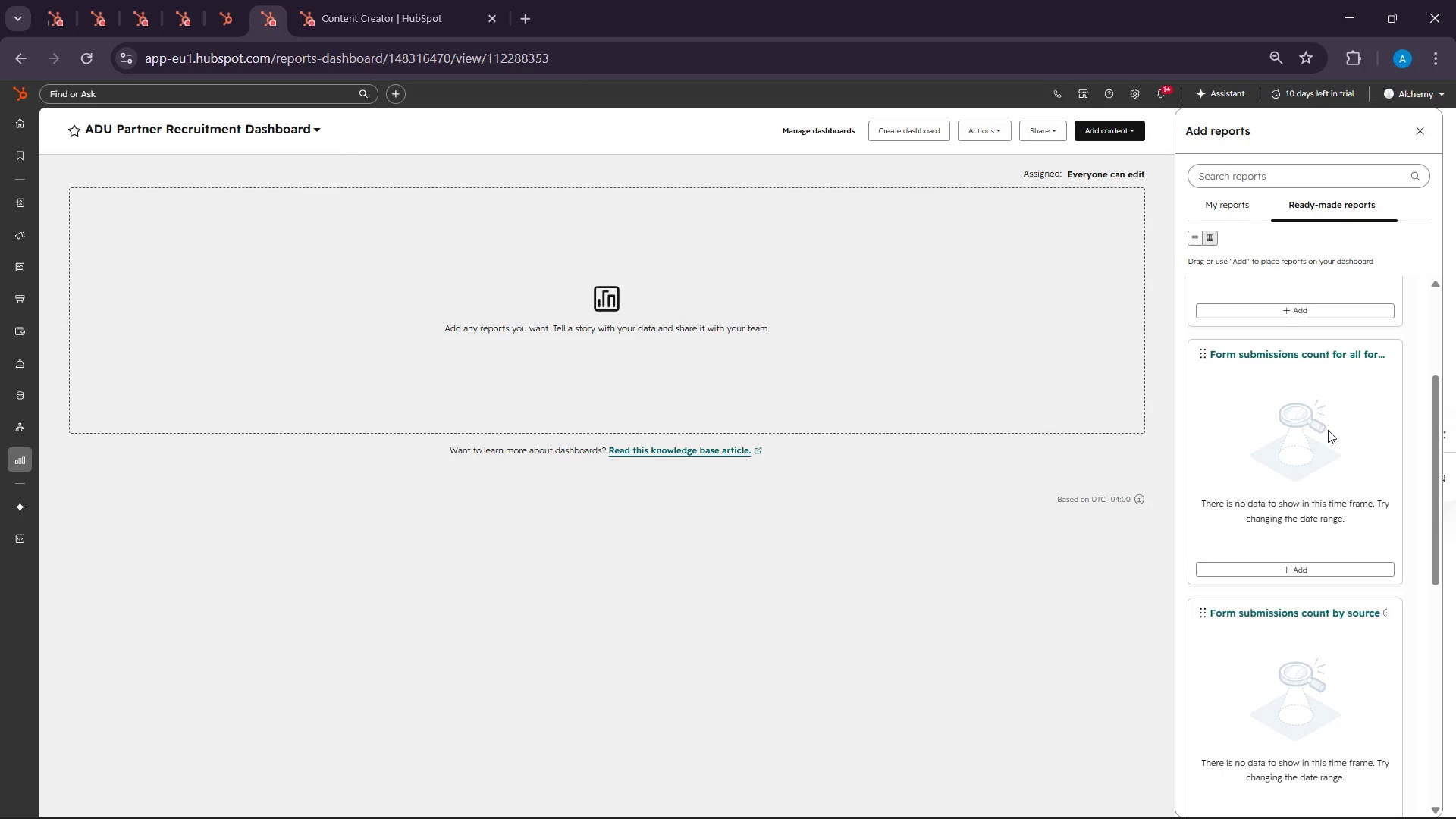 
scroll: coordinate [1328, 430], scroll_direction: up, amount: 14.0
 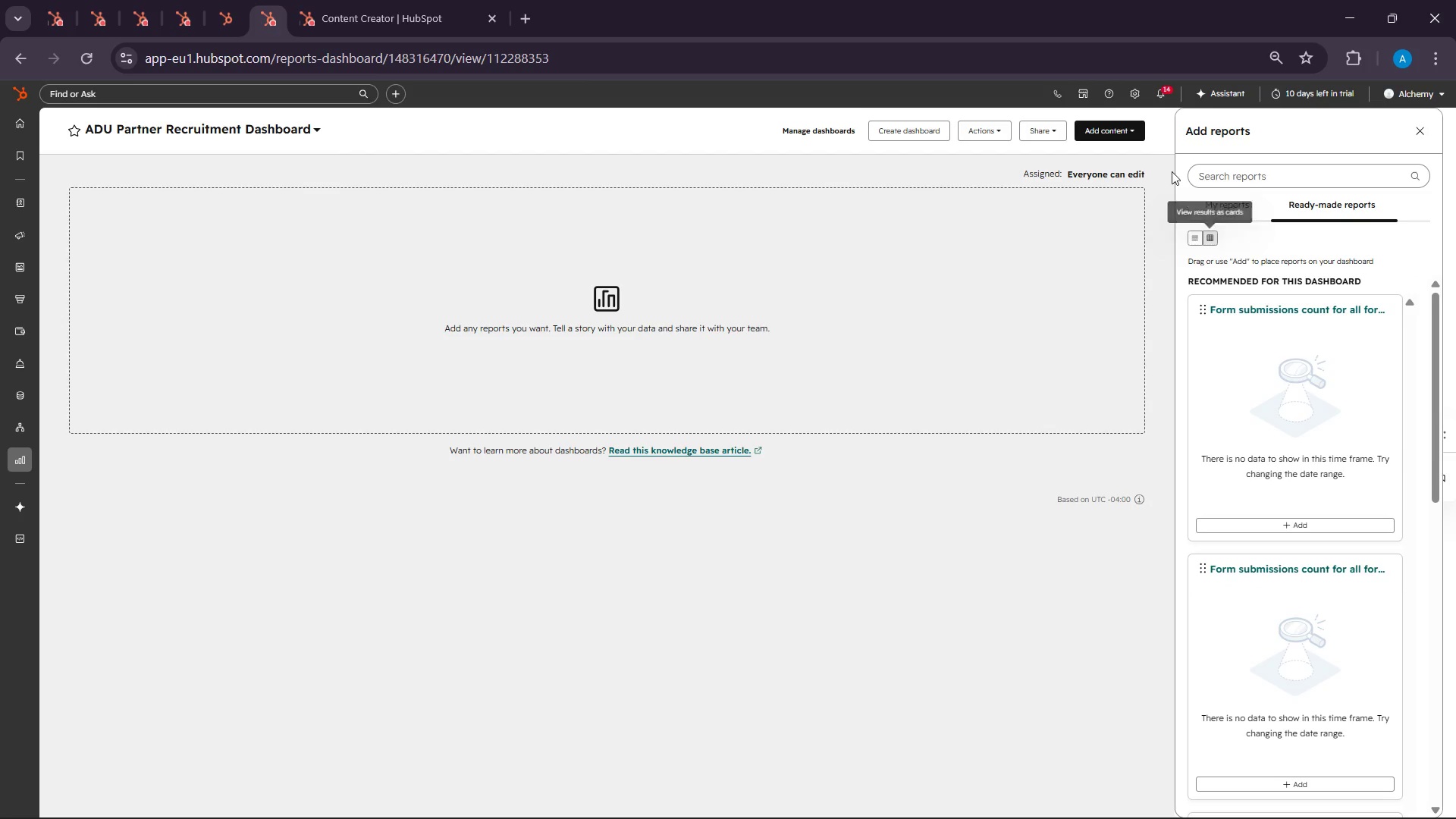 
left_click([1114, 138])
 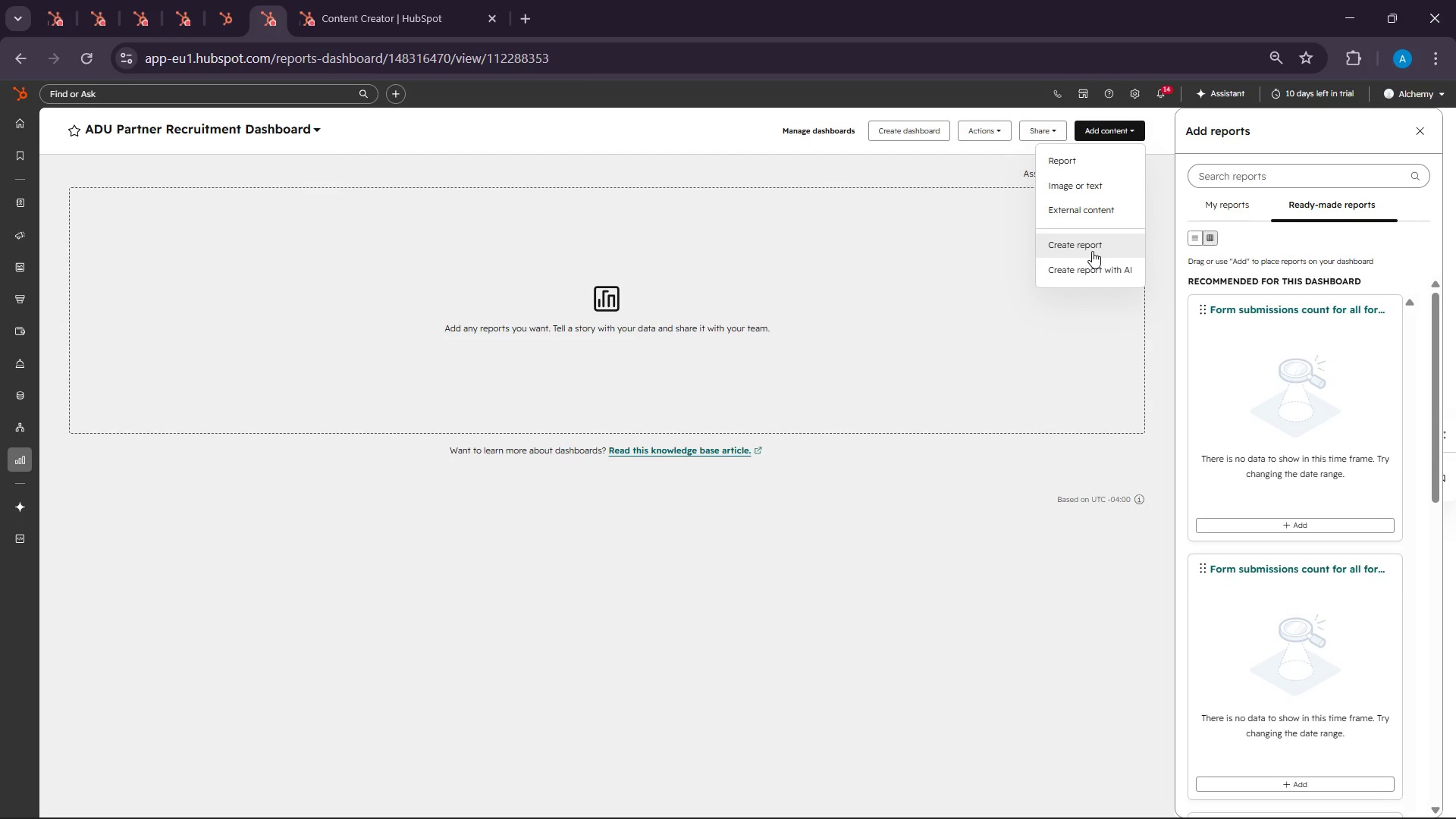 
left_click([1092, 251])
 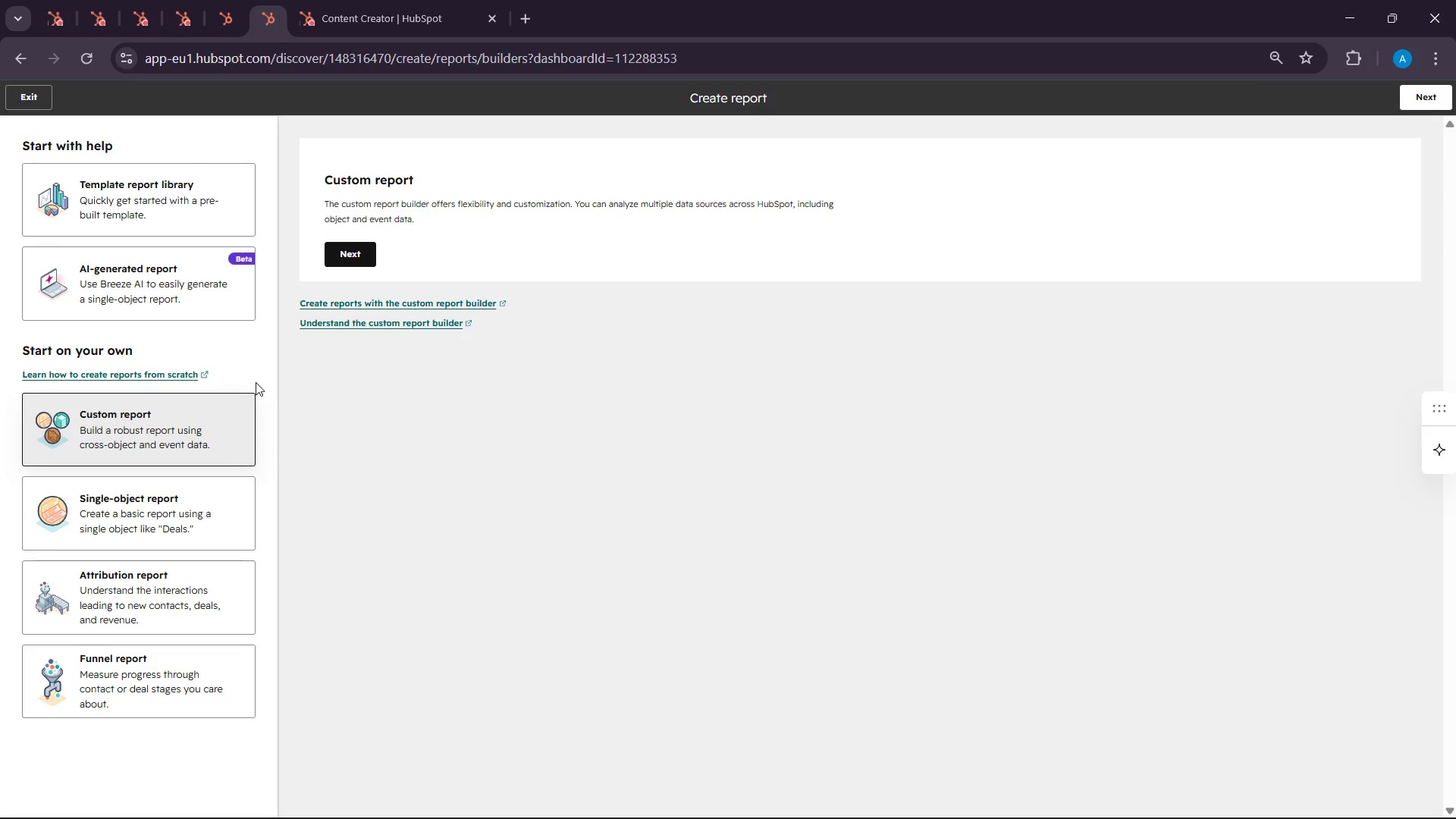 
wait(29.16)
 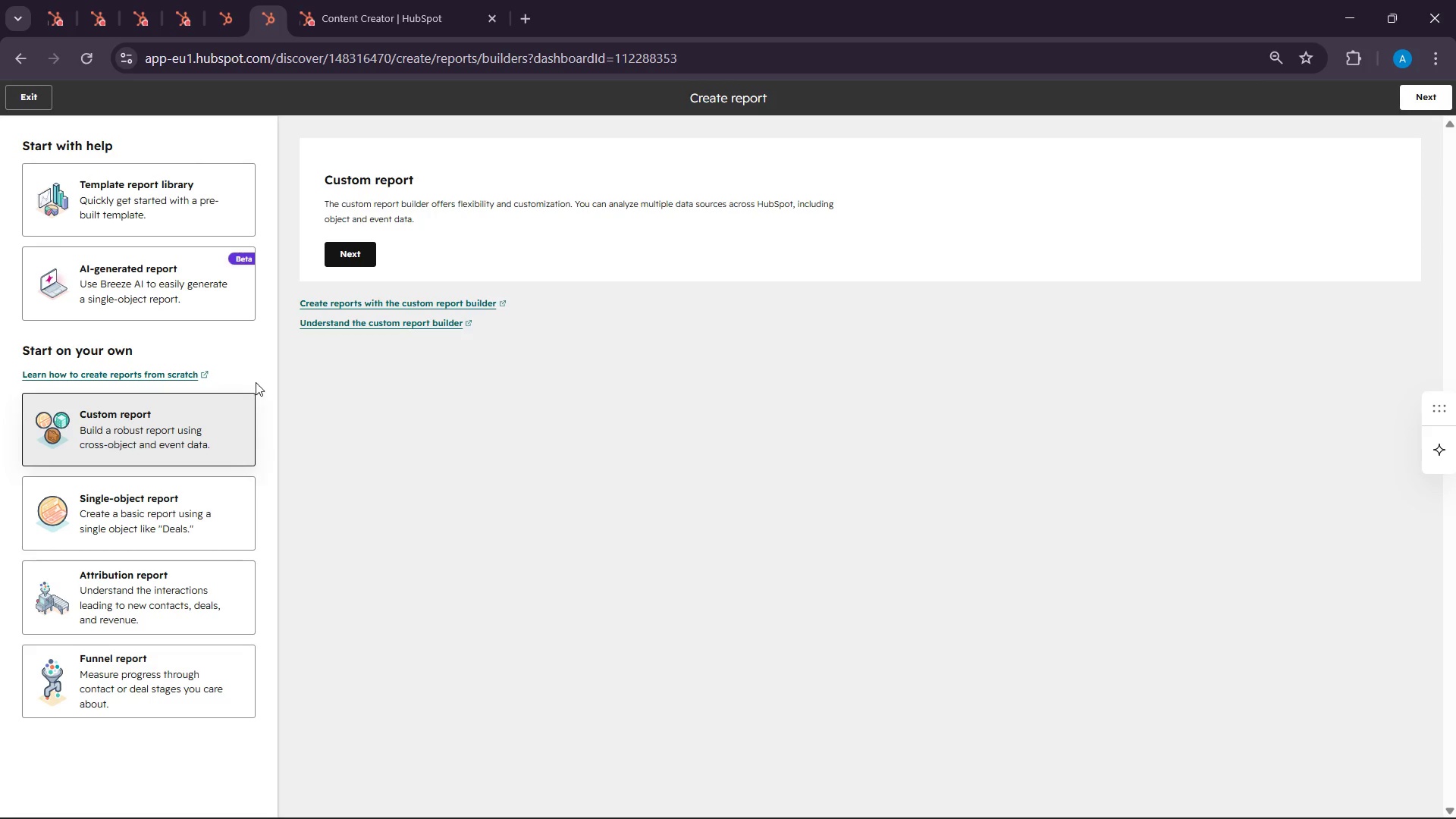 
left_click([130, 424])
 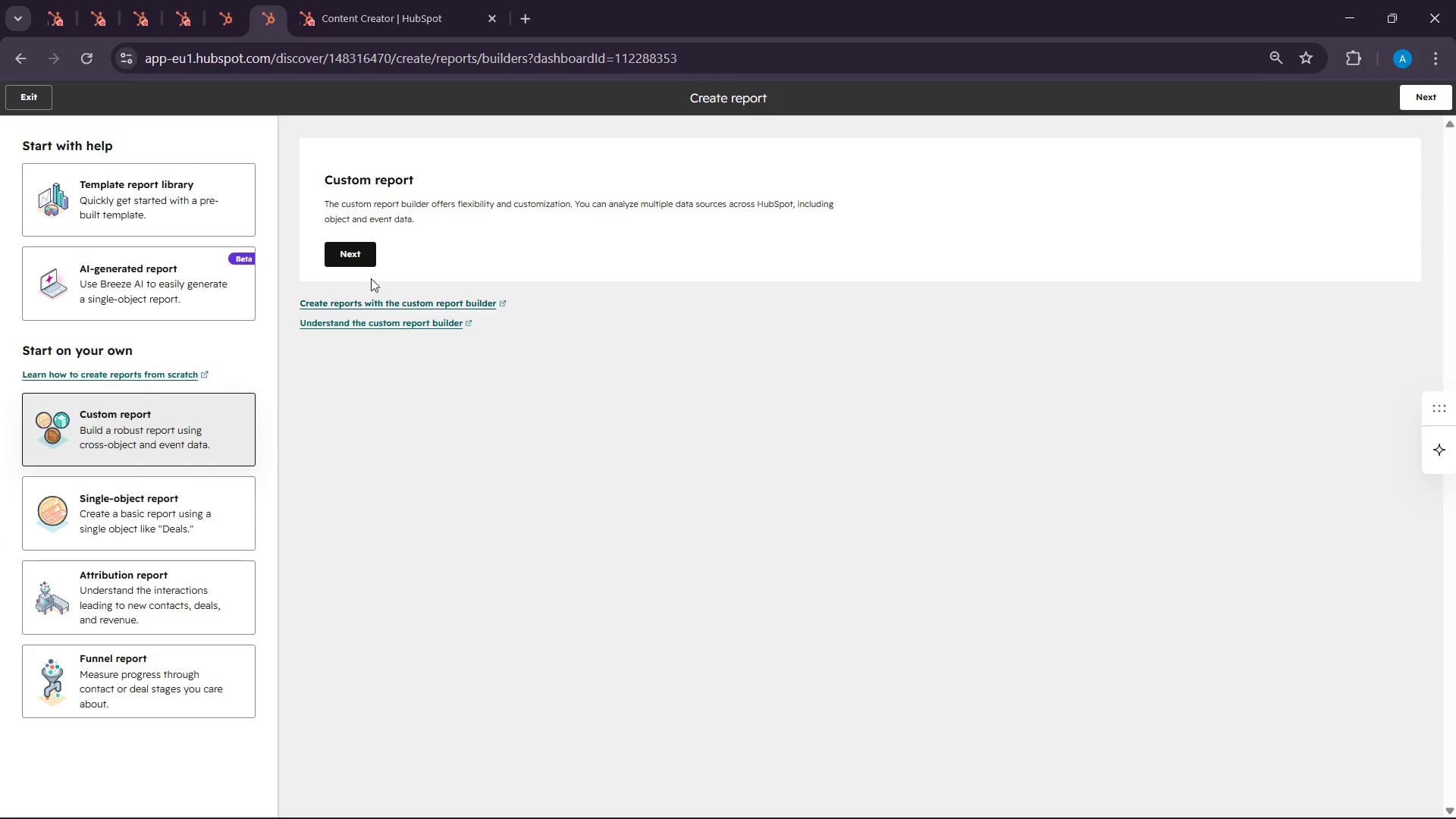 
left_click([363, 261])
 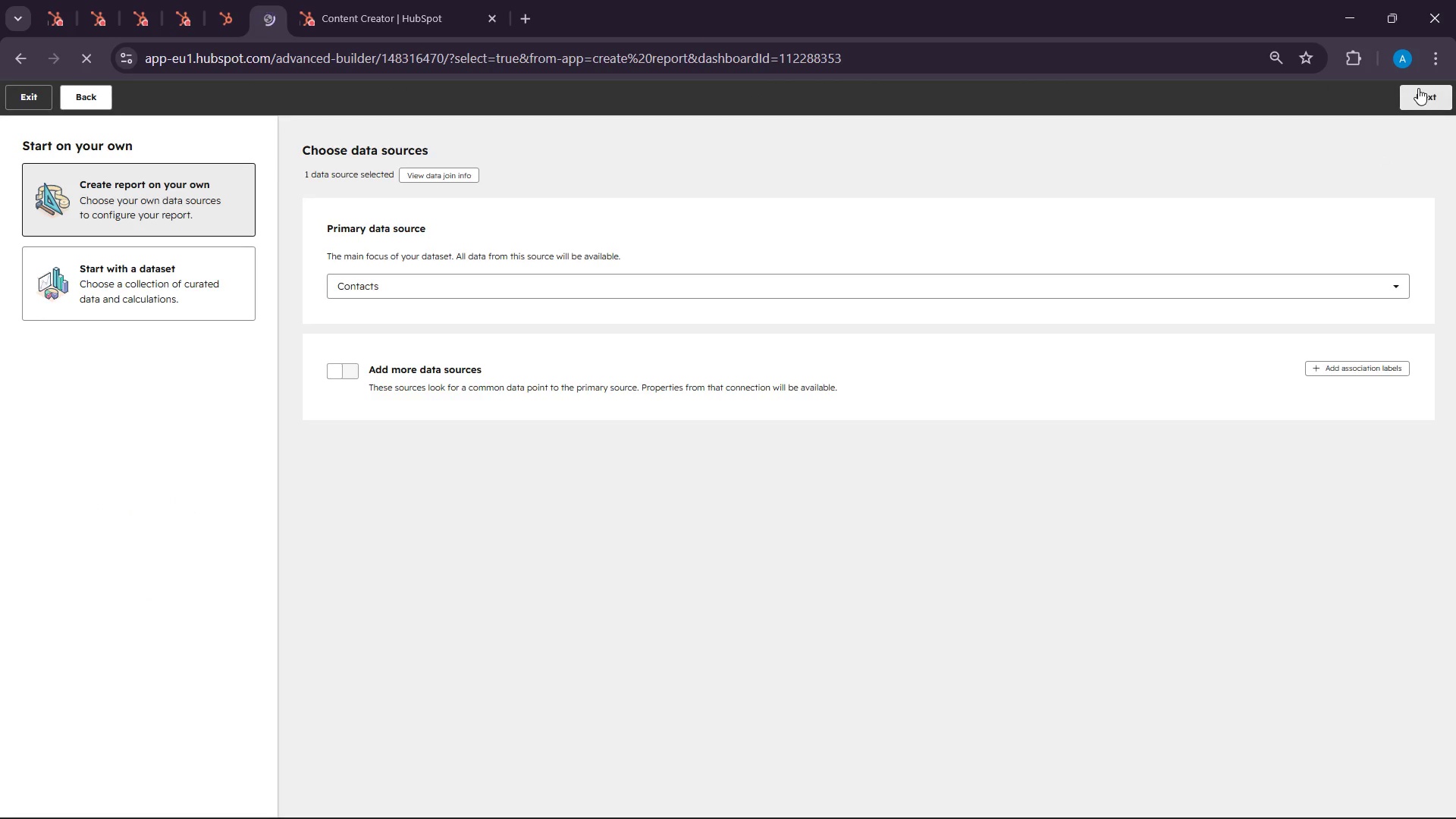 
wait(5.03)
 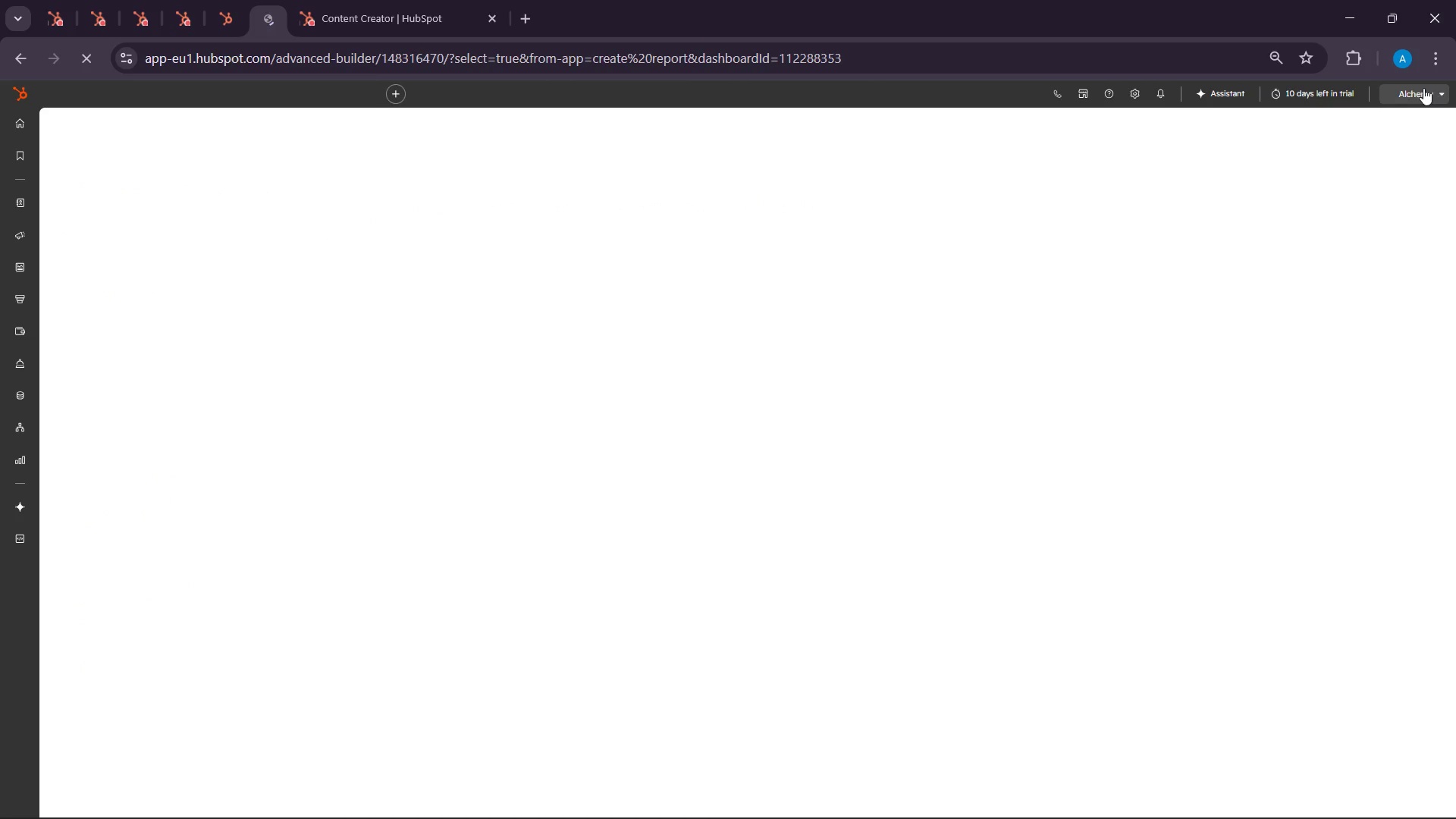 
left_click([1428, 93])
 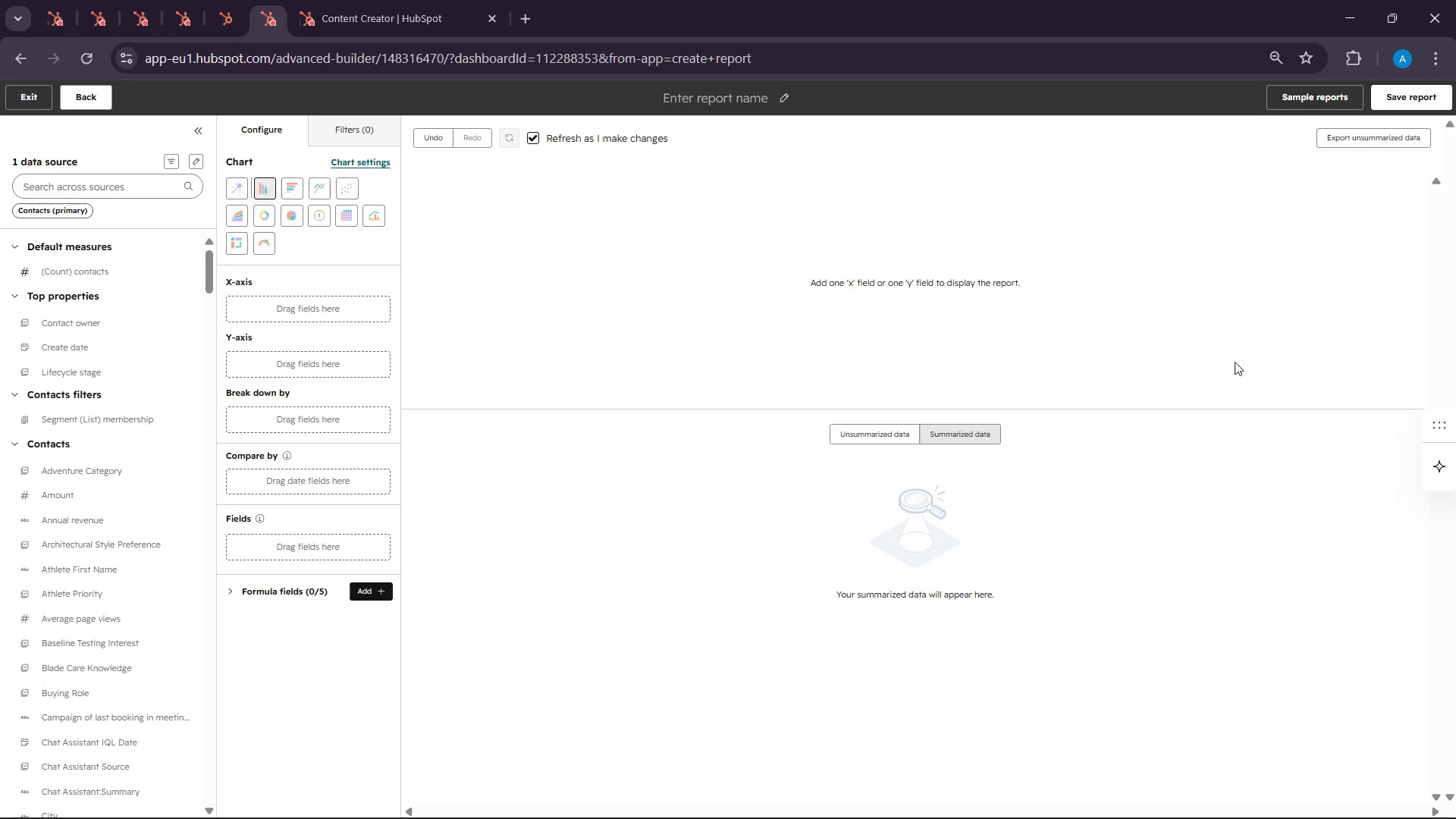 
wait(6.41)
 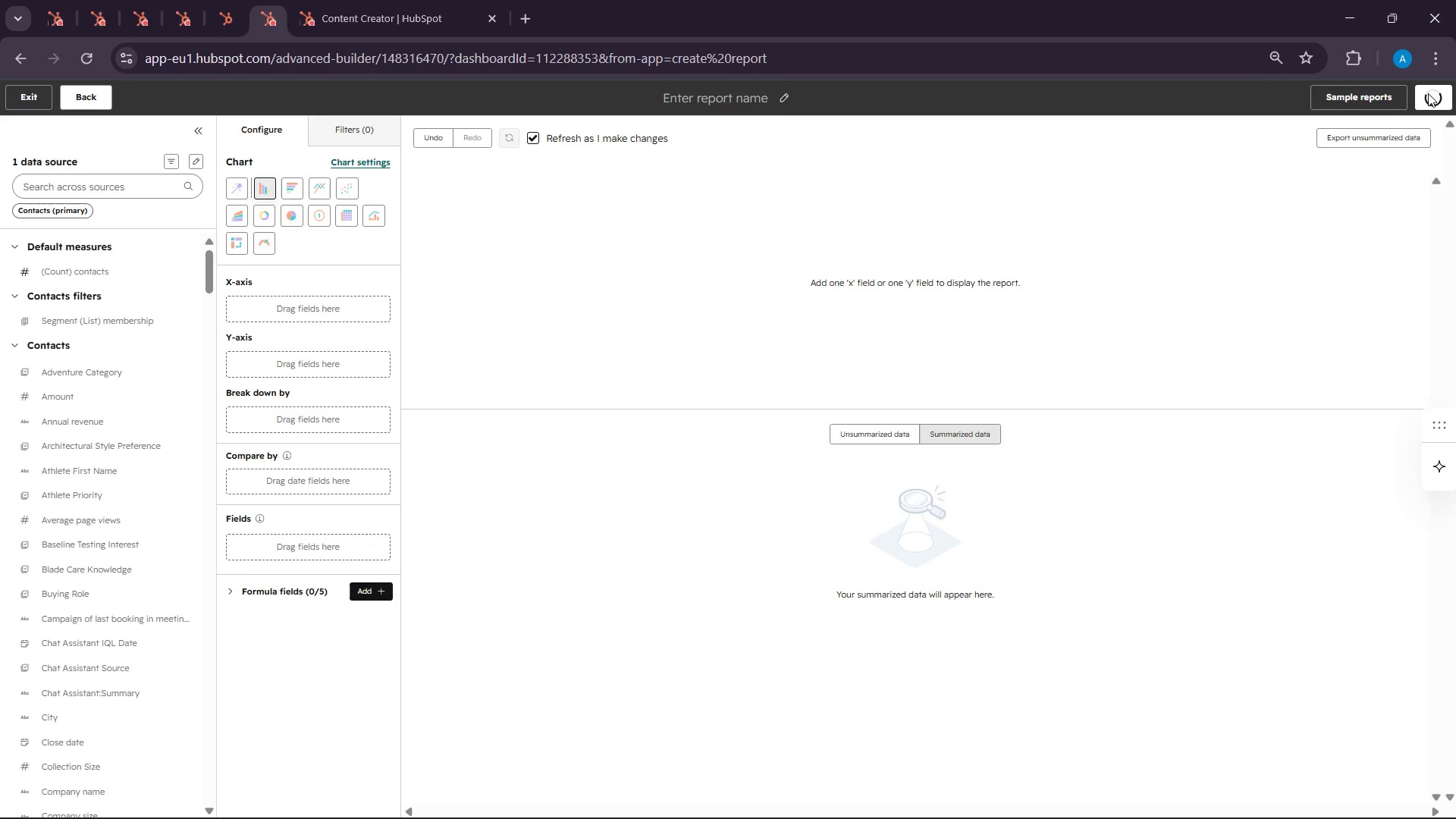 
left_click([106, 190])
 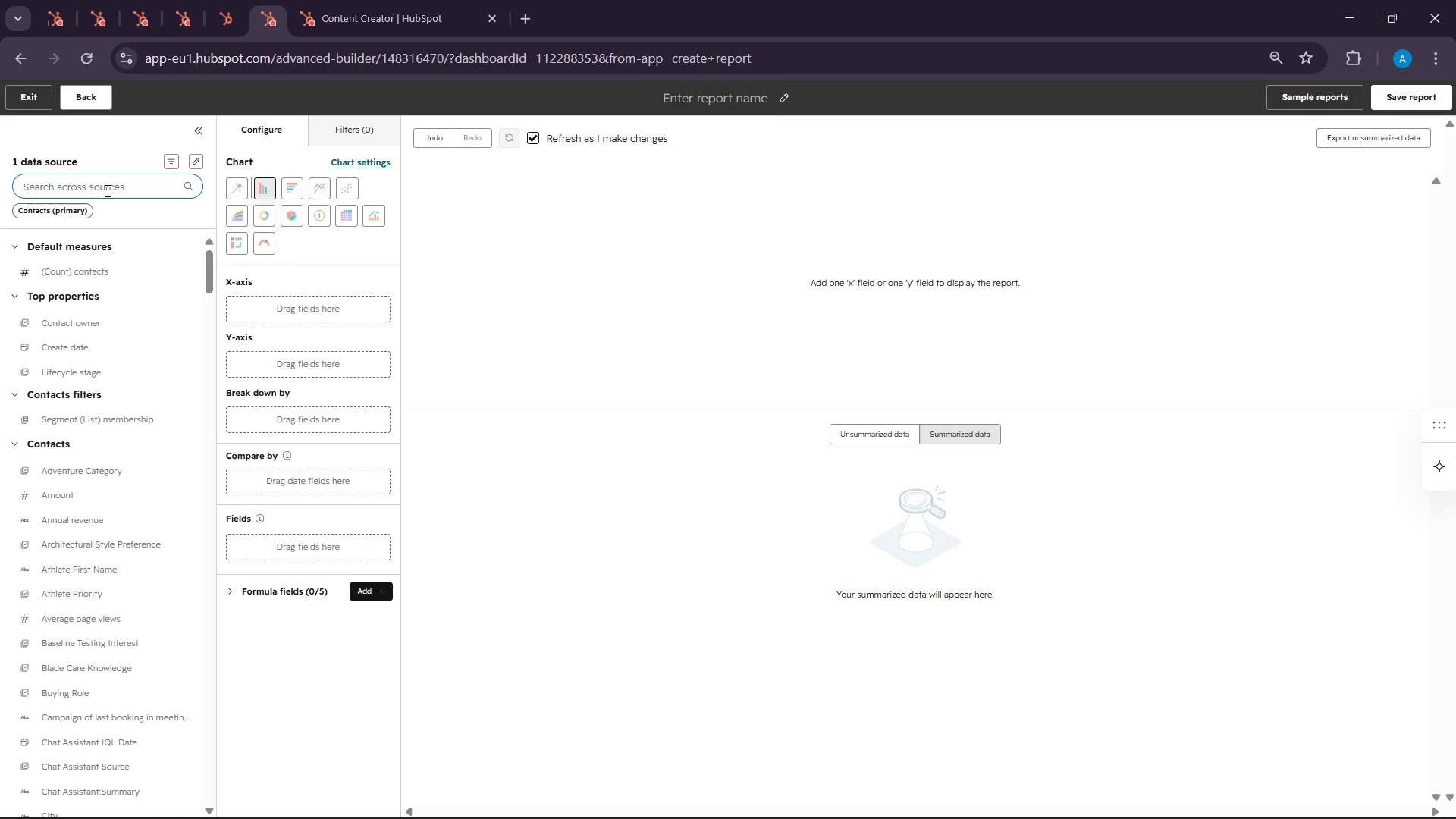 
type(part)
 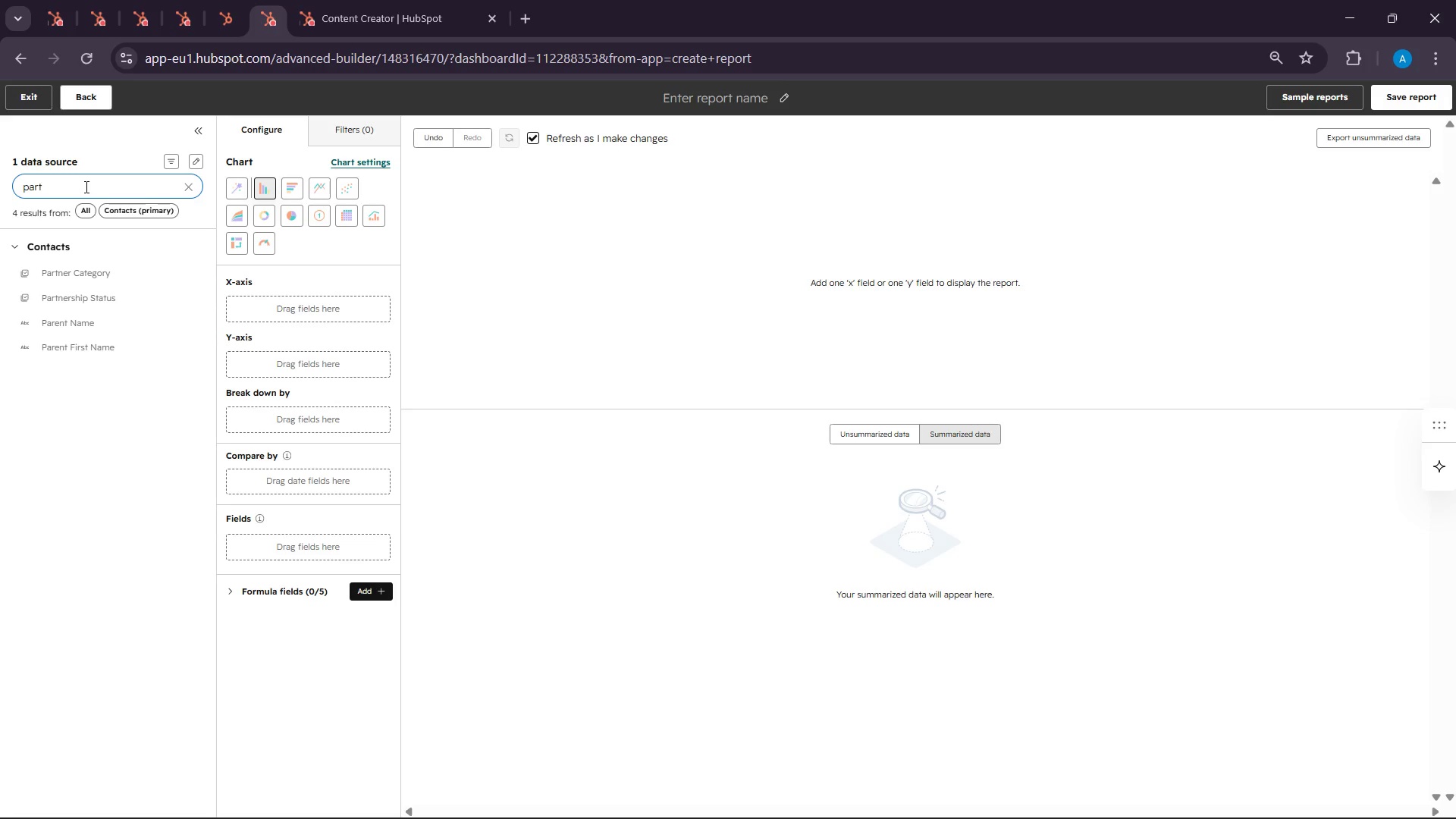 
wait(6.27)
 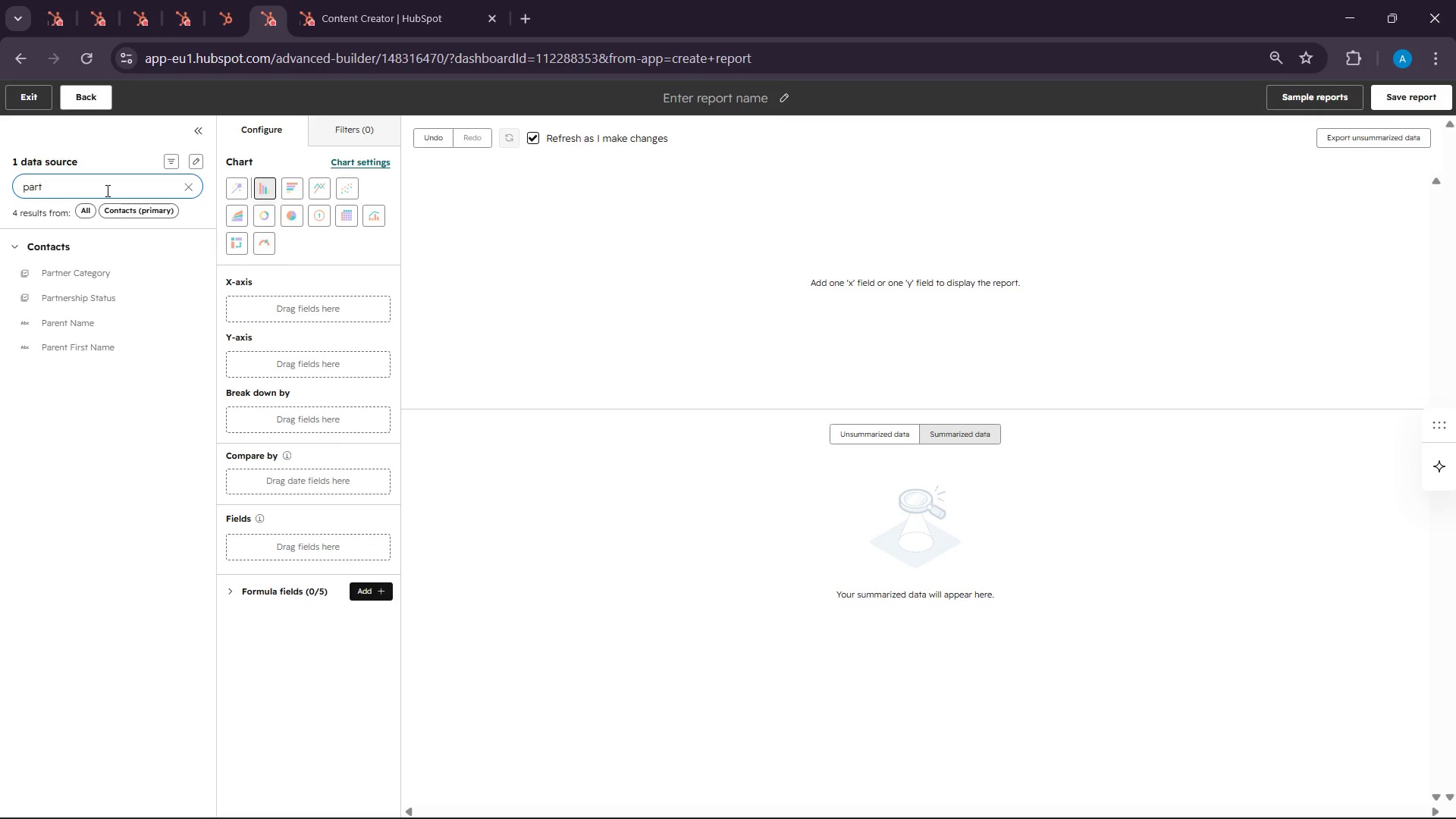 
type(ner)
 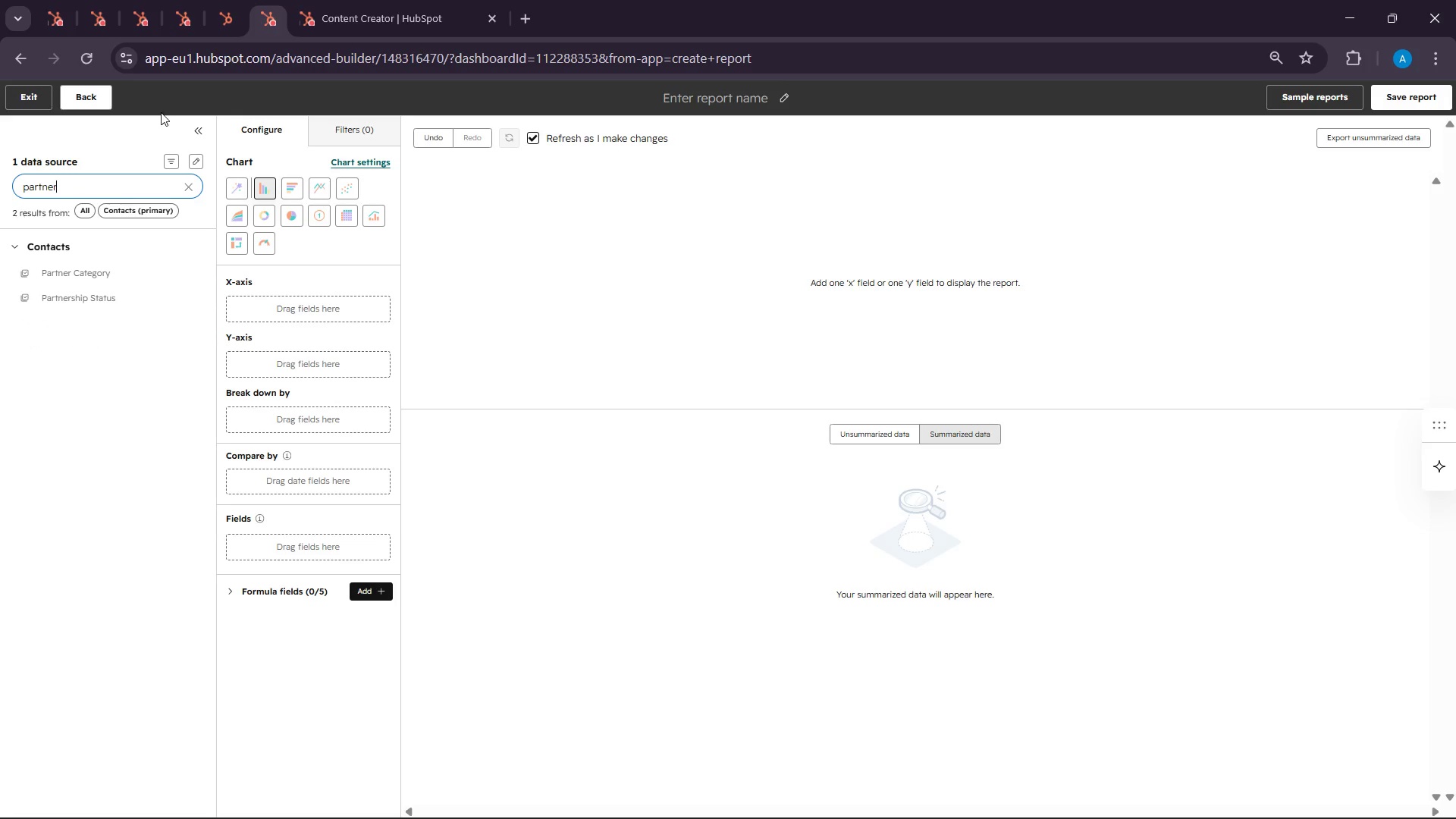 
left_click([73, 281])
 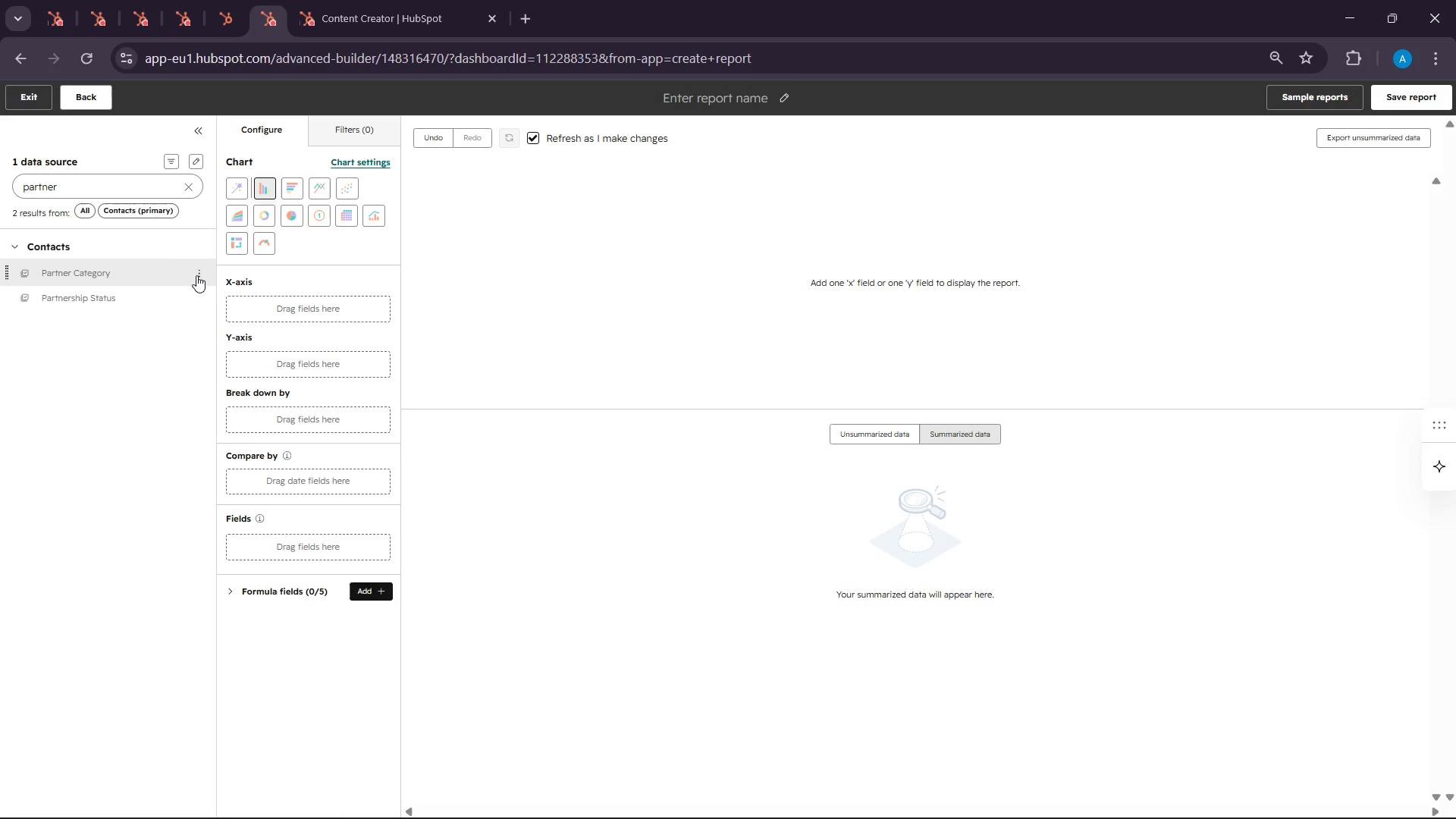 
left_click([196, 275])
 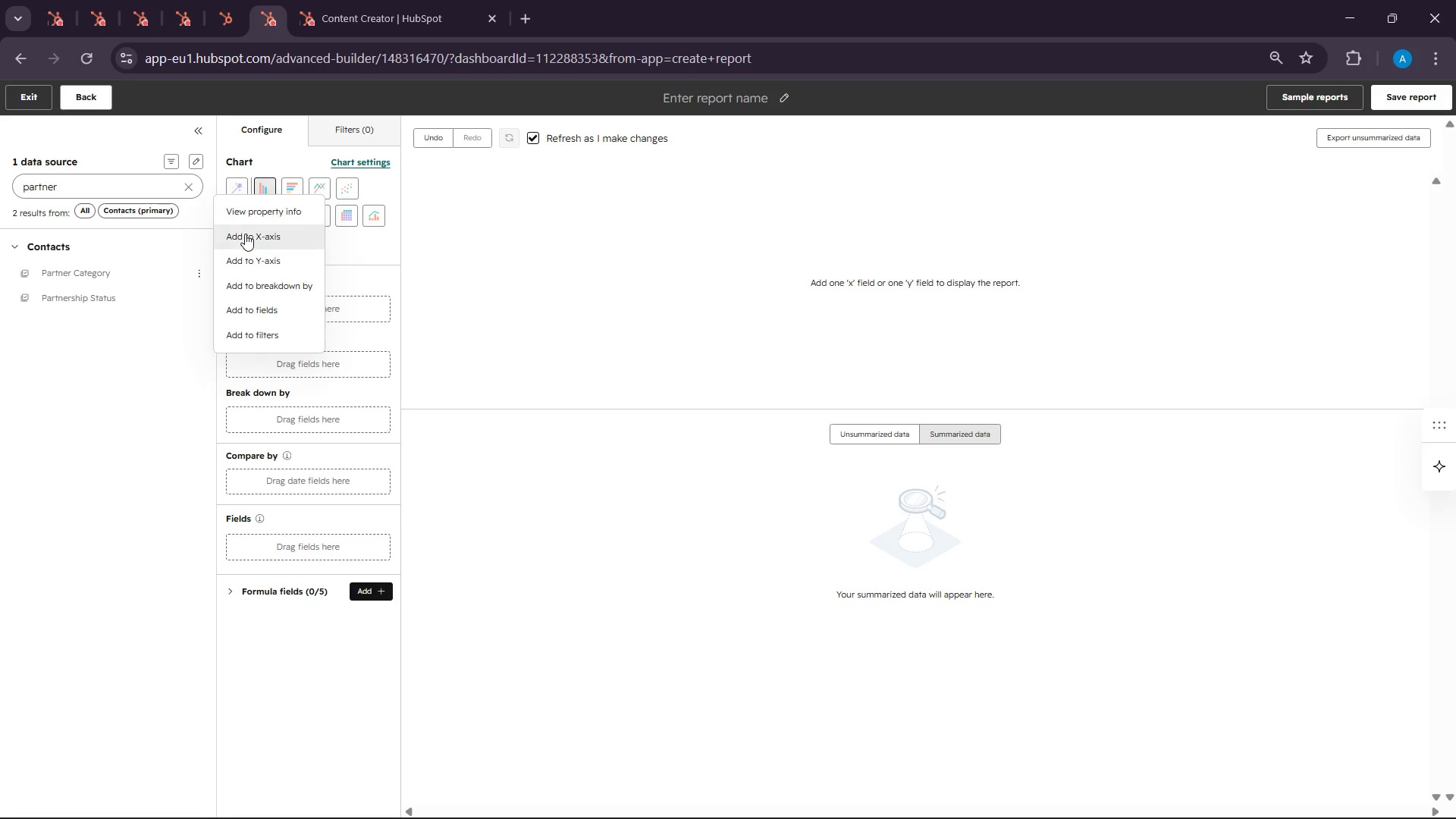 
left_click([247, 239])
 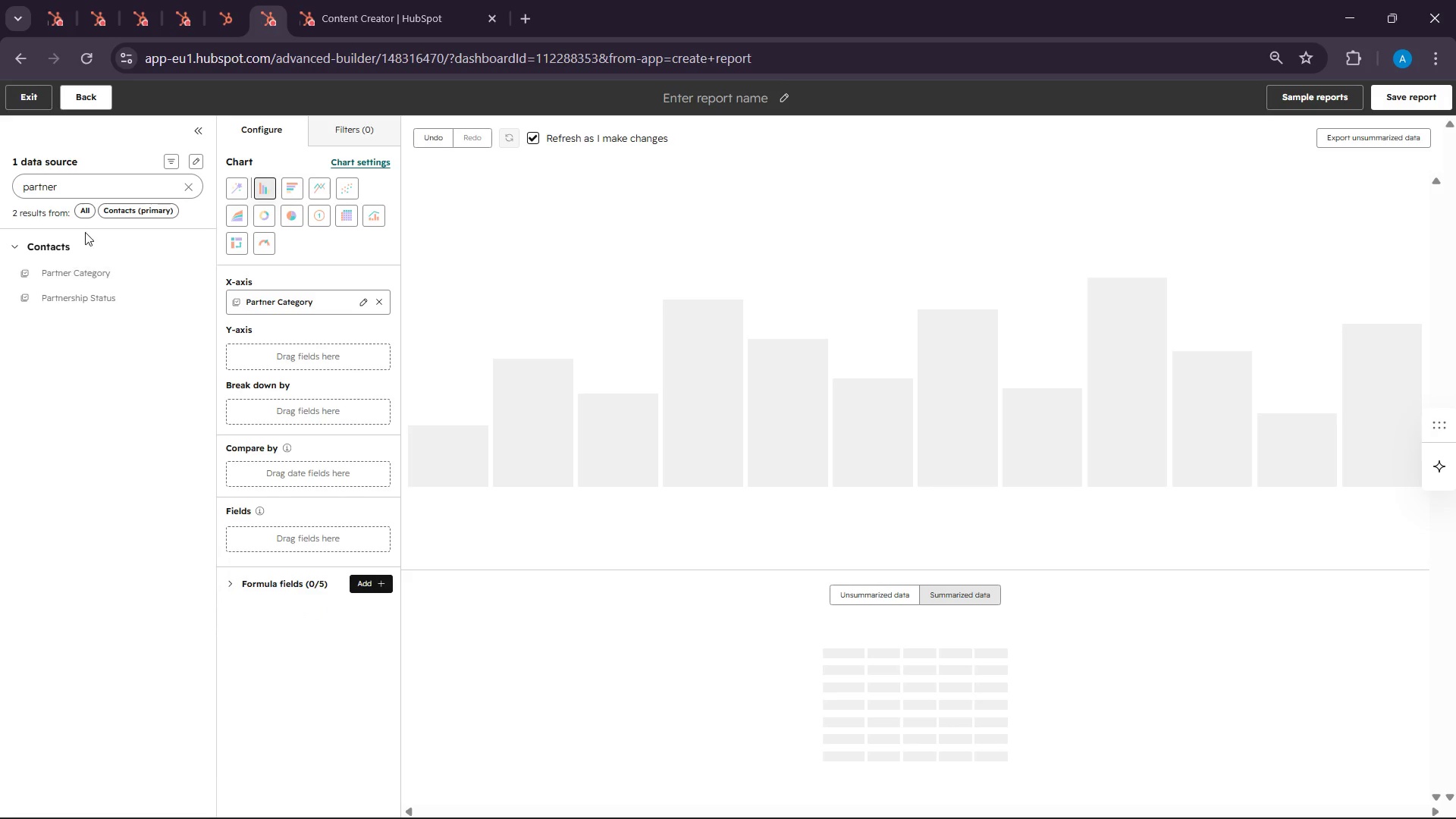 
double_click([73, 191])
 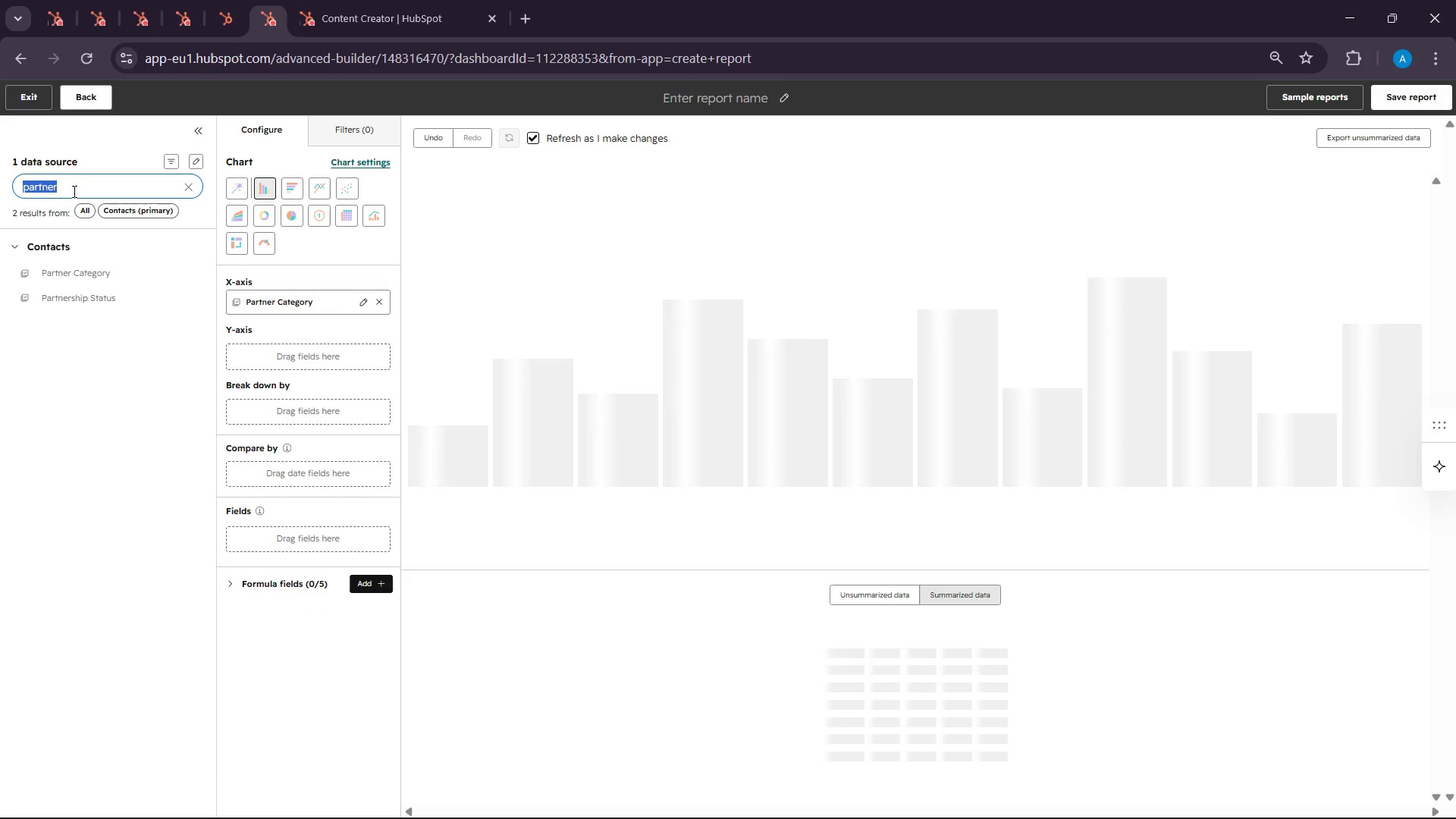 
triple_click([73, 191])
 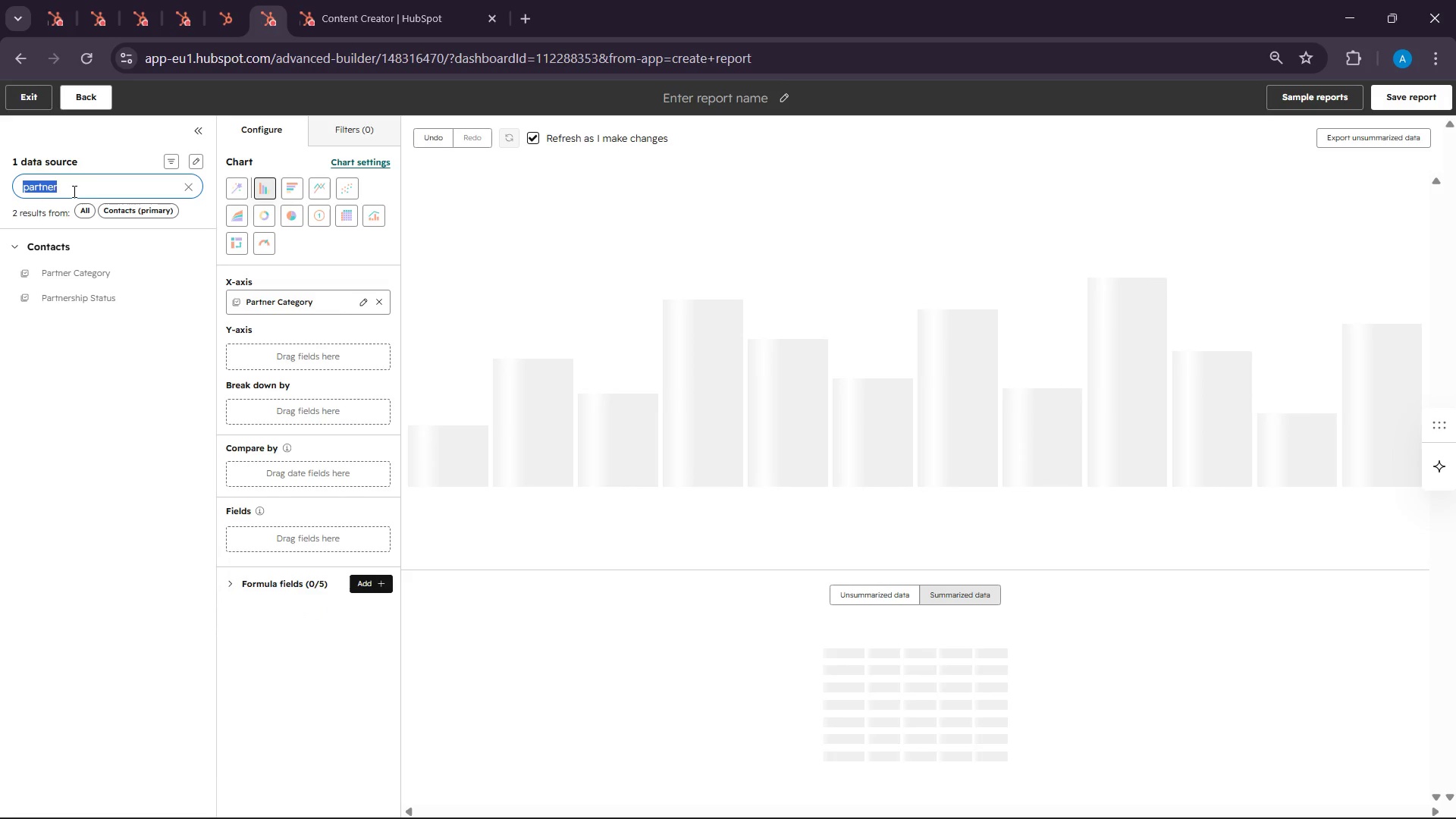 
type(number)
 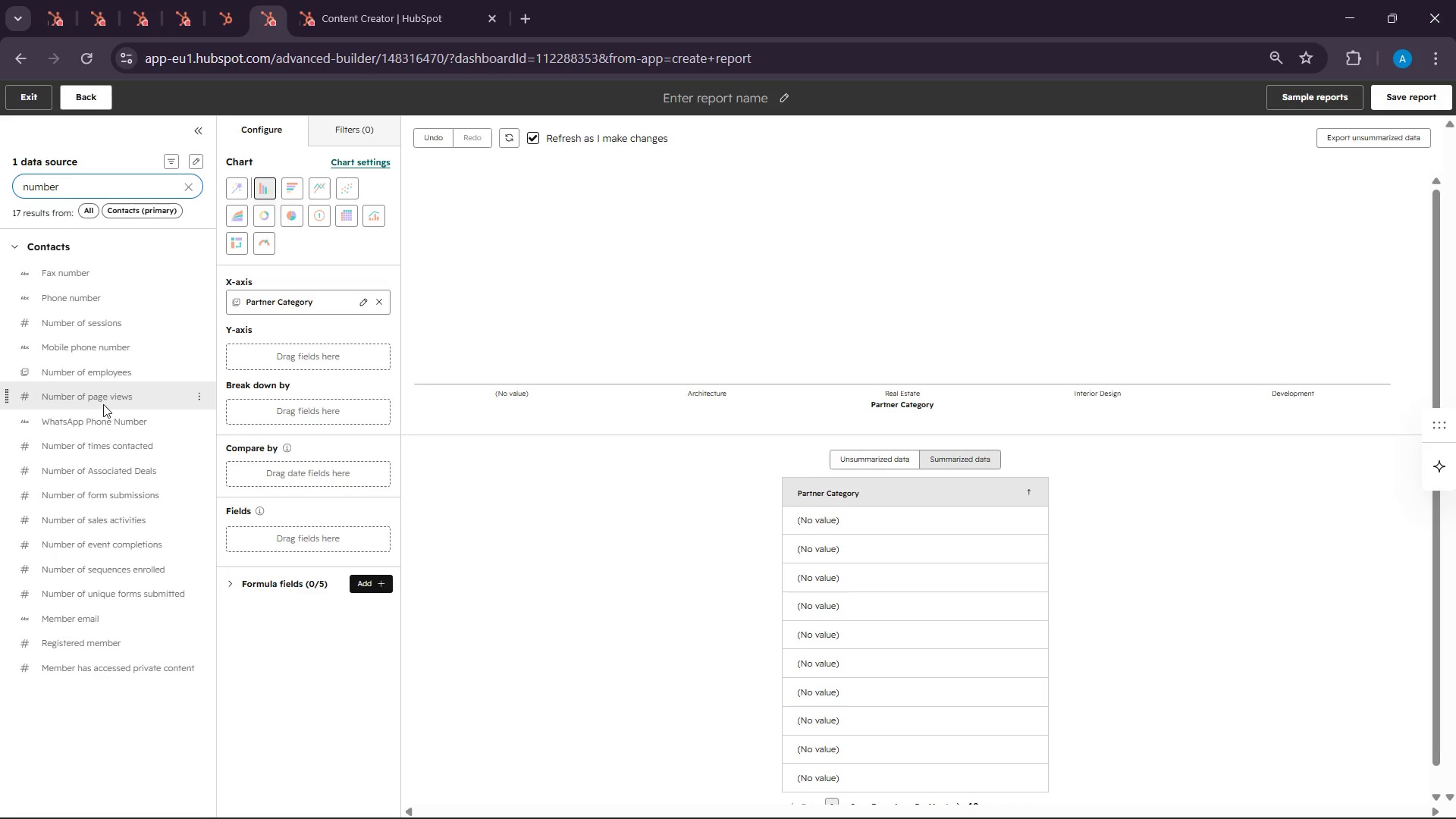 
wait(8.03)
 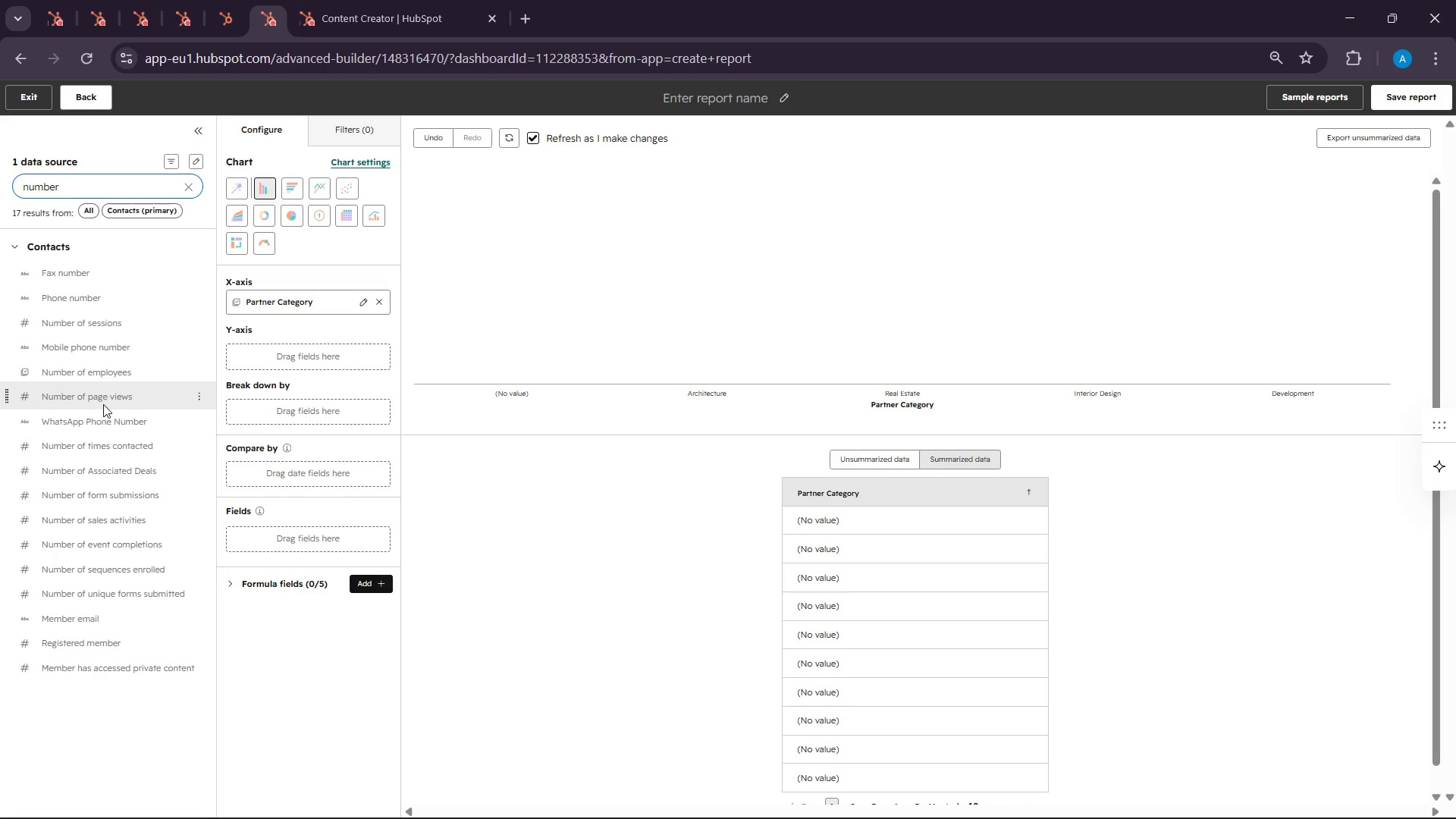 
hold_key(key=Backspace, duration=0.81)
 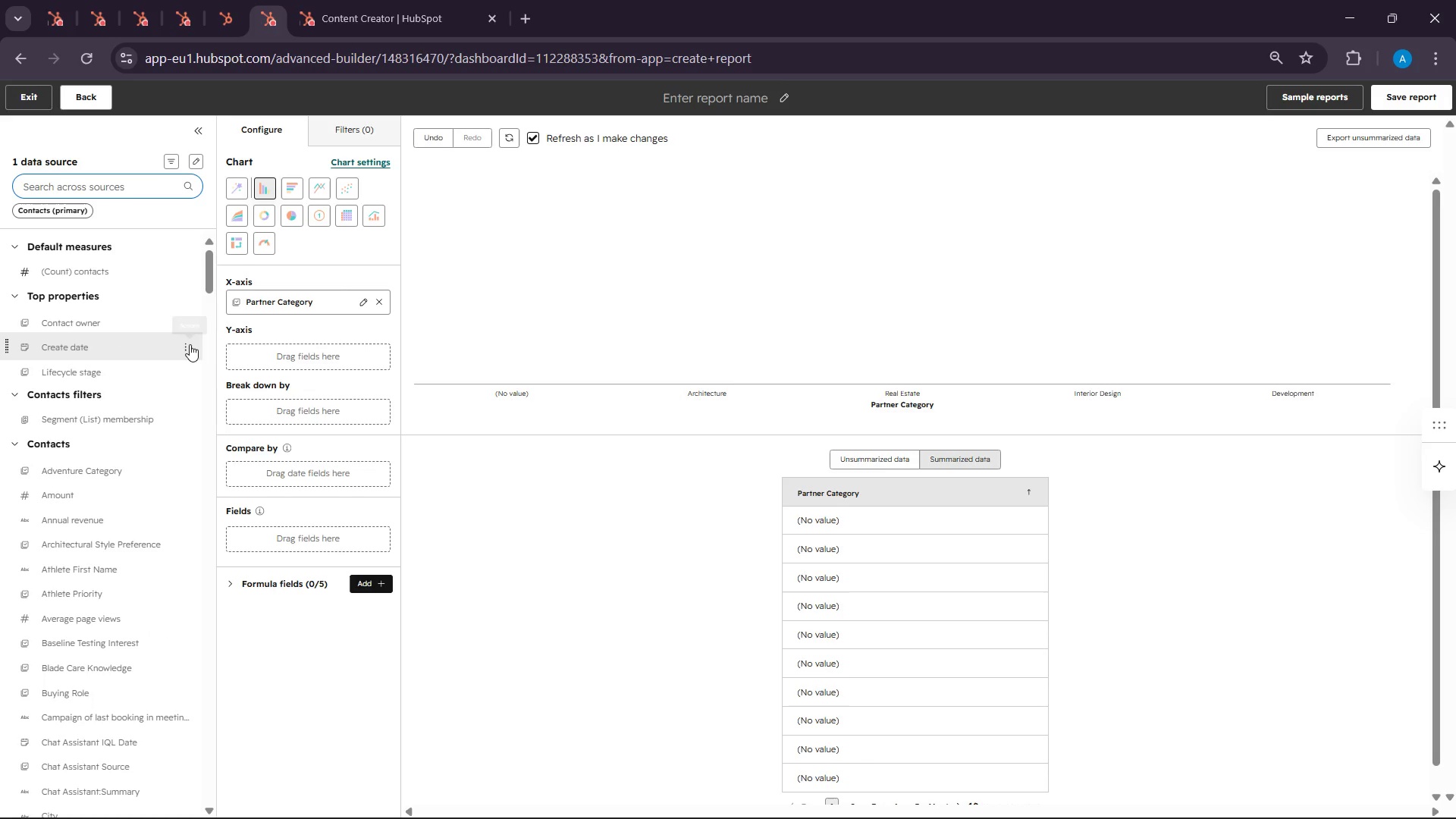 
type(count)
 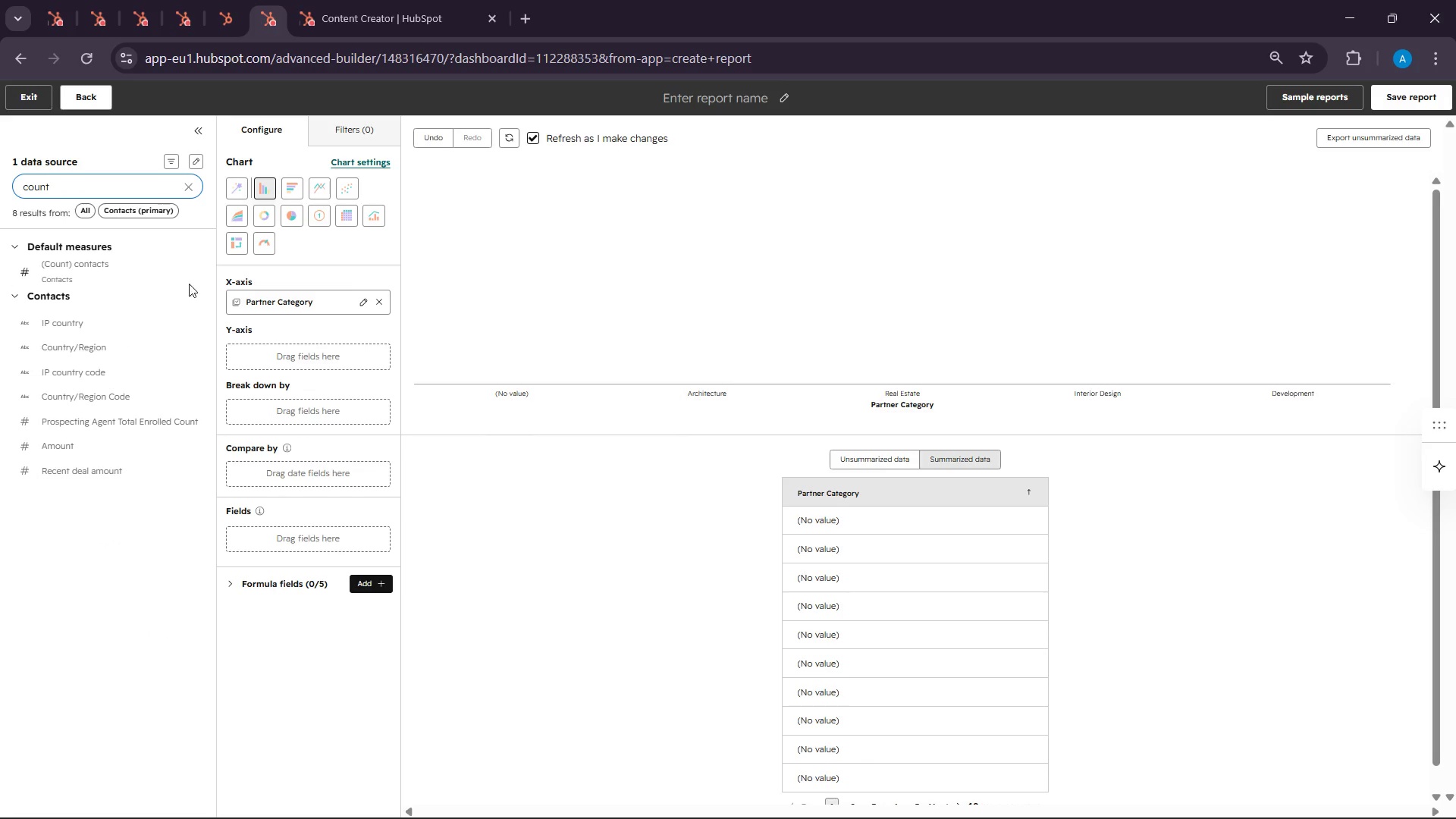 
left_click([202, 267])
 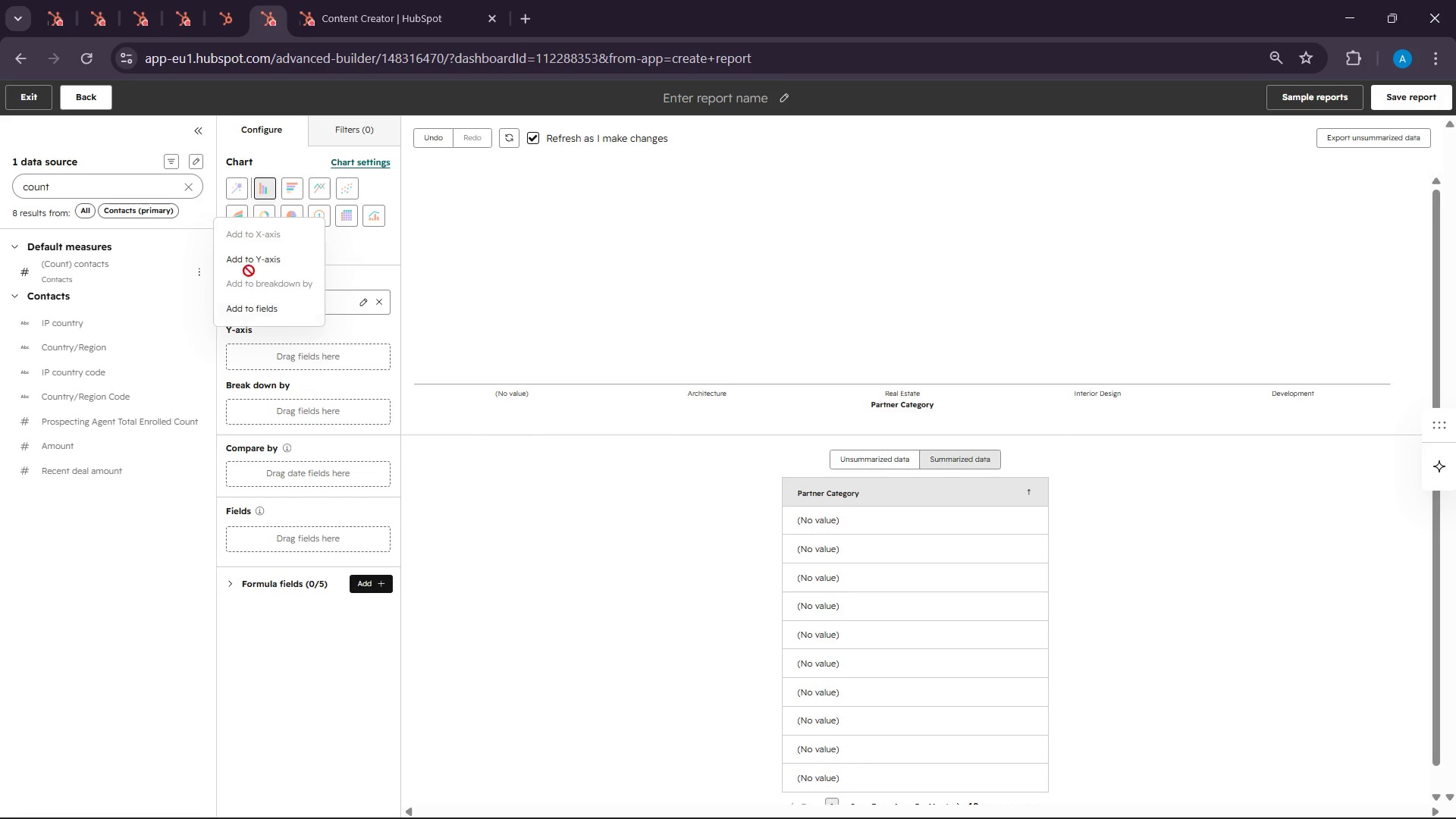 
left_click([253, 268])
 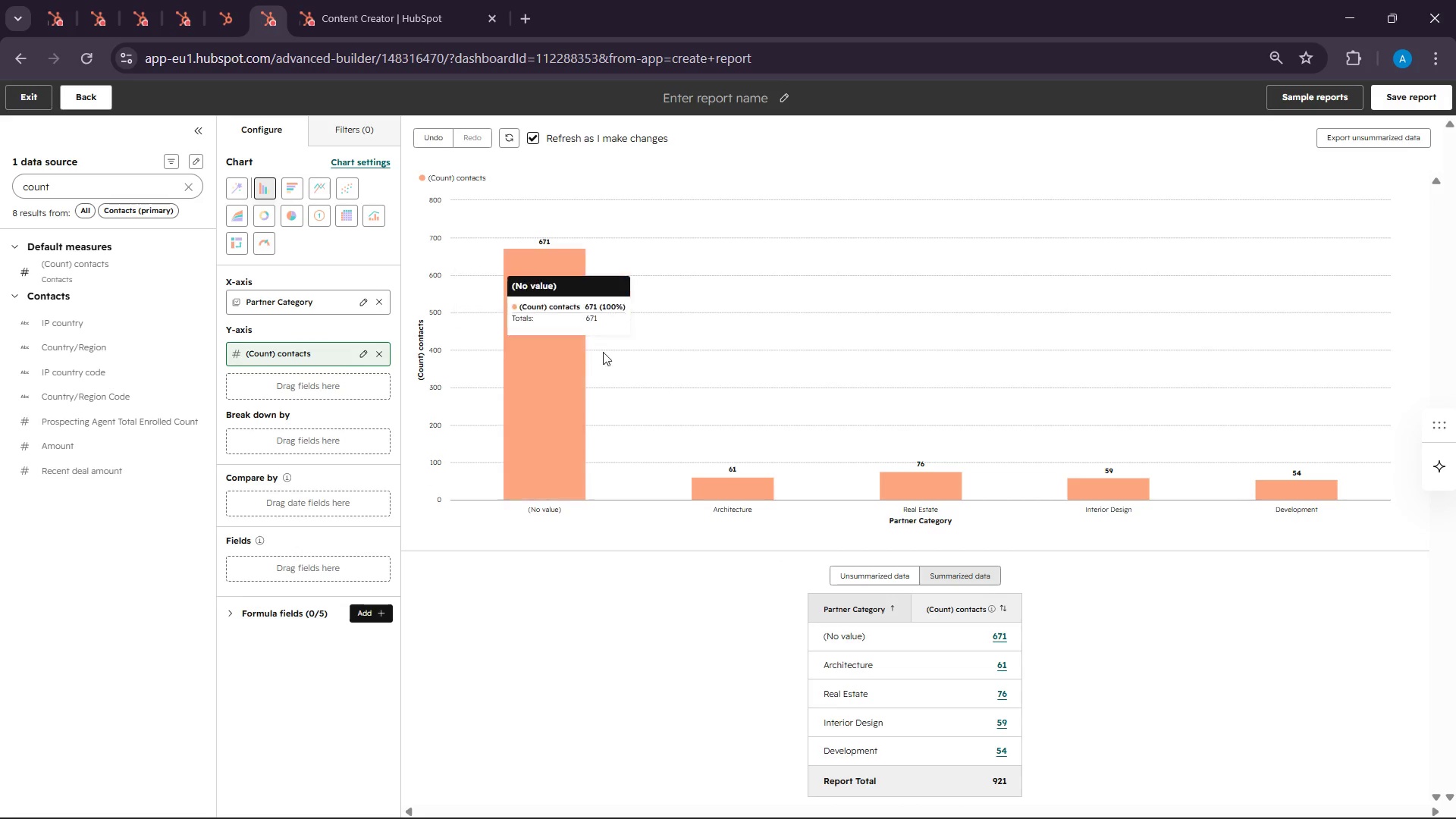 
wait(13.33)
 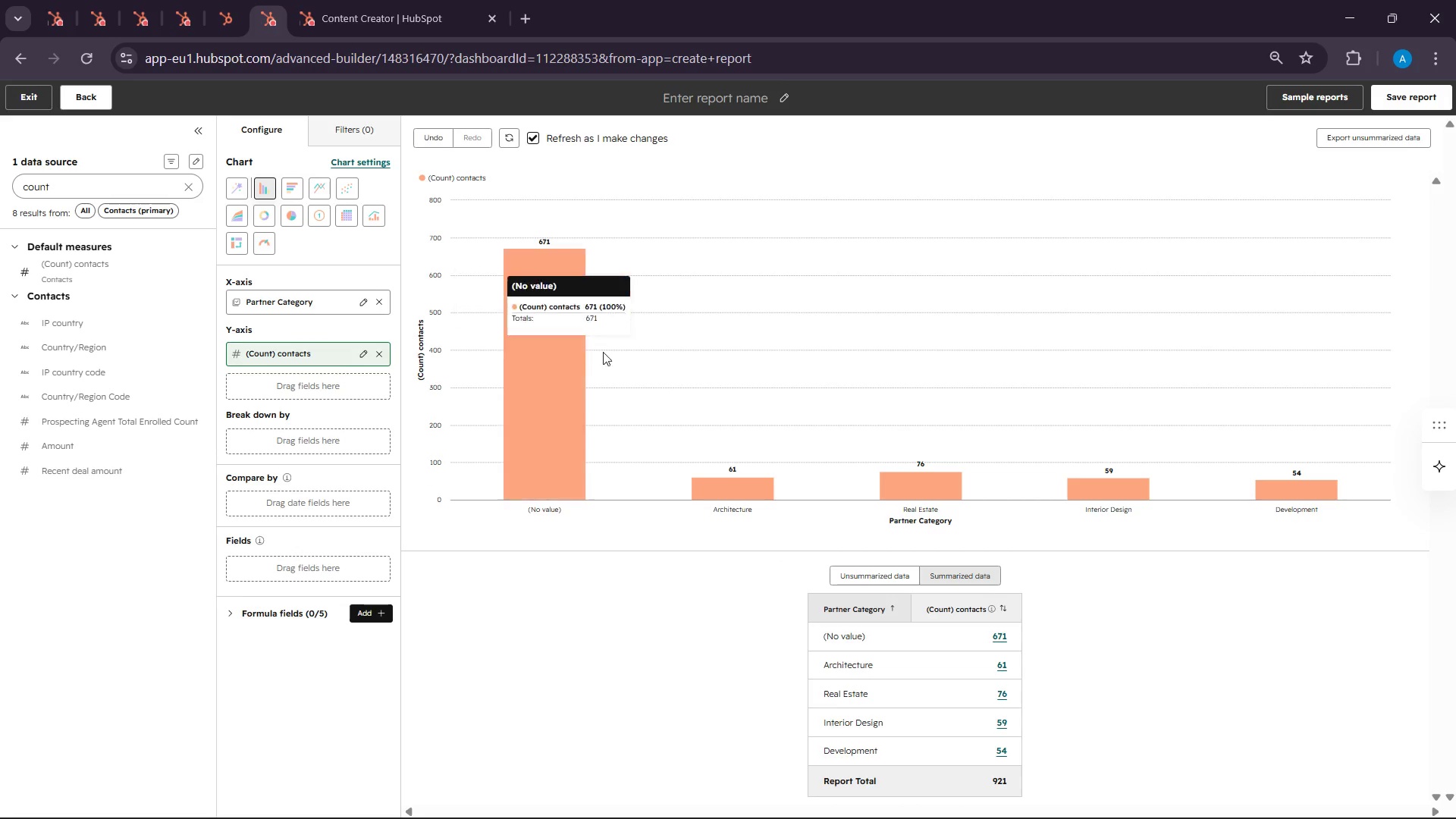 
left_click([347, 128])
 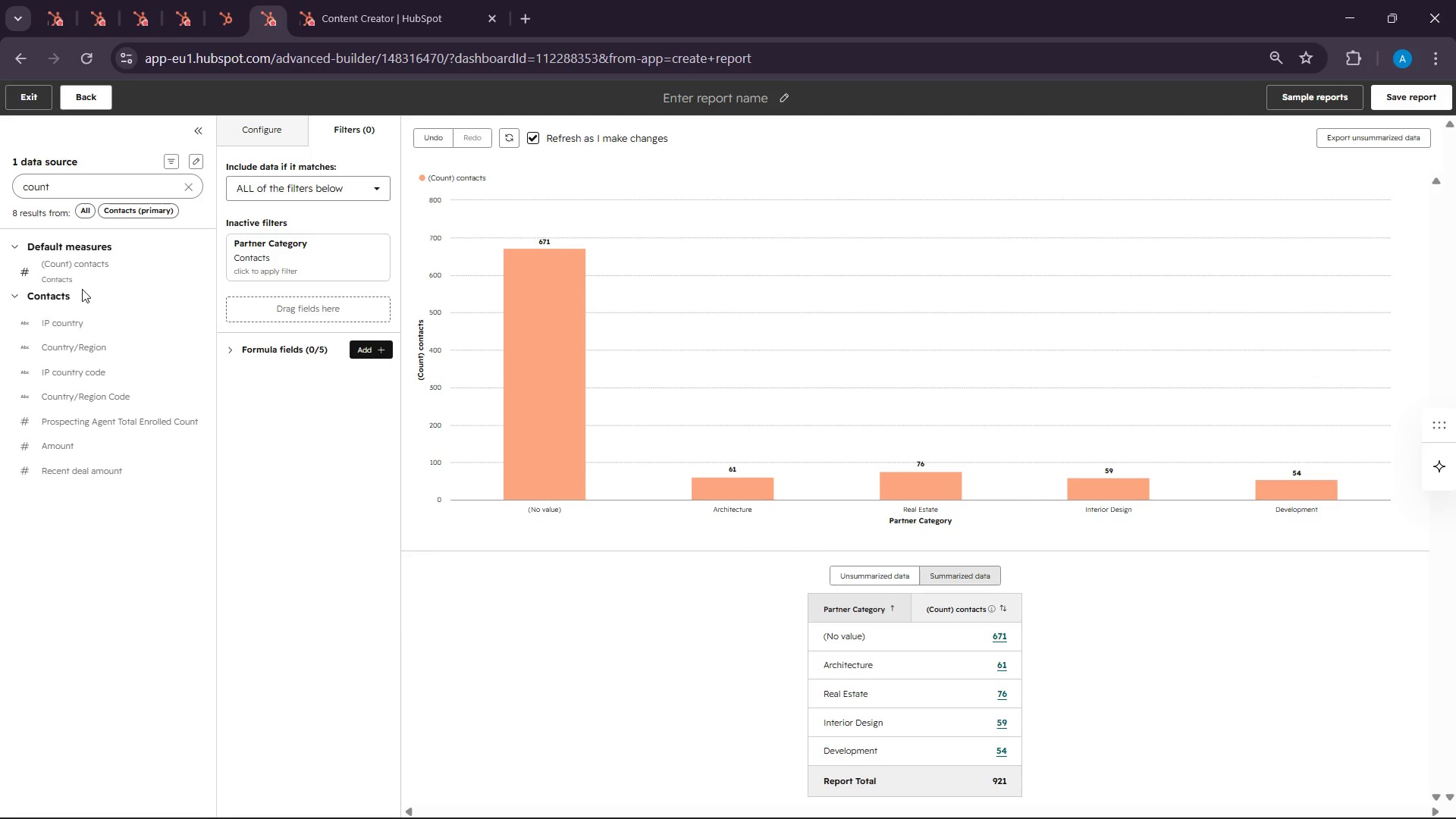 
wait(6.59)
 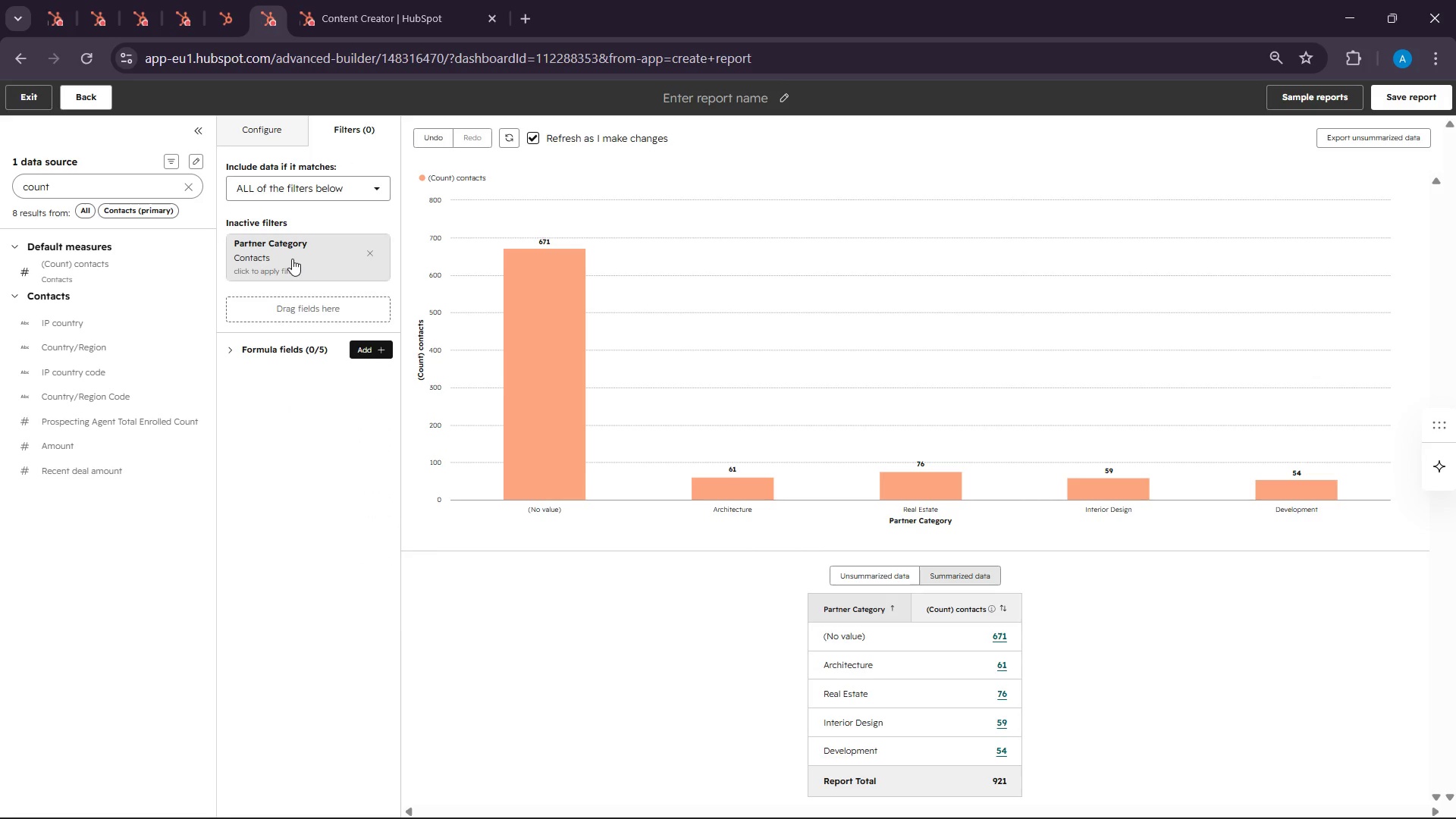 
double_click([61, 189])
 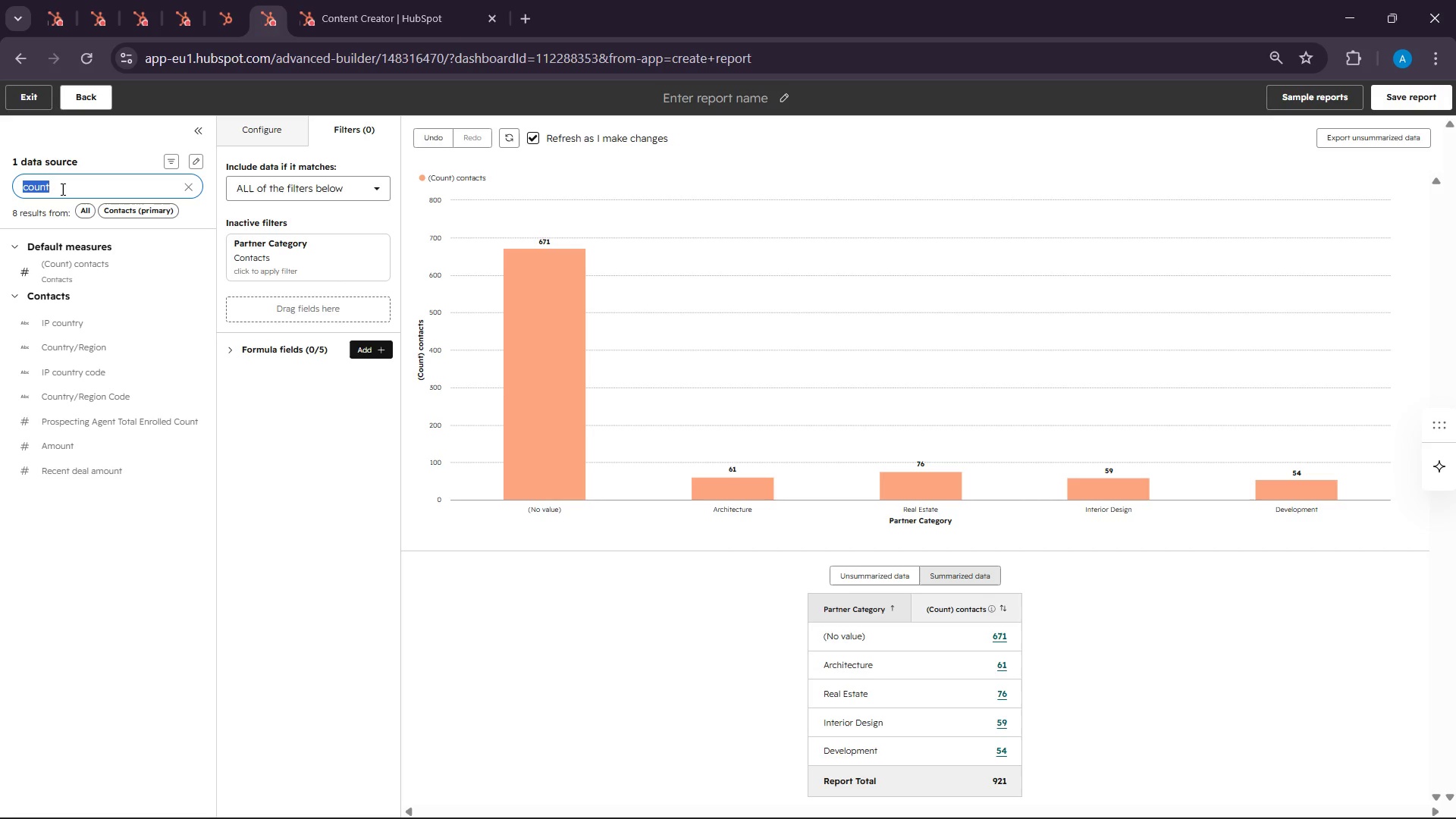 
triple_click([61, 189])
 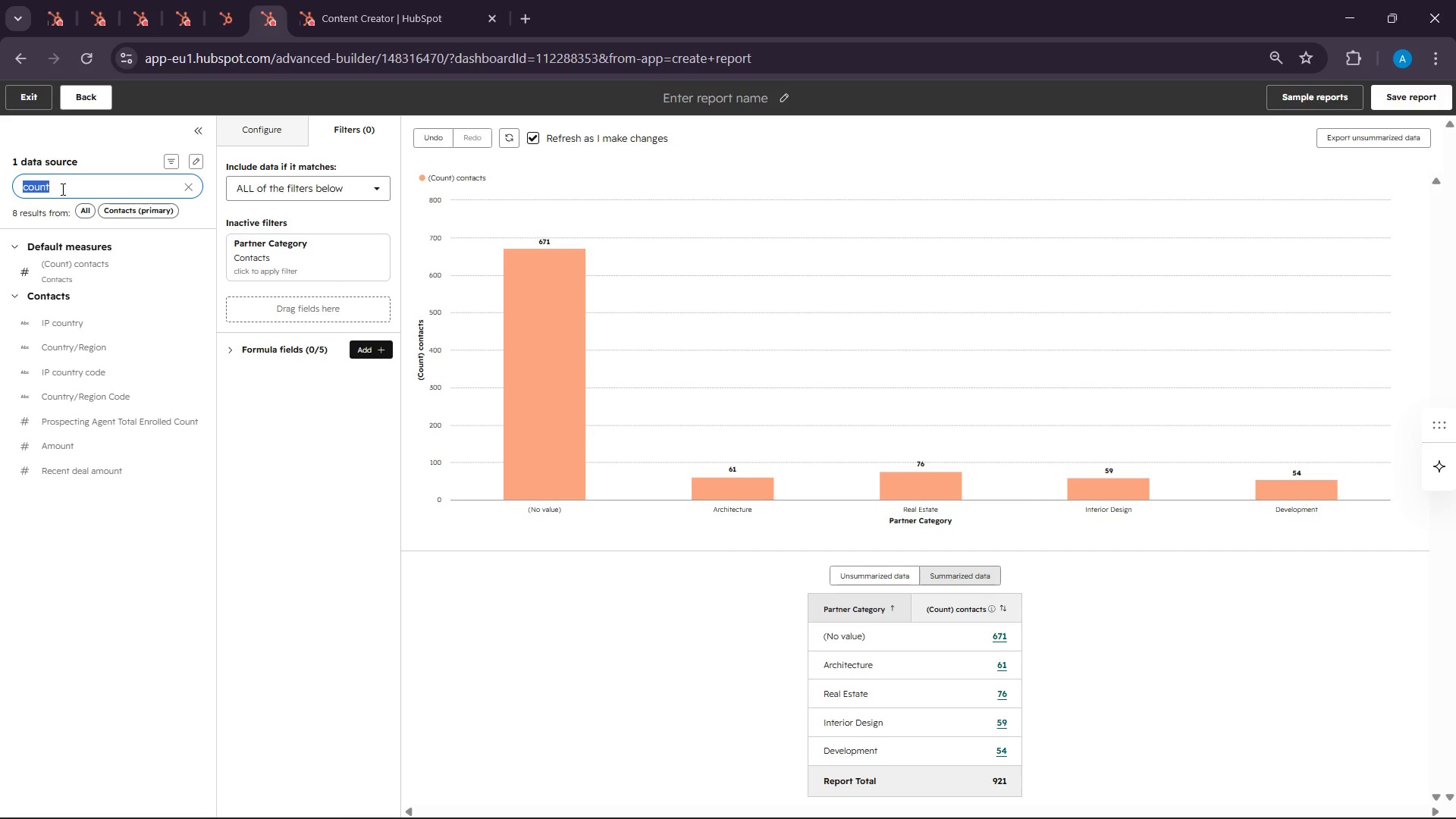 
wait(5.86)
 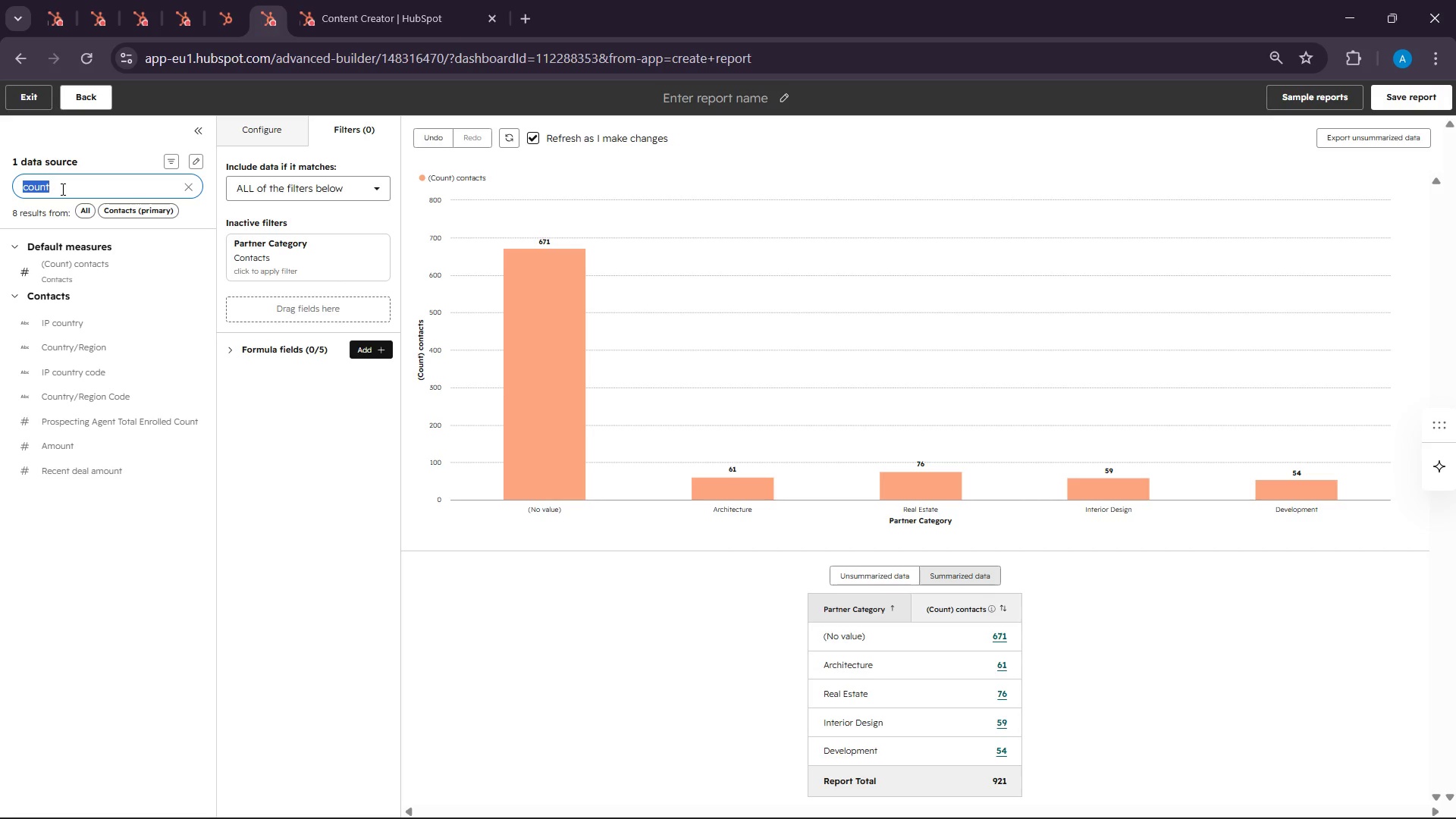 
type(mee)
 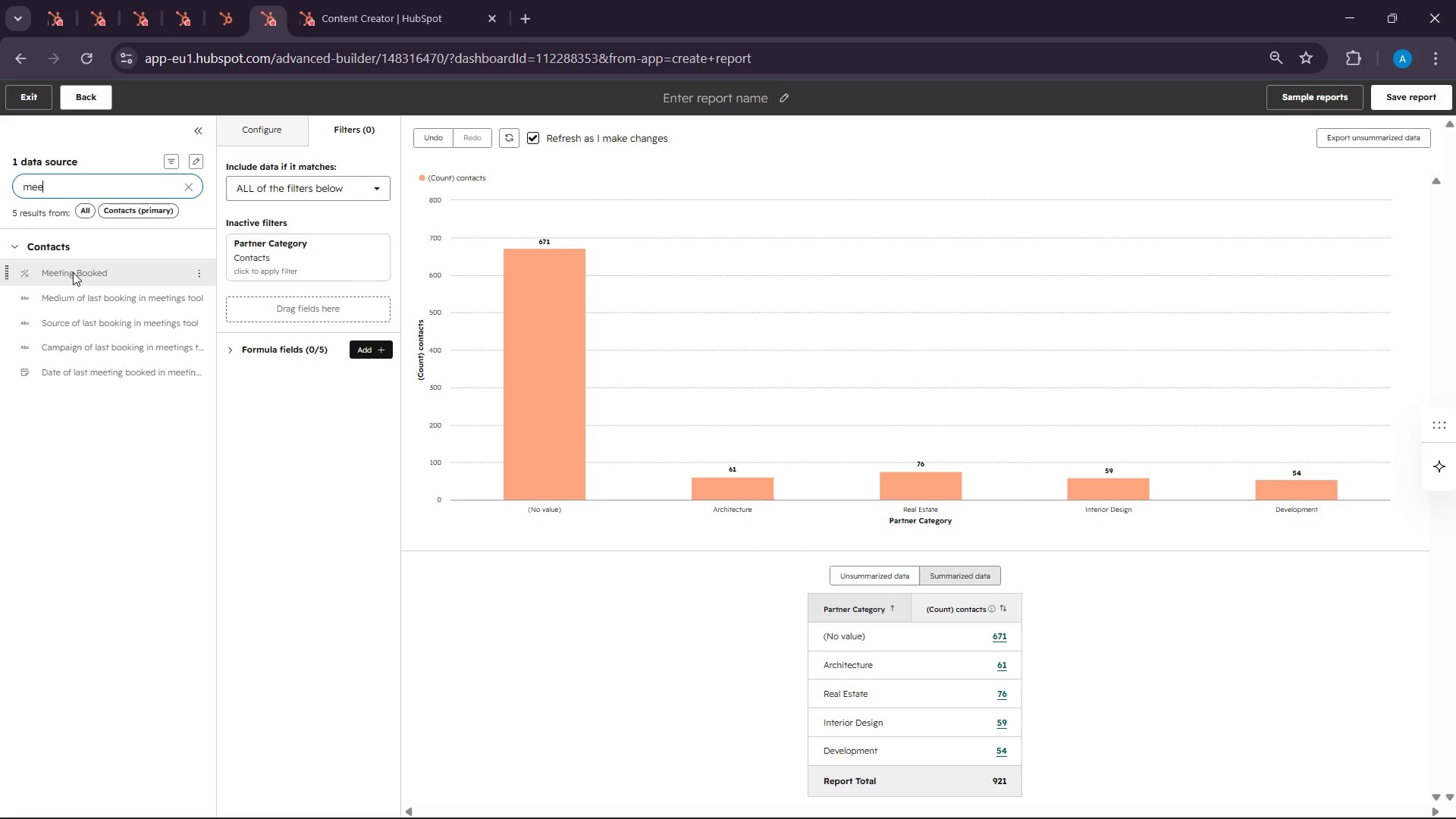 
left_click_drag(start_coordinate=[73, 272], to_coordinate=[246, 309])
 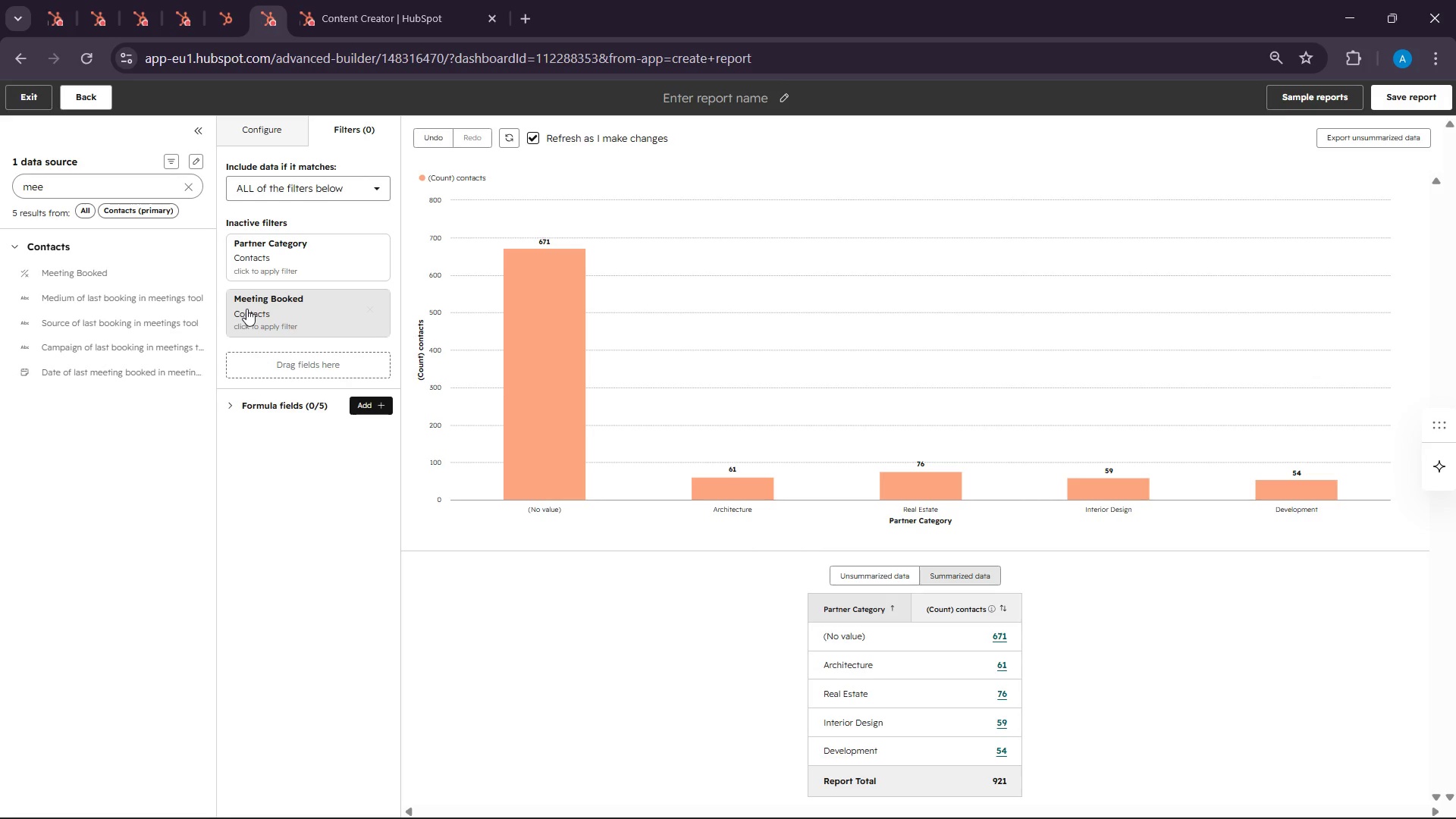 
left_click([246, 309])
 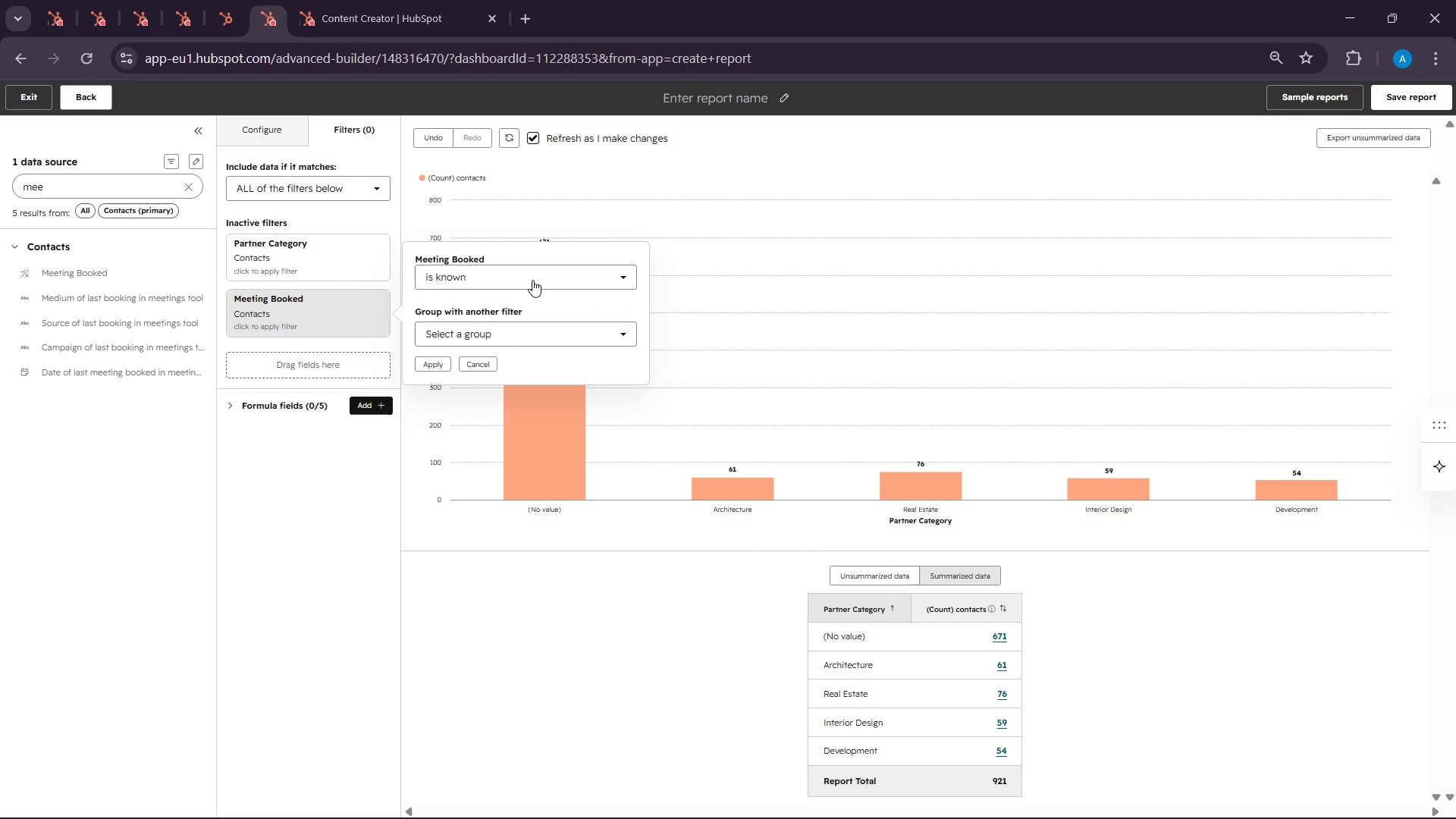 
left_click([532, 280])
 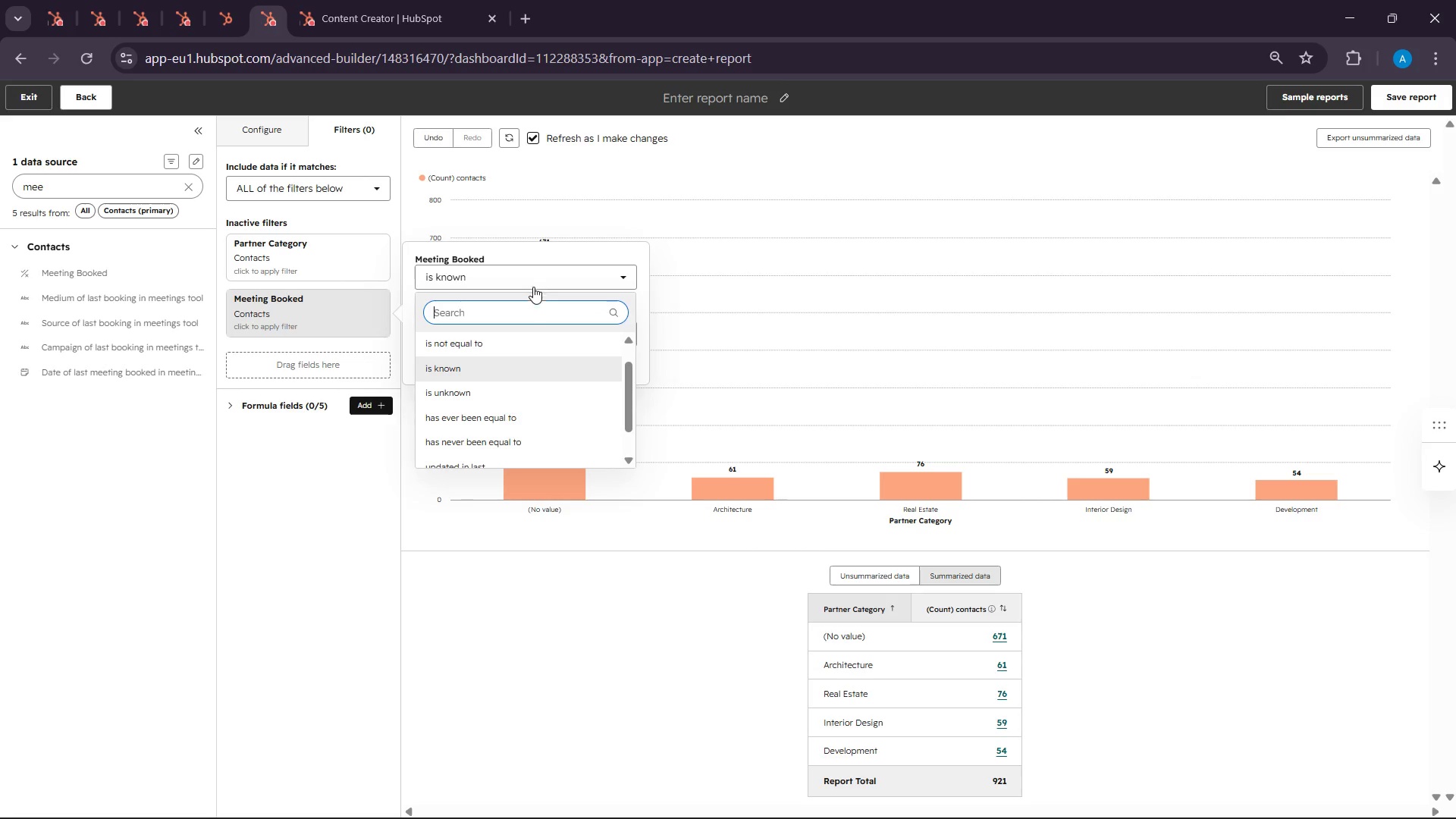 
scroll: coordinate [537, 364], scroll_direction: down, amount: 2.0
 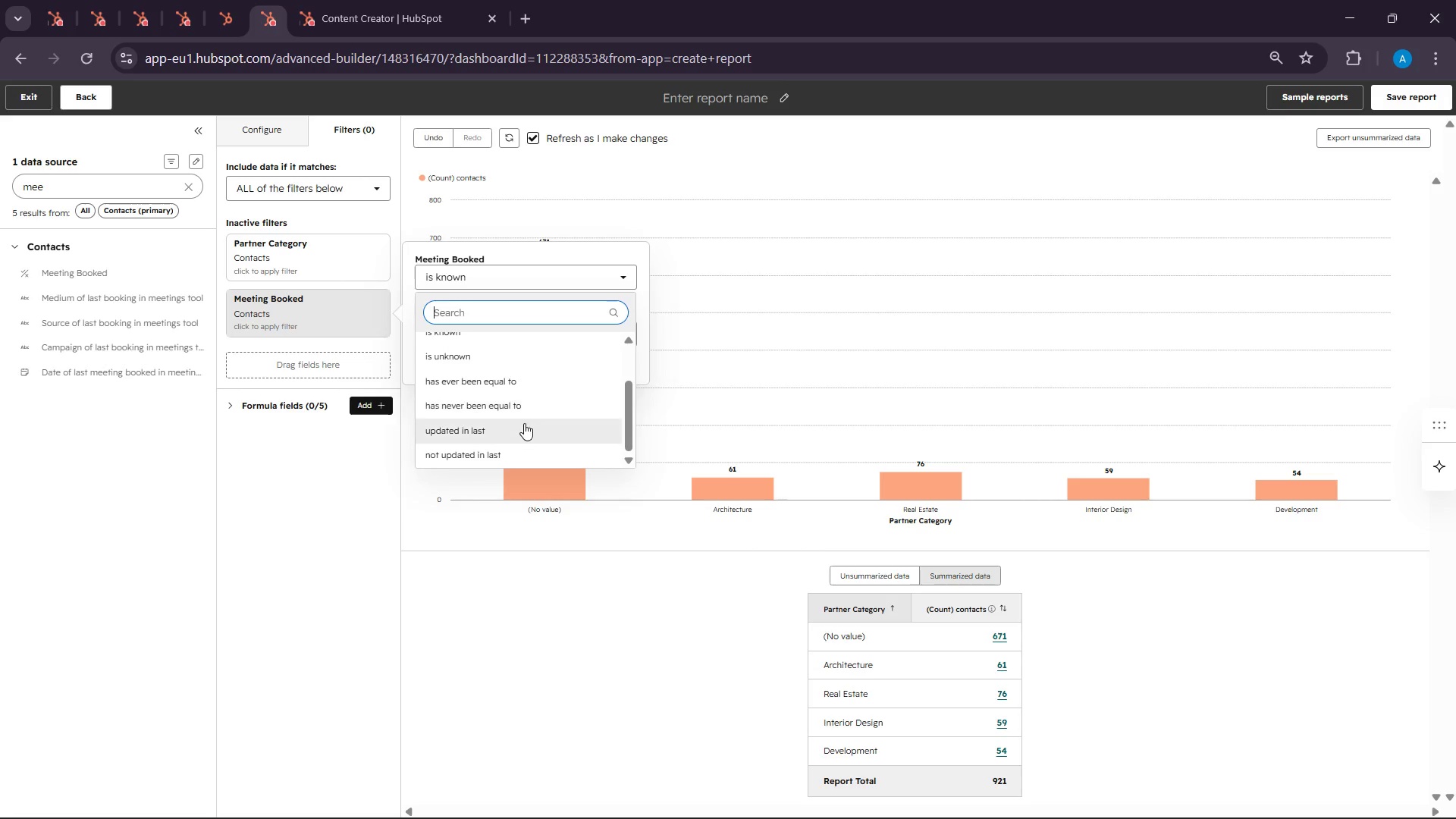 
scroll: coordinate [524, 425], scroll_direction: none, amount: 0.0
 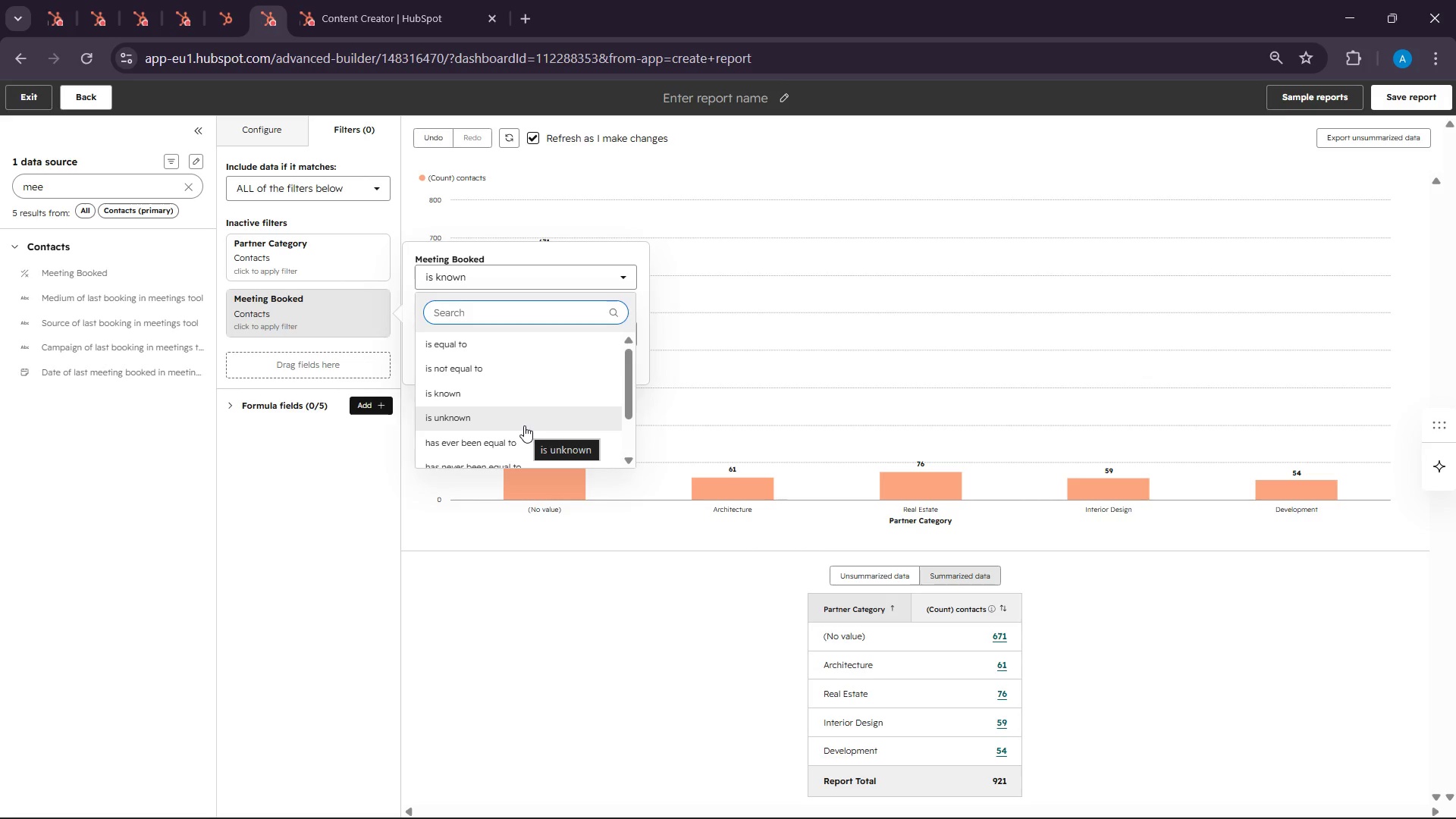 
scroll: coordinate [524, 425], scroll_direction: down, amount: 1.0
 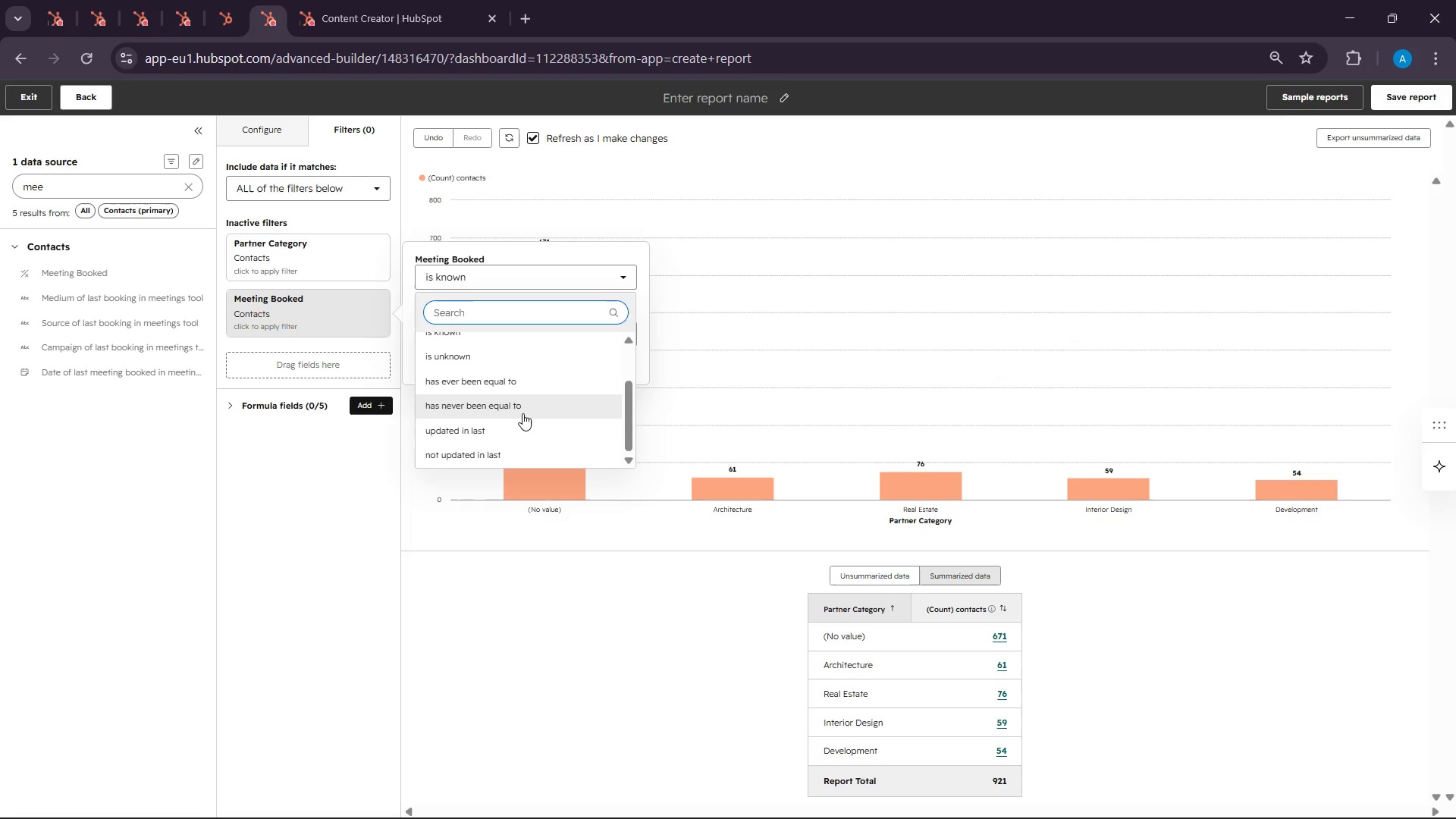 
left_click([522, 413])
 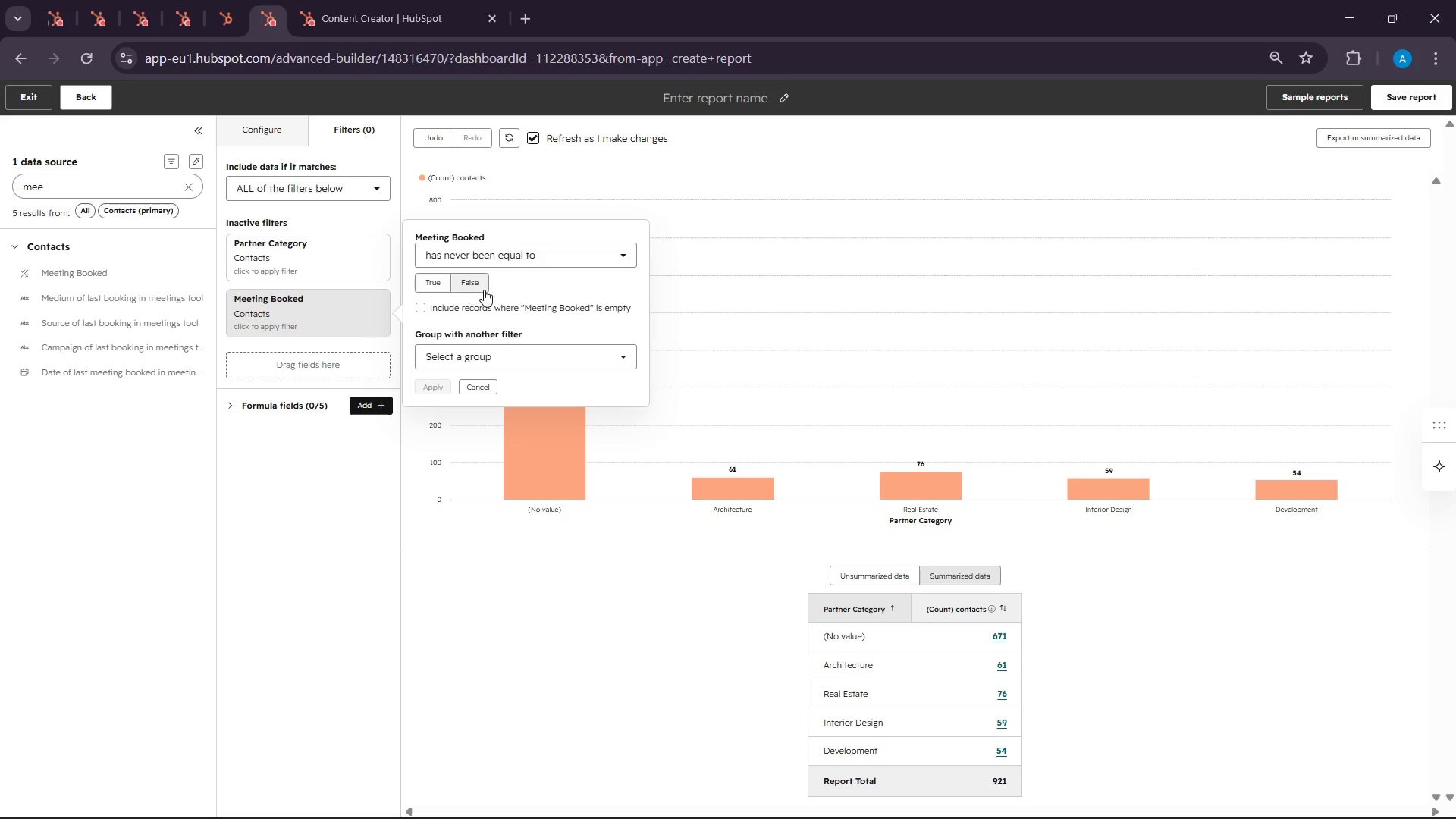 
left_click([484, 290])
 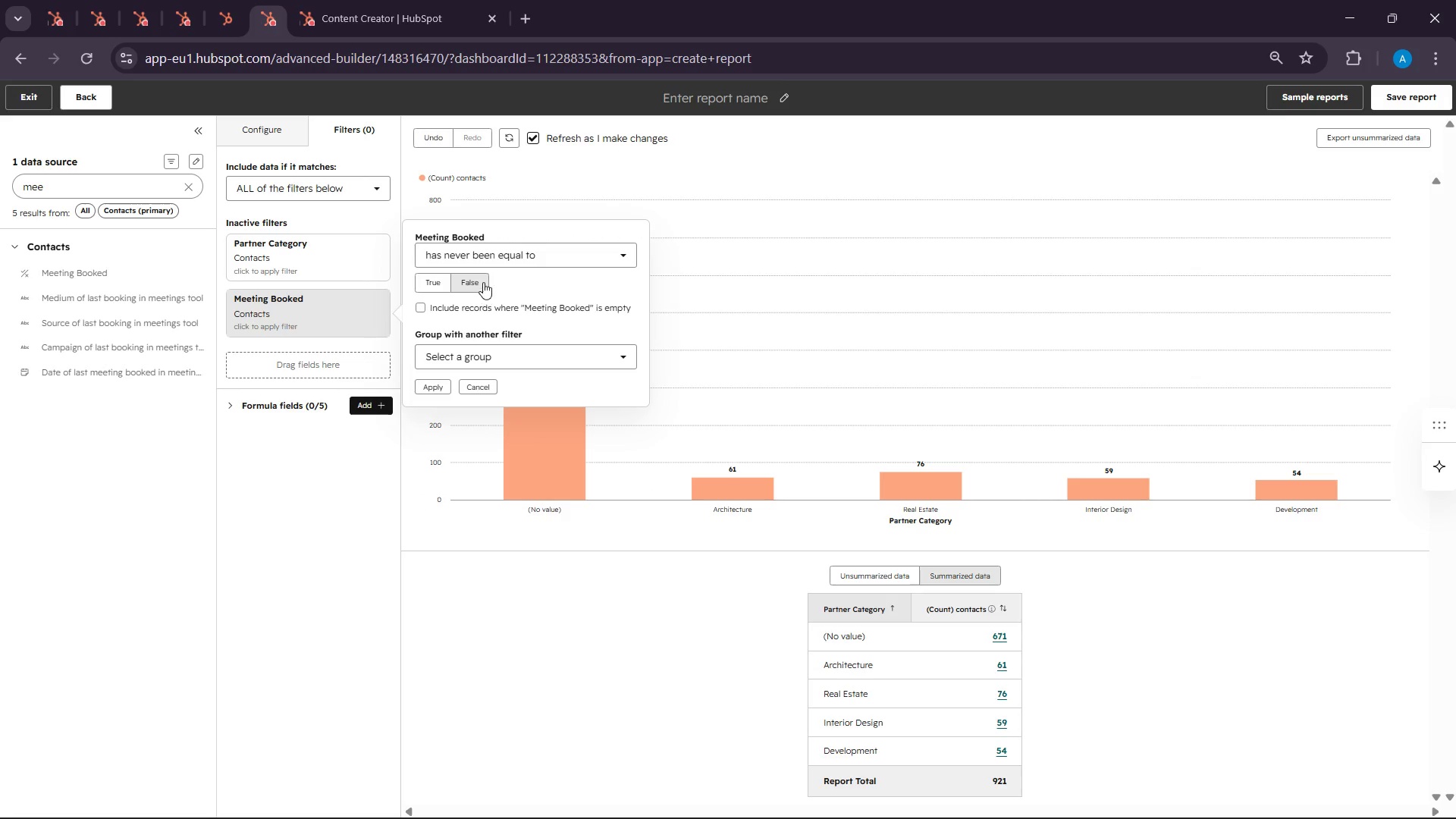 
left_click([451, 353])
 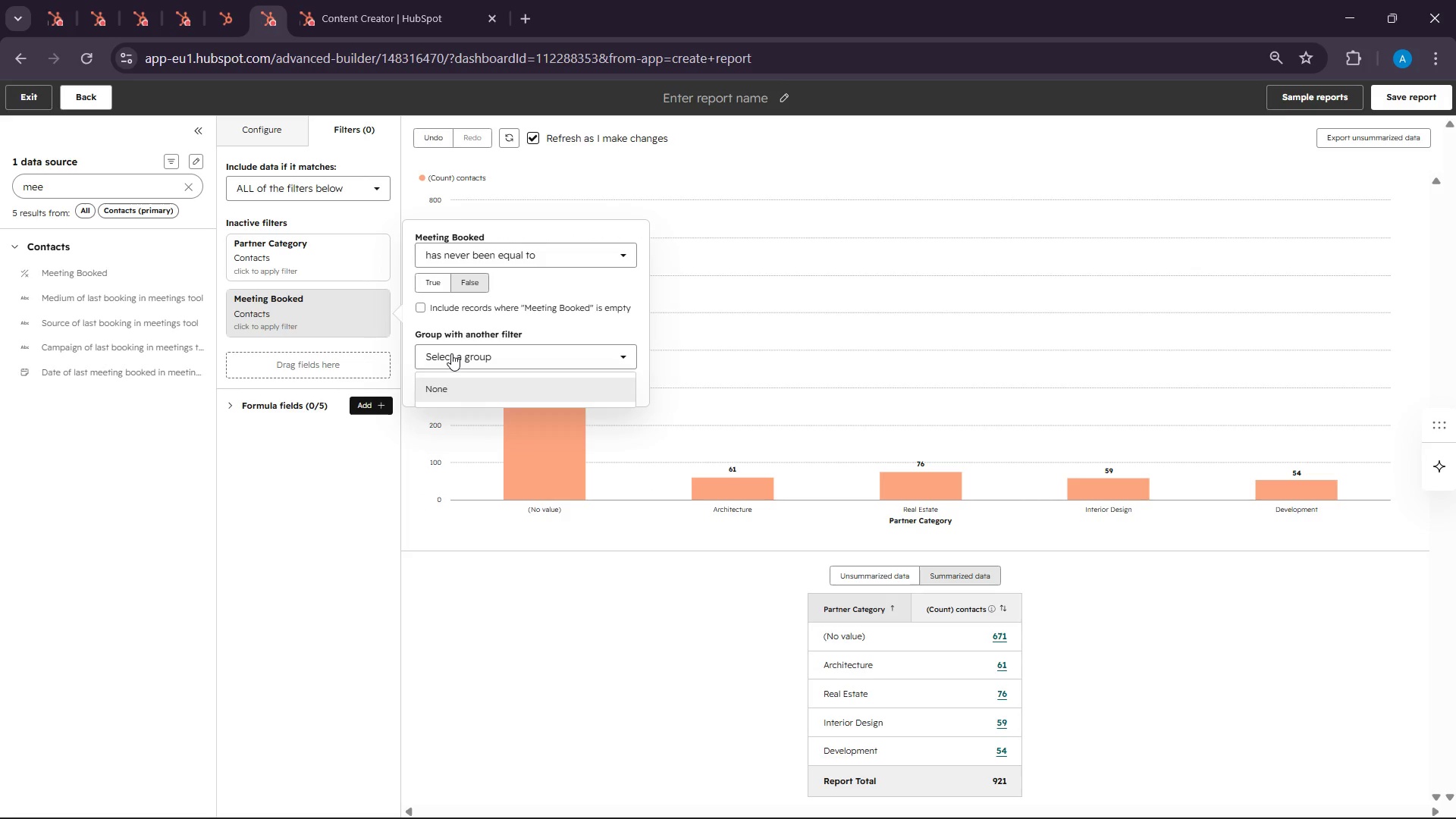 
left_click([451, 353])
 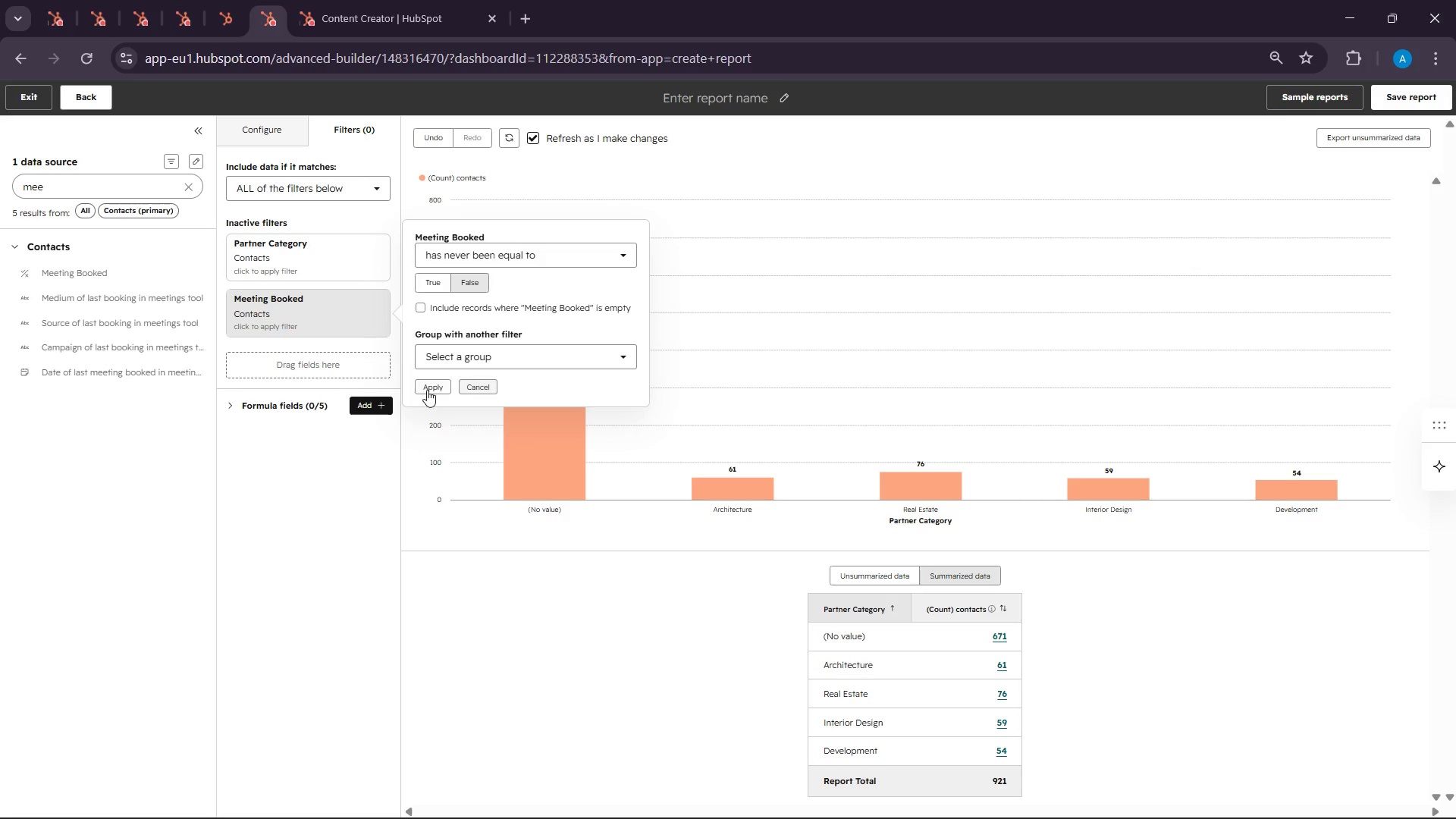 
left_click([422, 389])
 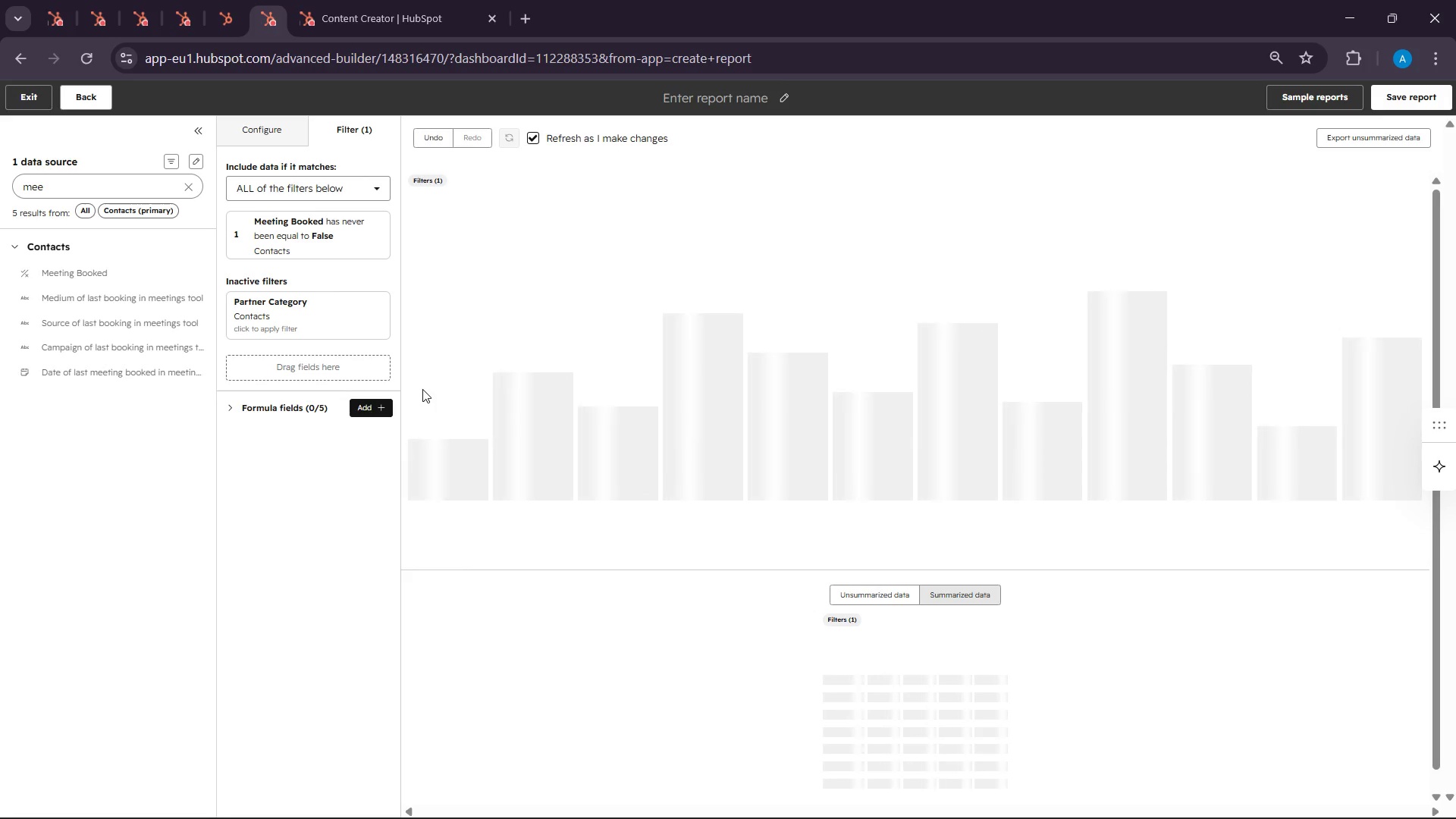 
wait(11.56)
 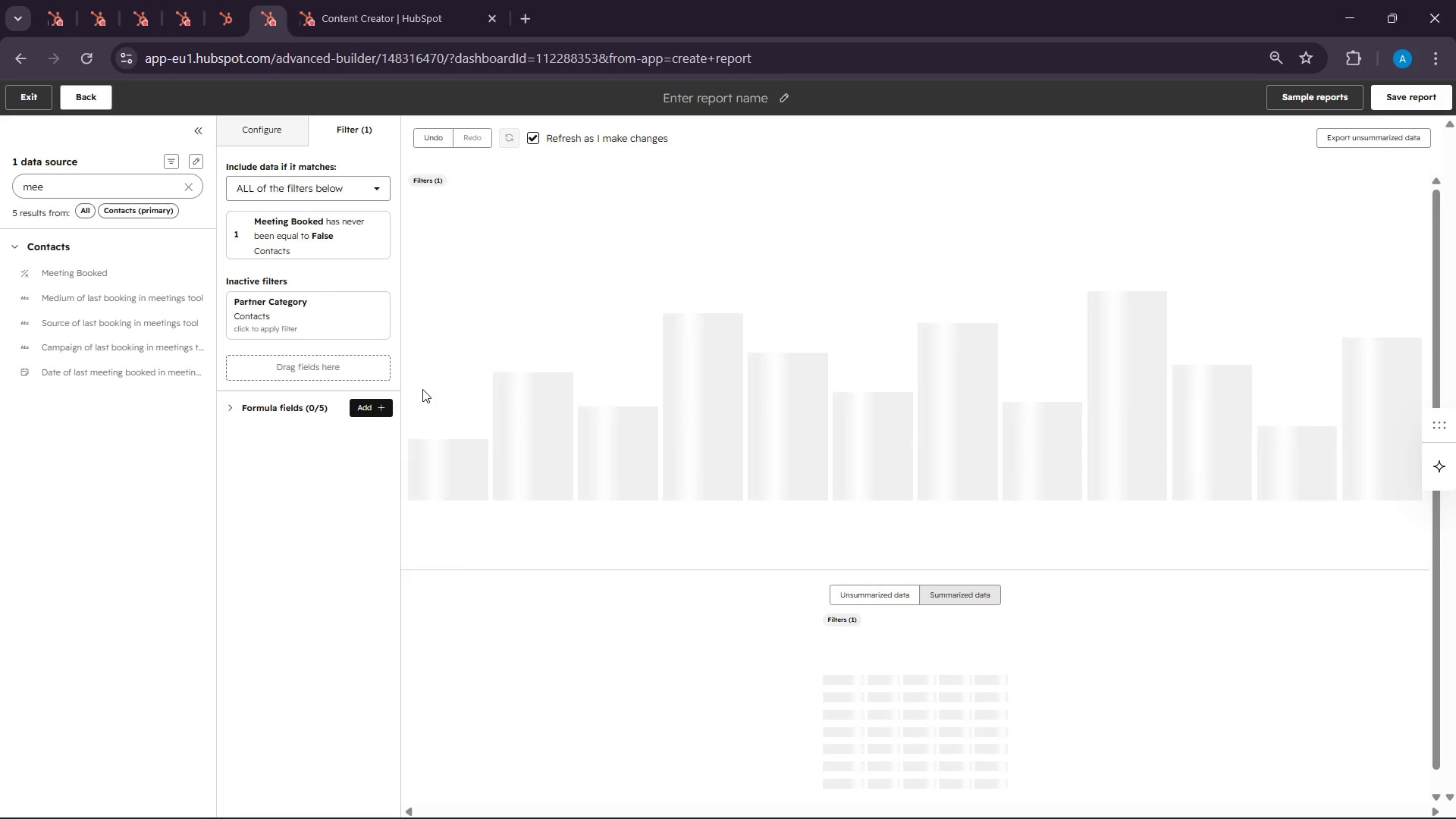 
left_click([364, 231])
 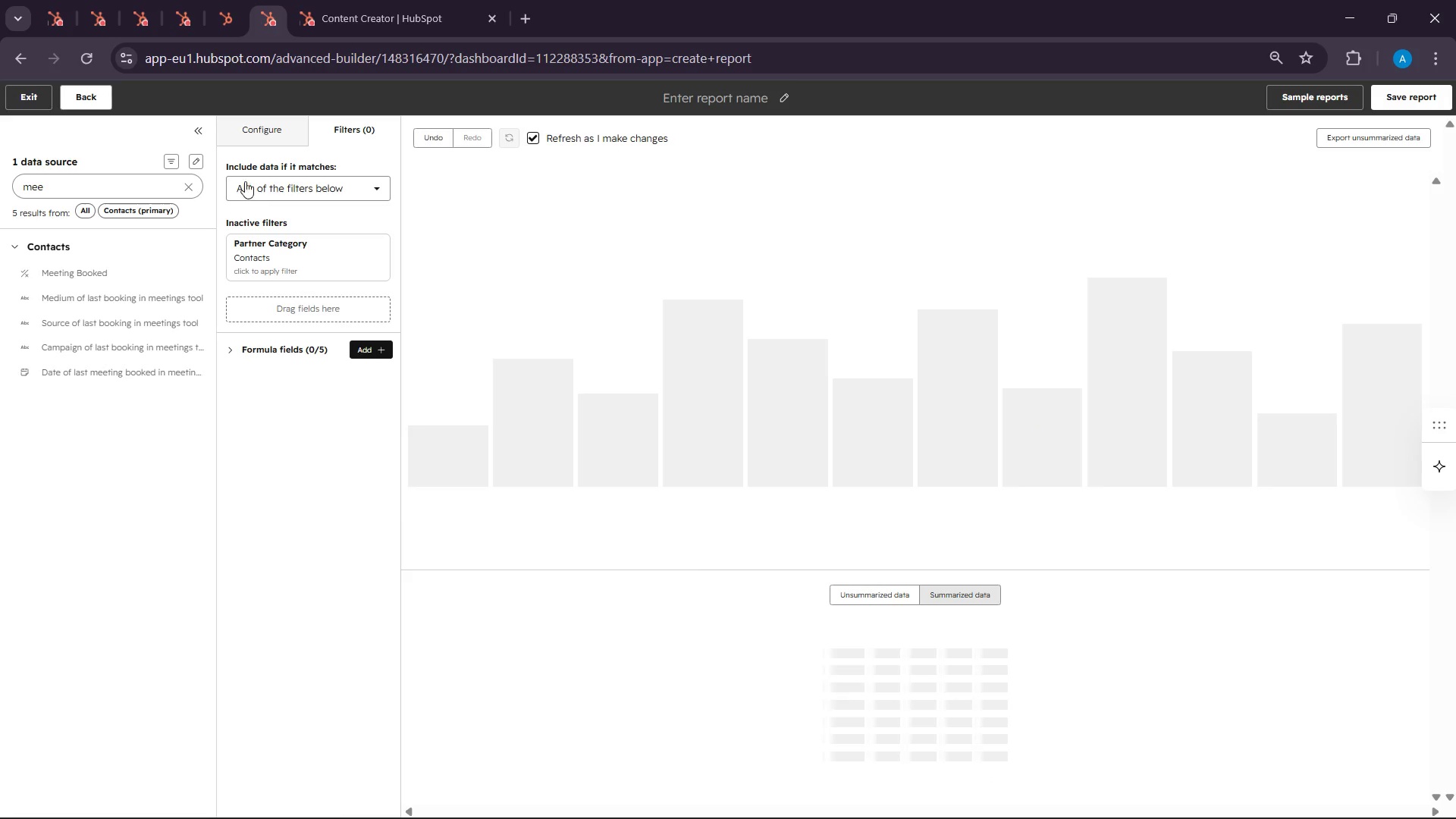 
left_click([256, 136])
 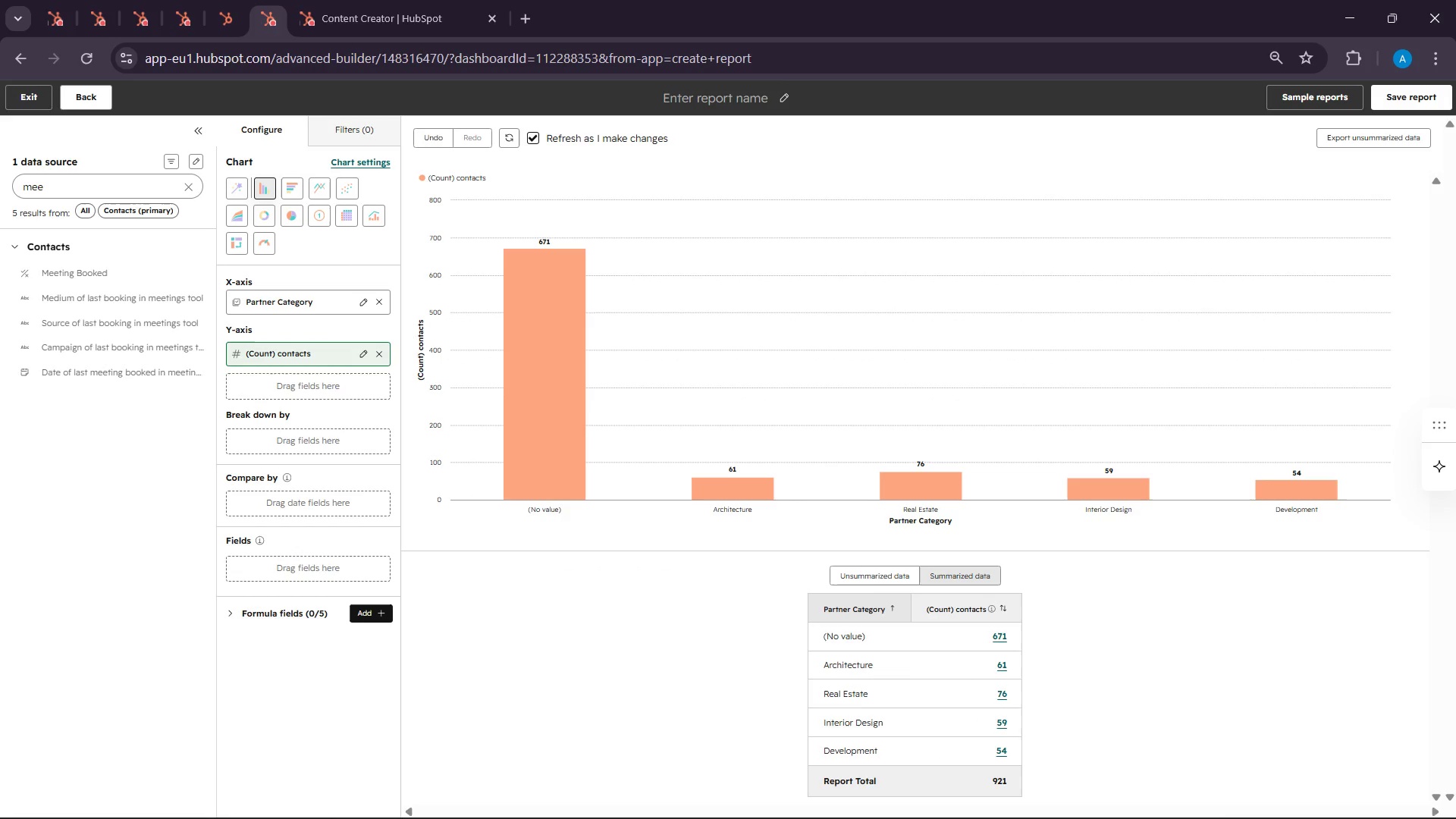 
left_click([1122, 802])
 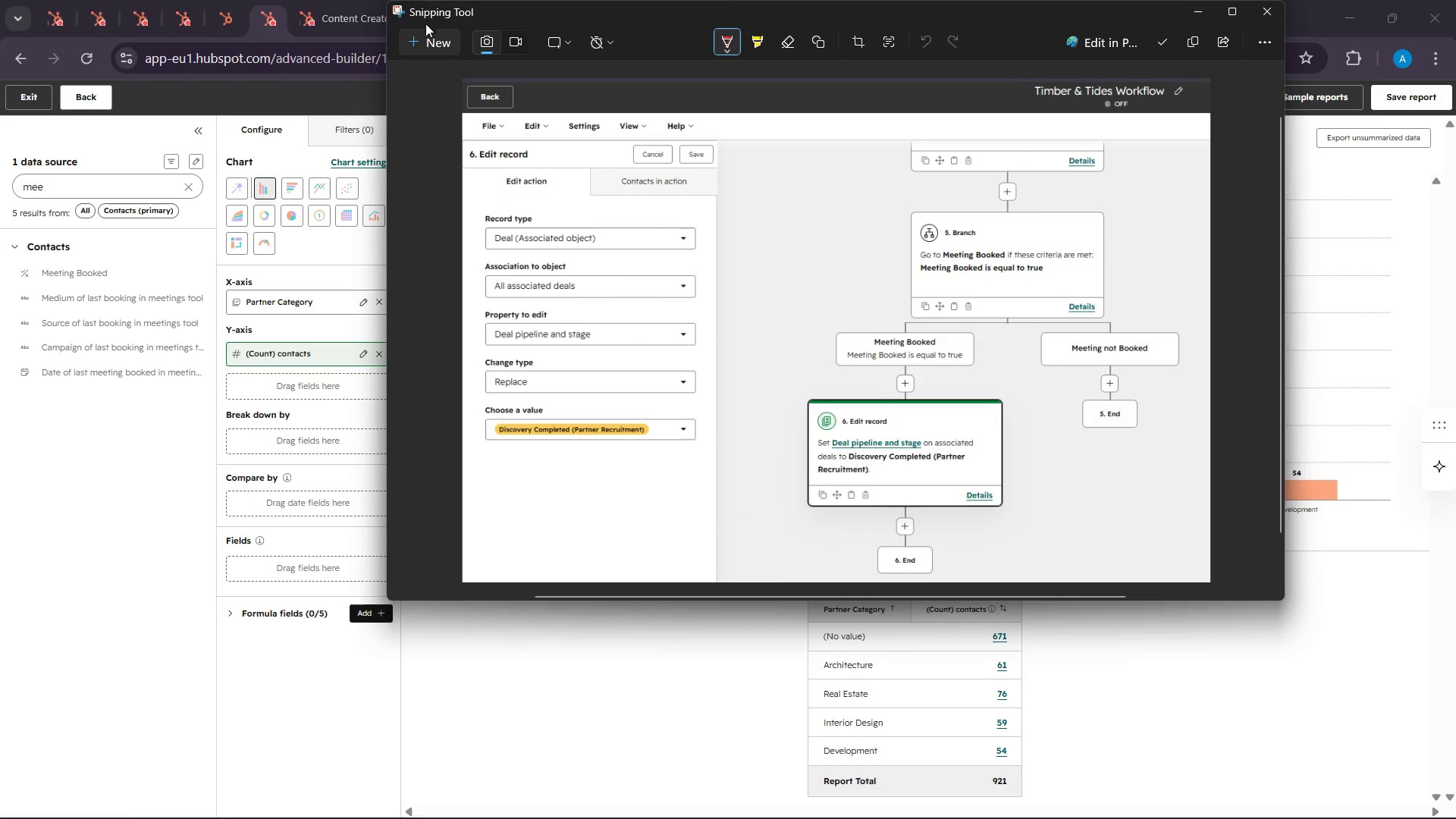 
left_click([426, 37])
 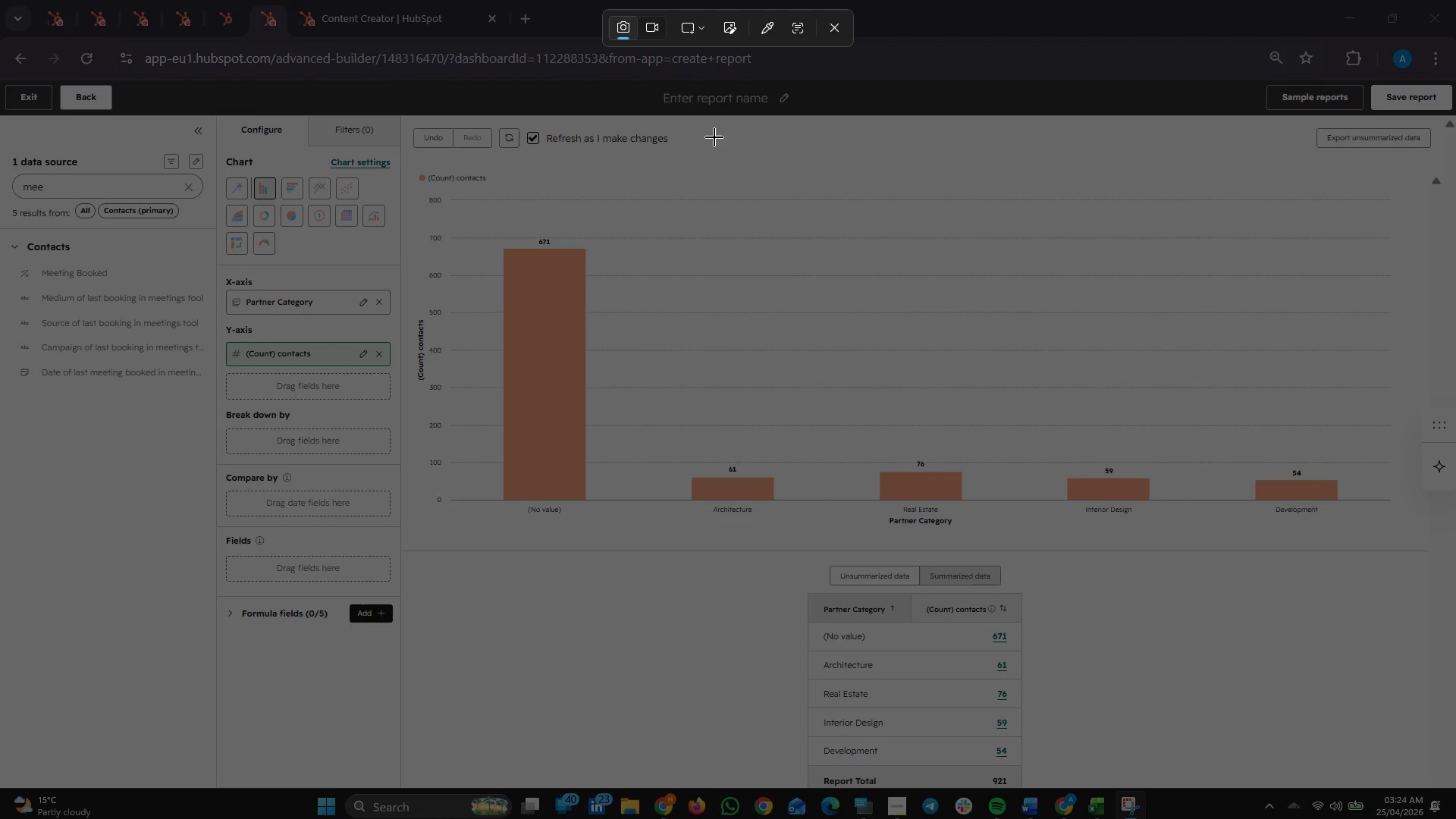 
left_click([829, 41])
 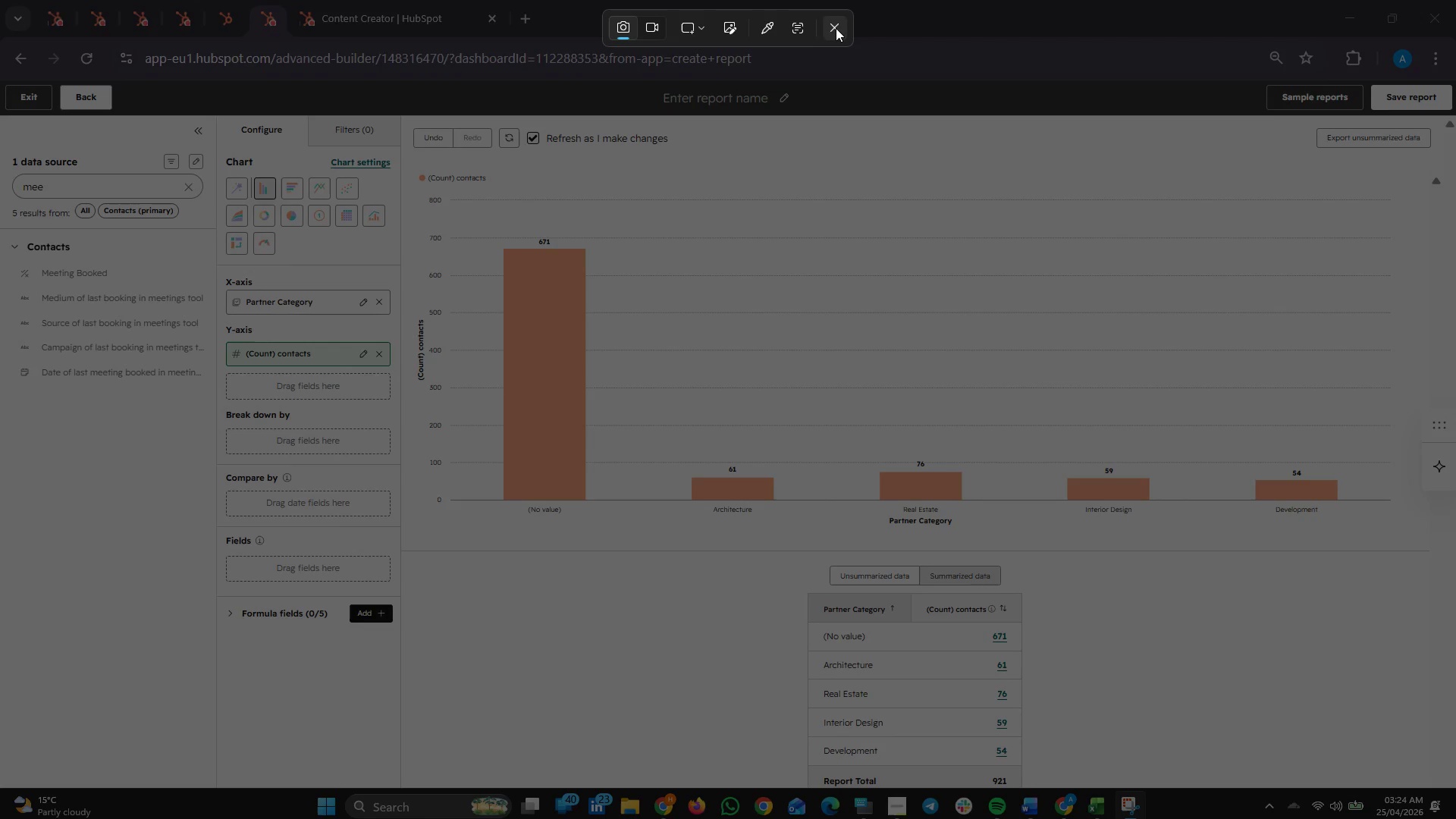 
left_click([836, 28])
 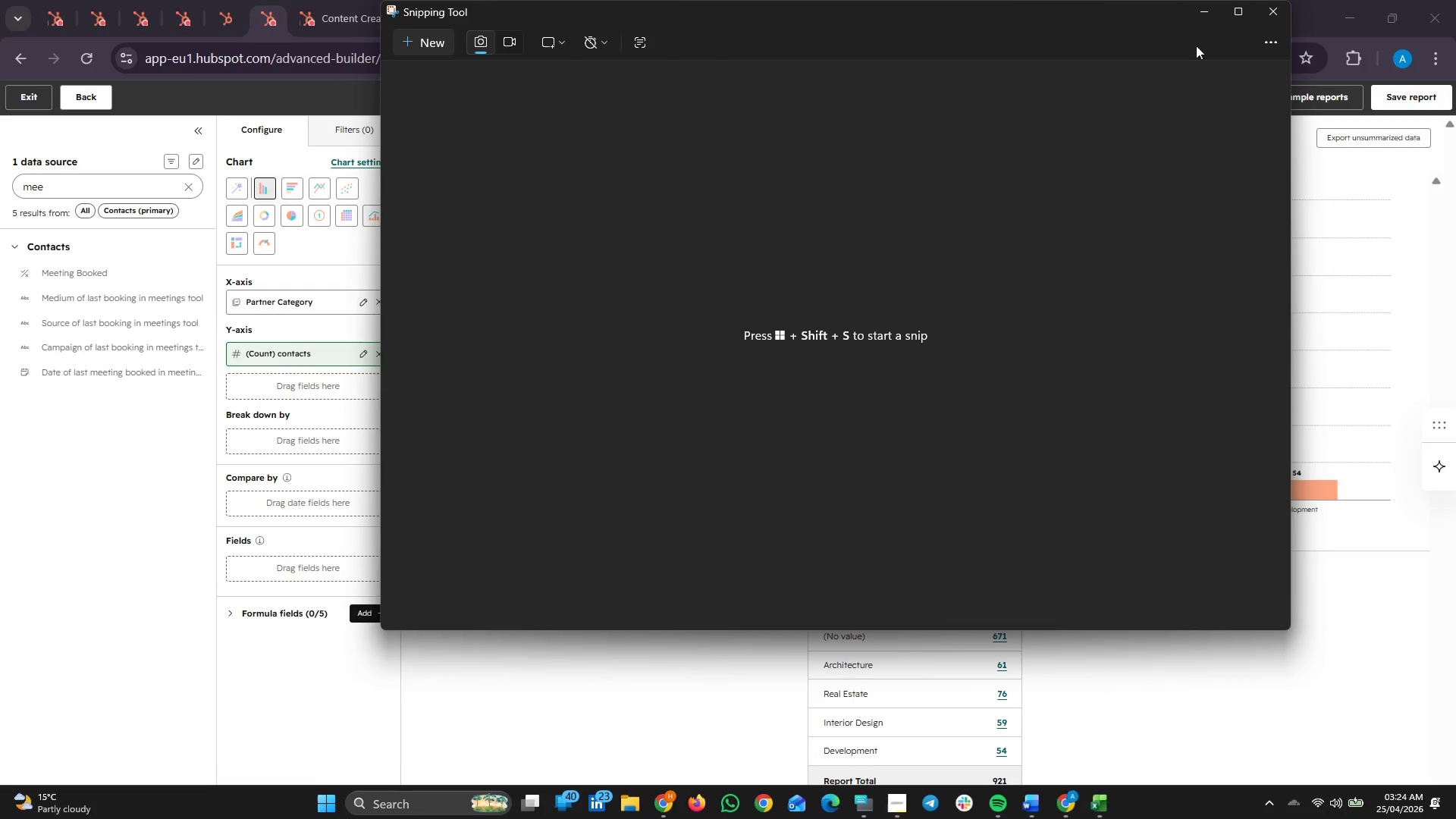 
left_click([1211, 15])
 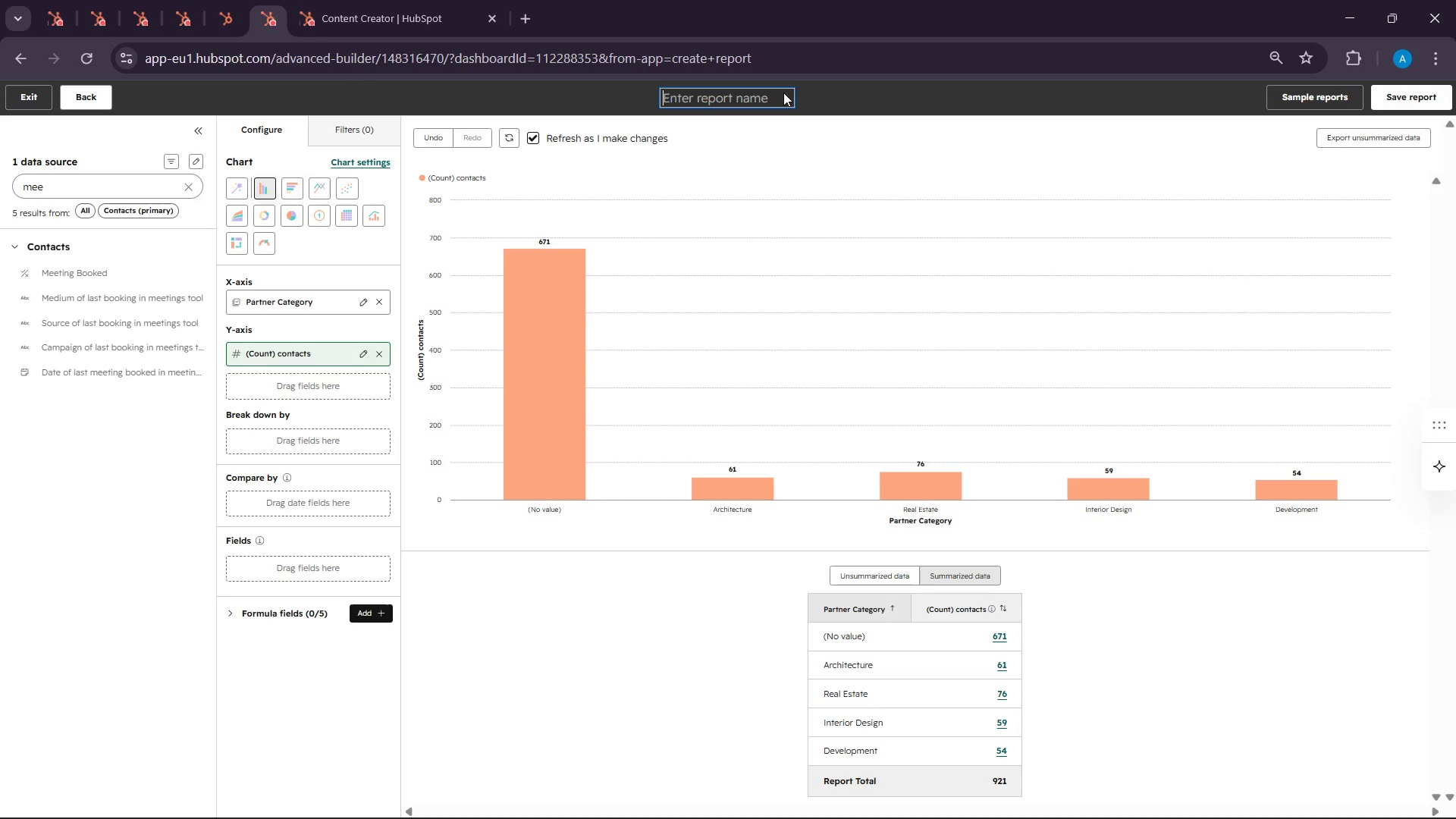 
left_click([767, 98])
 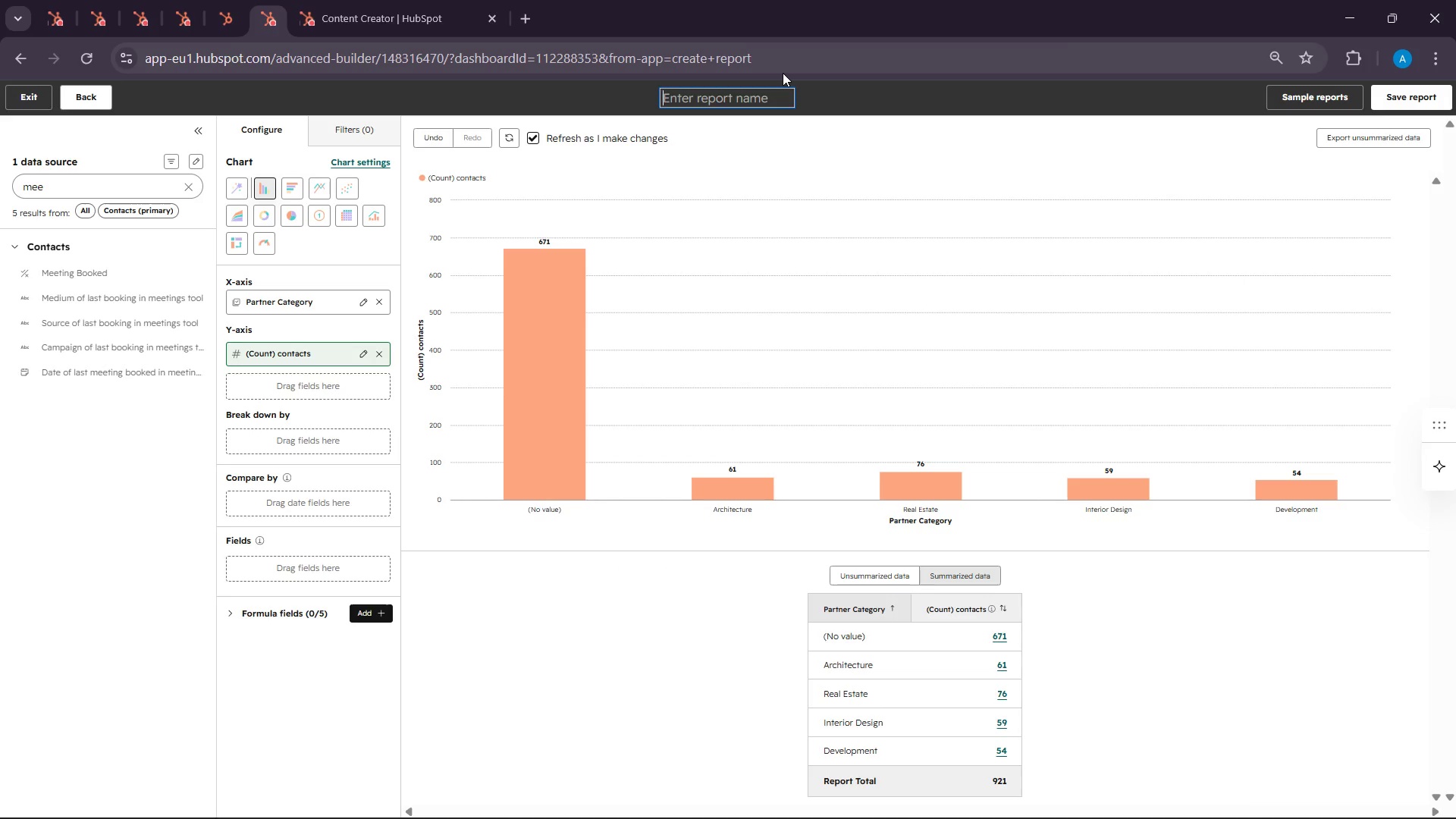 
type(Meeting Booked by partner)
 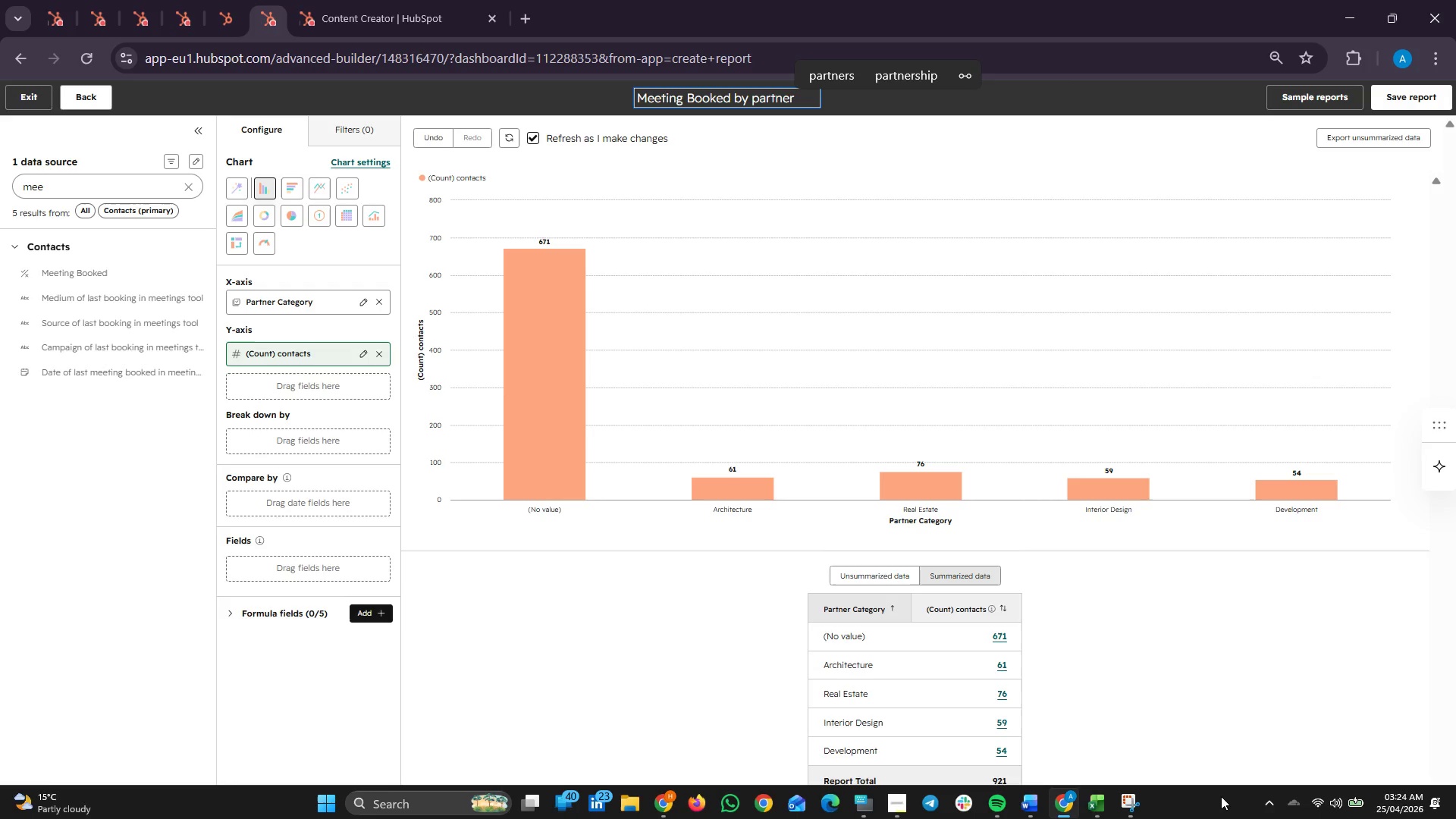 
left_click([1100, 794])
 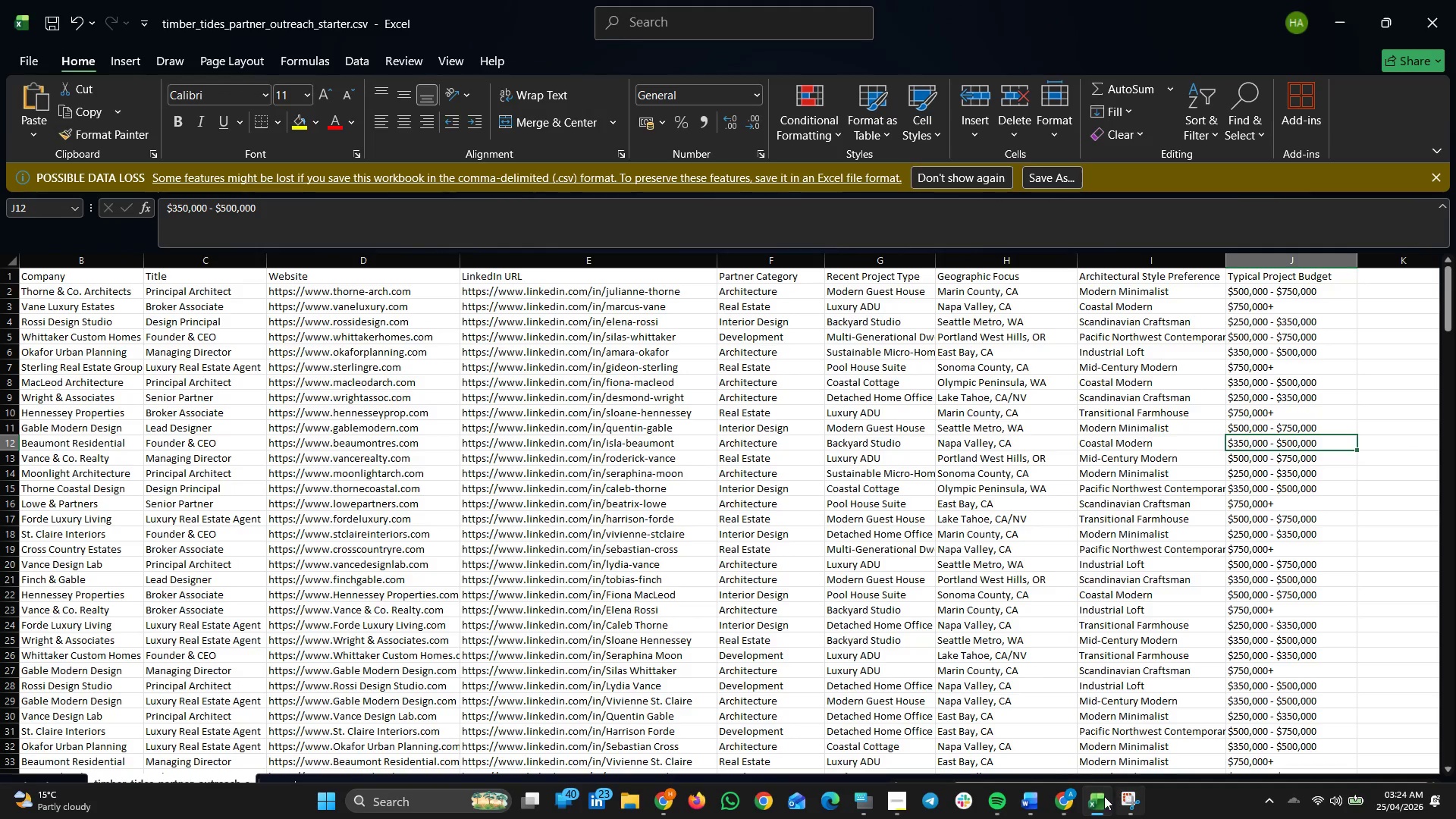 
left_click([1103, 796])
 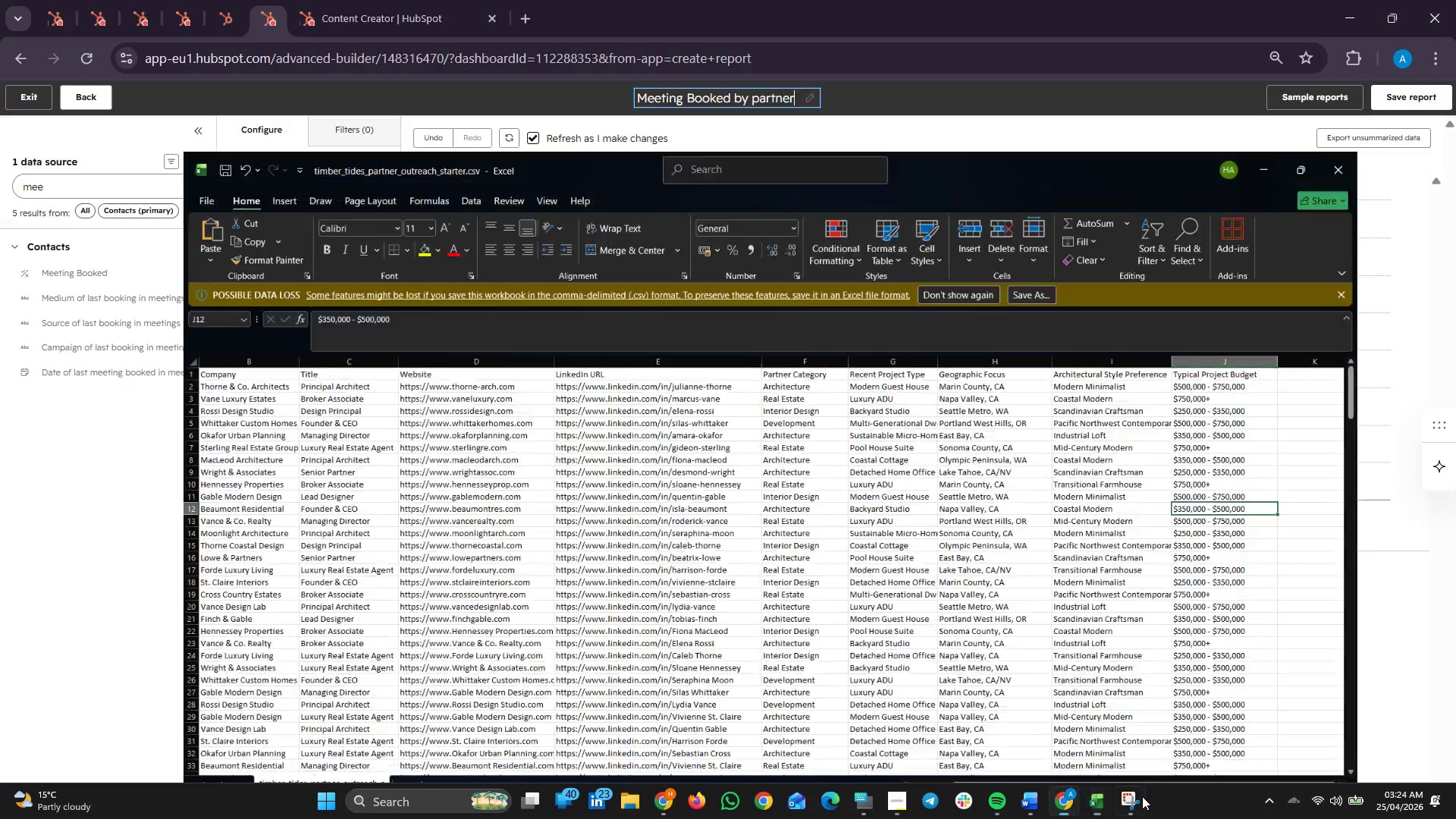 
double_click([1144, 796])
 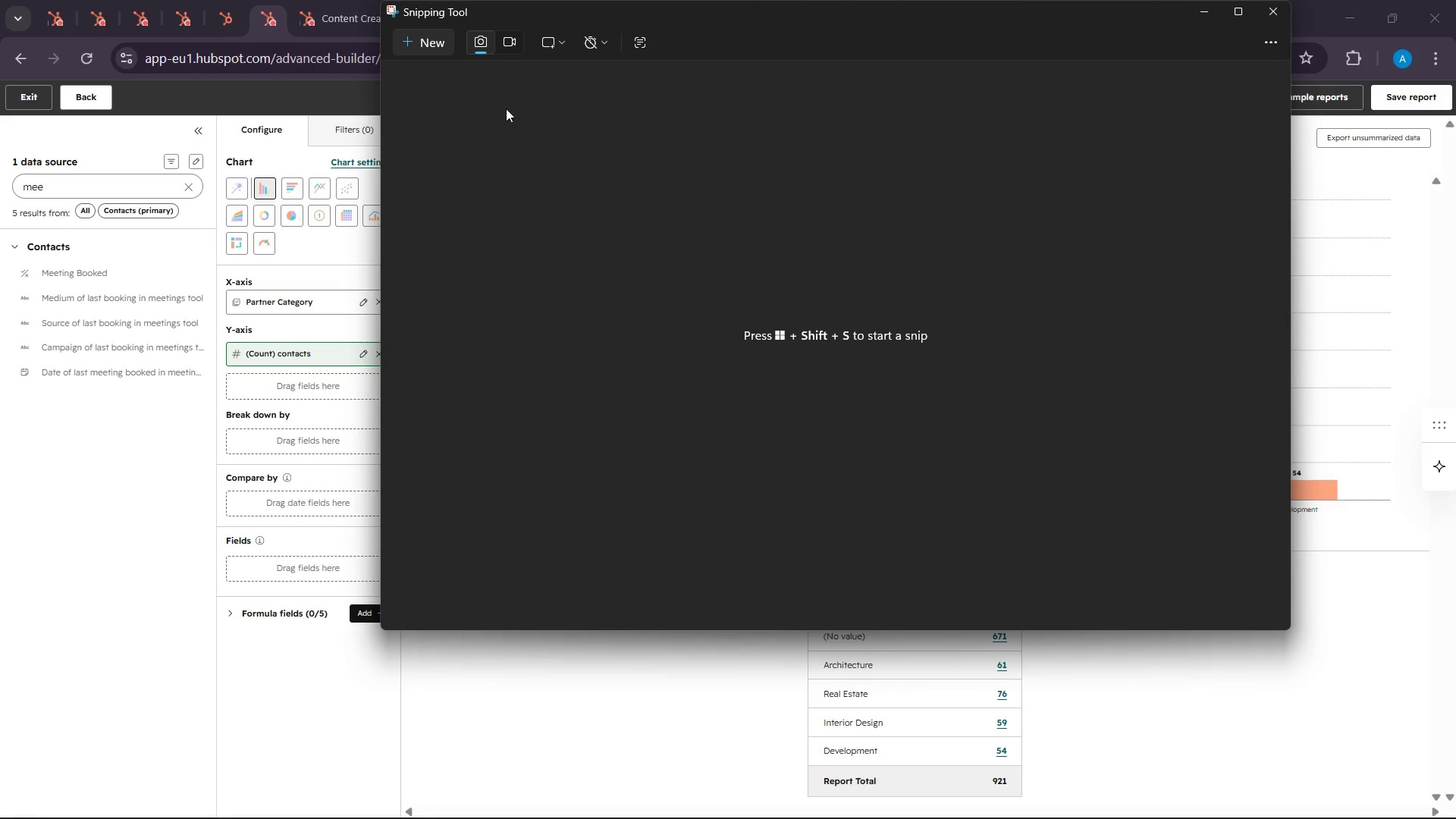 
left_click([423, 36])
 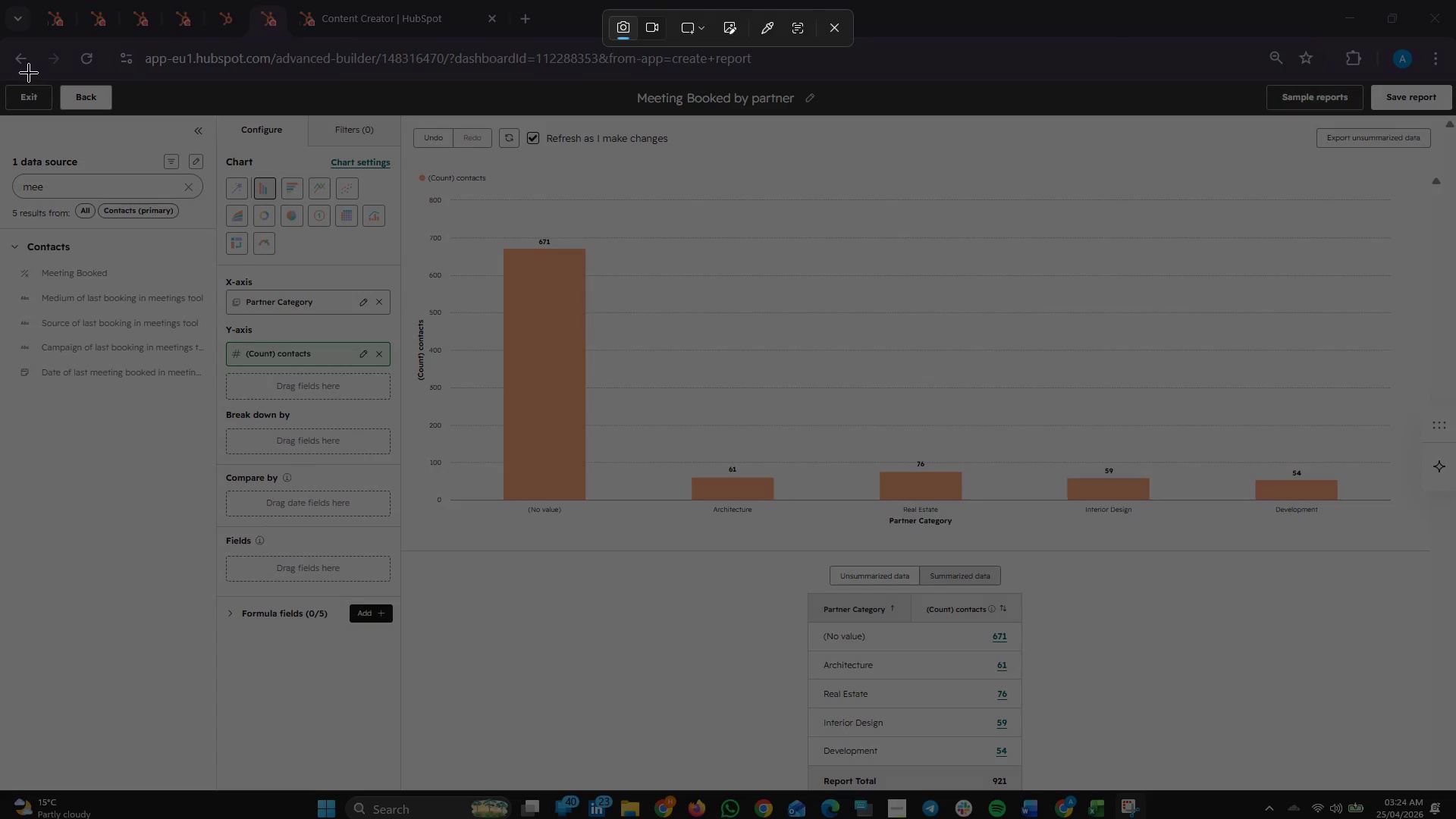 
left_click_drag(start_coordinate=[0, 70], to_coordinate=[1451, 792])
 